 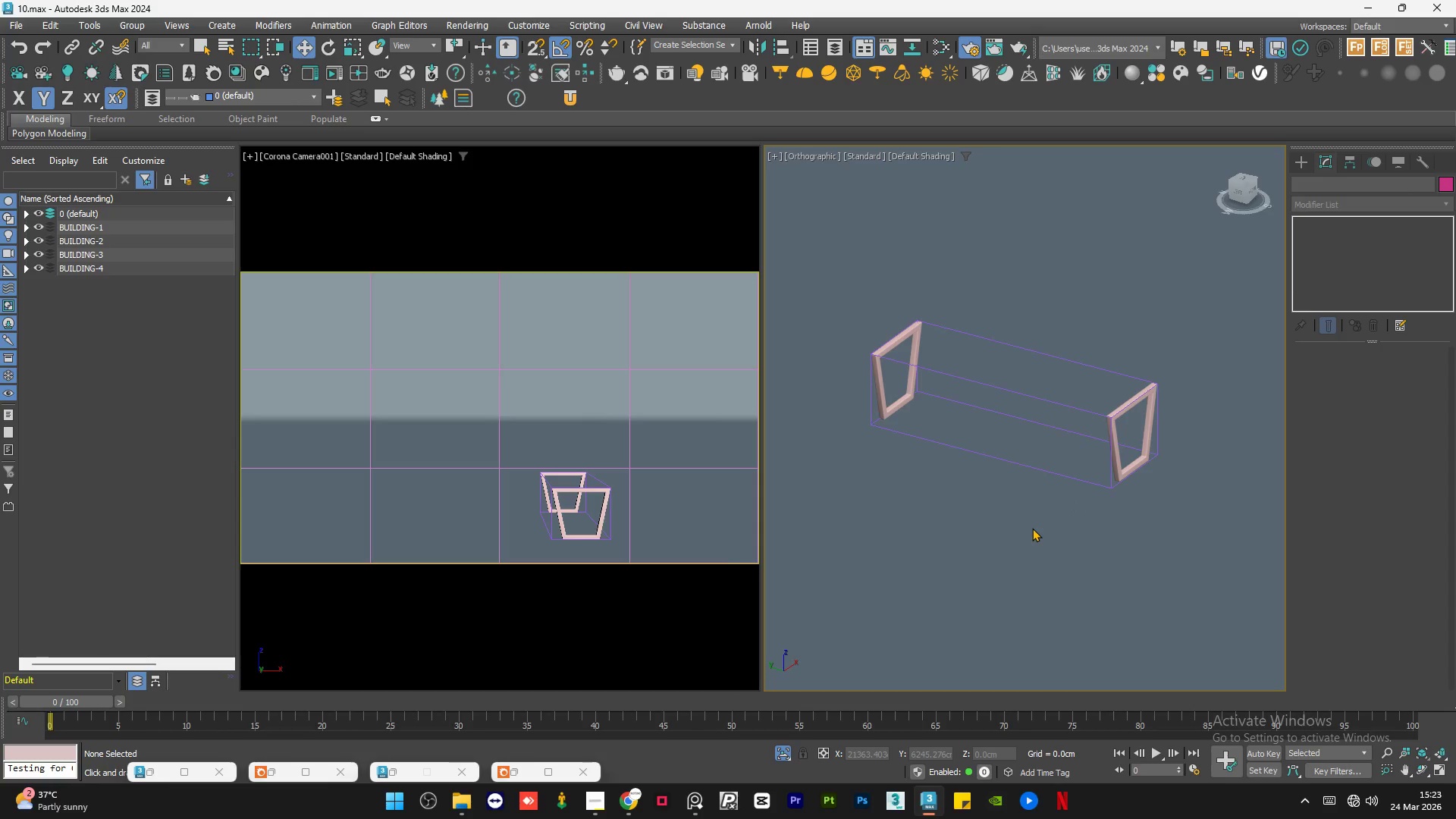 
scroll: coordinate [1010, 522], scroll_direction: down, amount: 1.0
 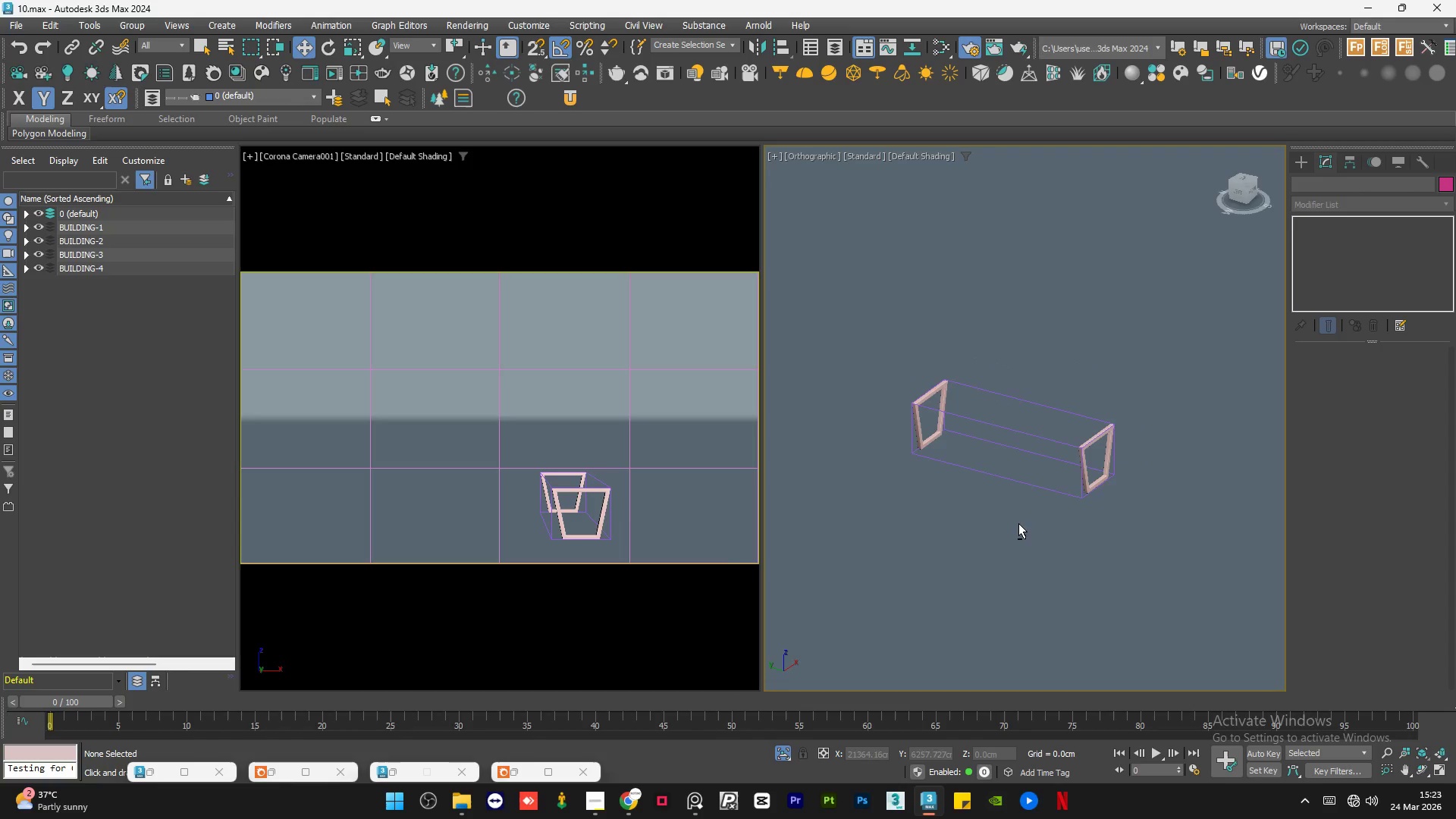 
hold_key(key=AltLeft, duration=0.44)
 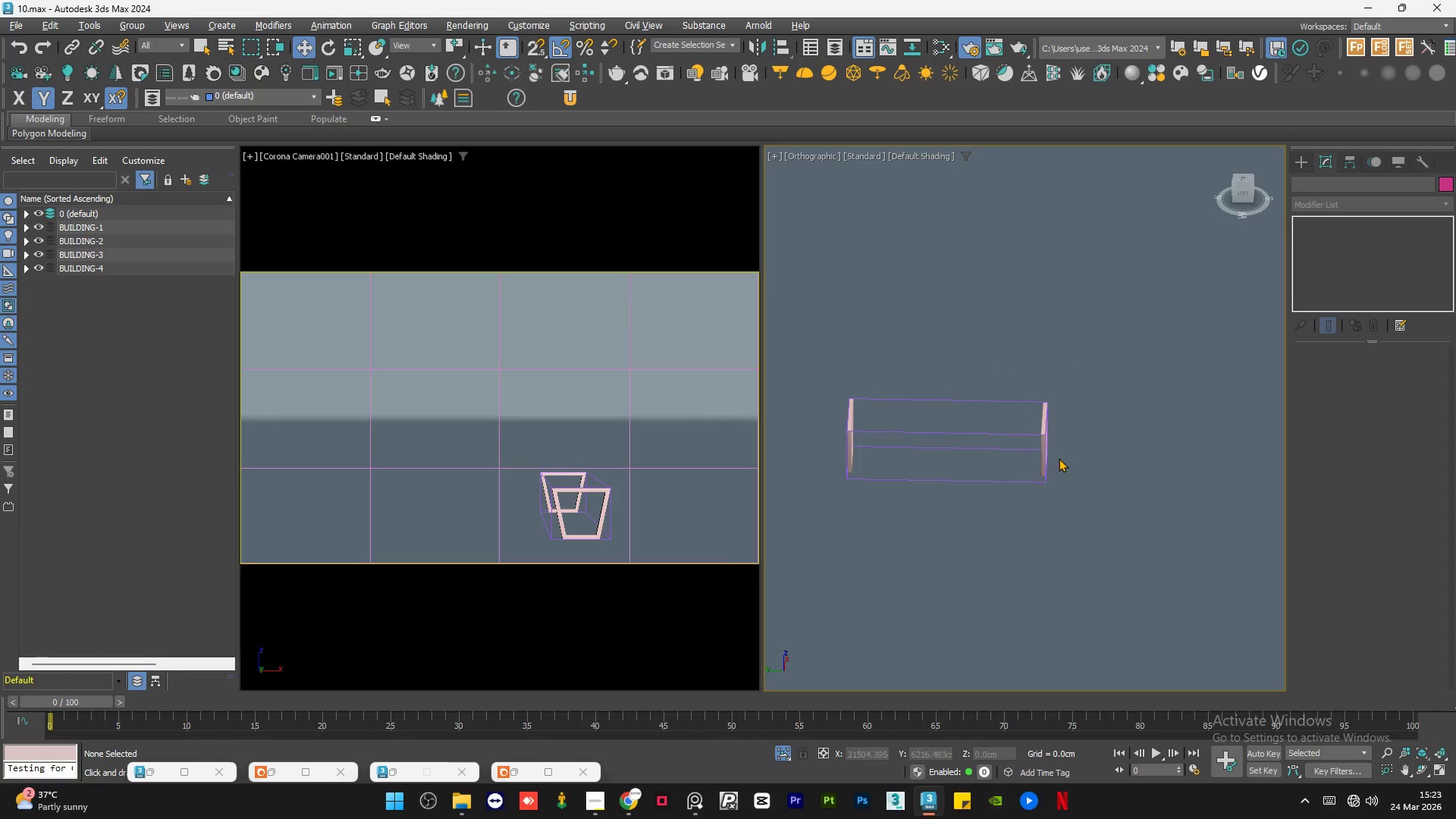 
hold_key(key=AltLeft, duration=0.83)
 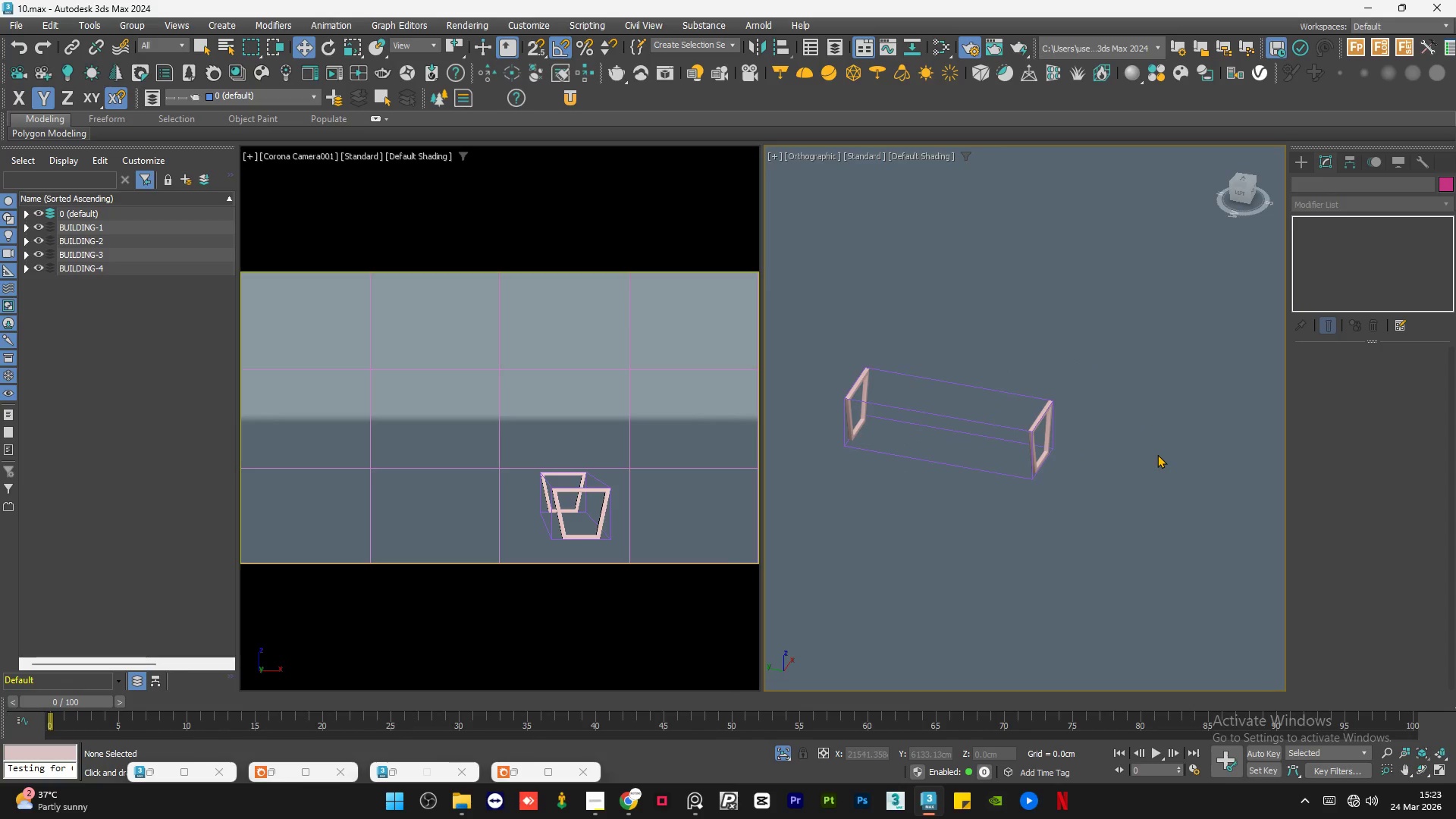 
hold_key(key=AltLeft, duration=0.39)
 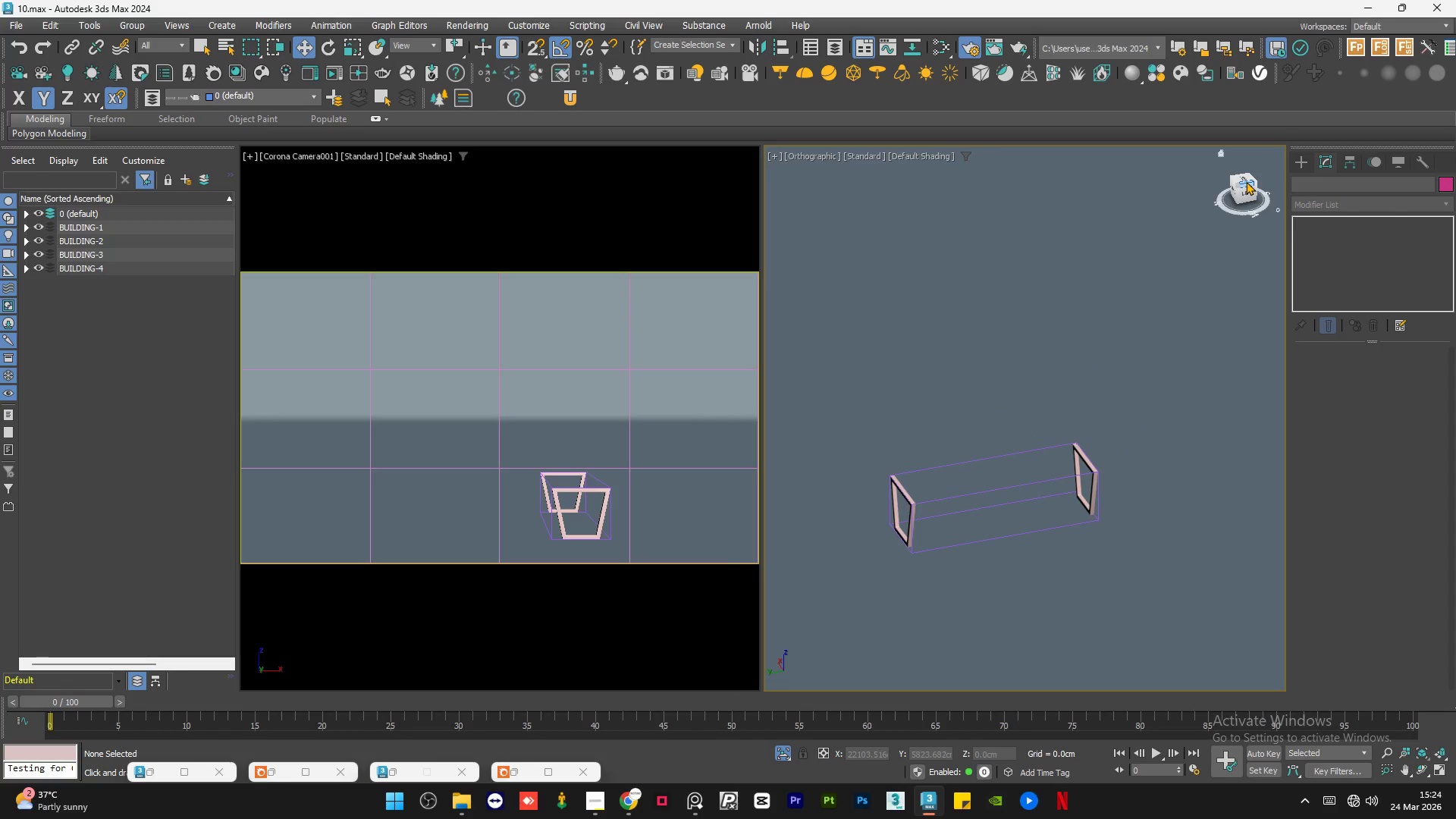 
left_click([1244, 178])
 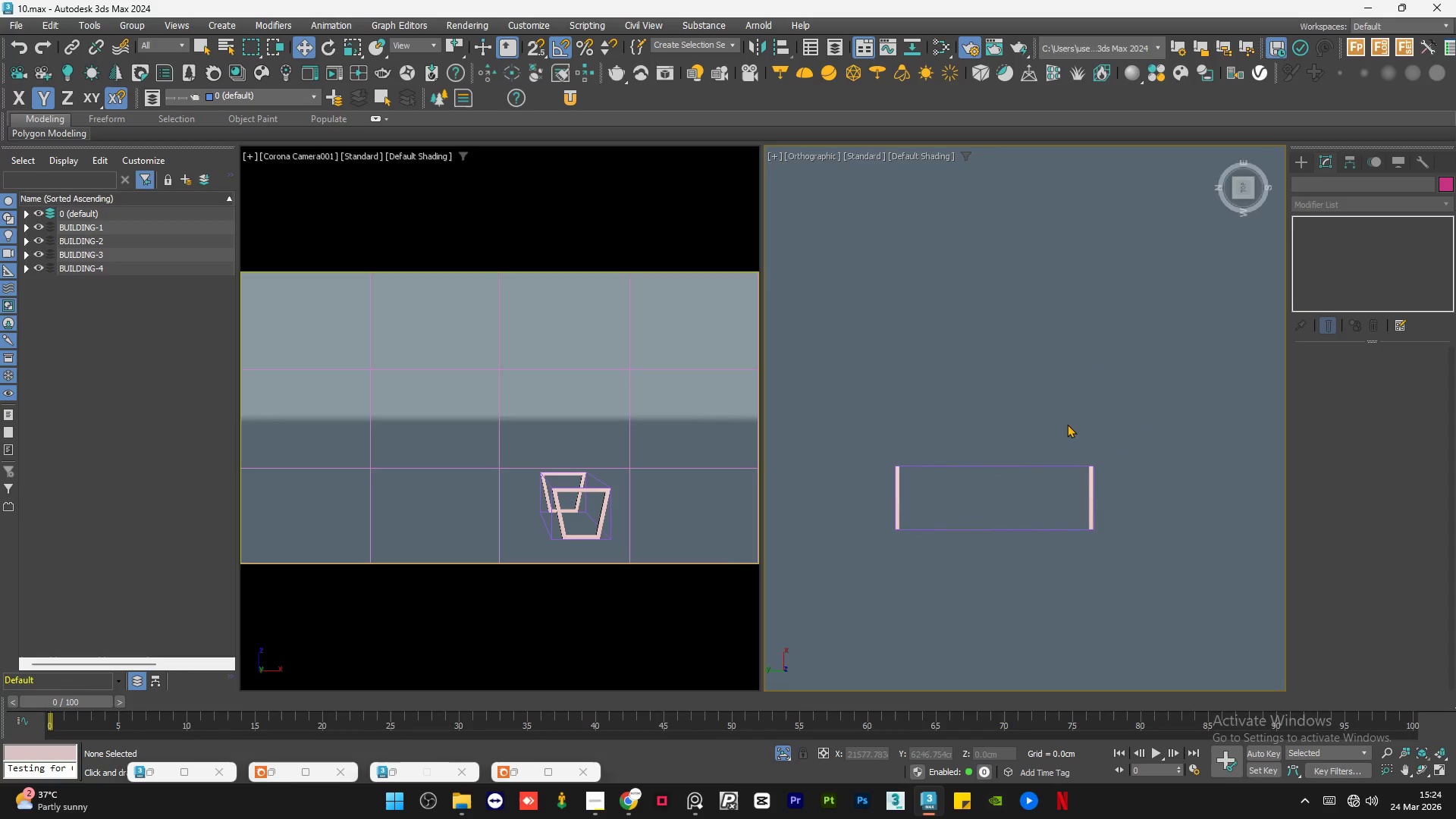 
scroll: coordinate [1058, 440], scroll_direction: up, amount: 1.0
 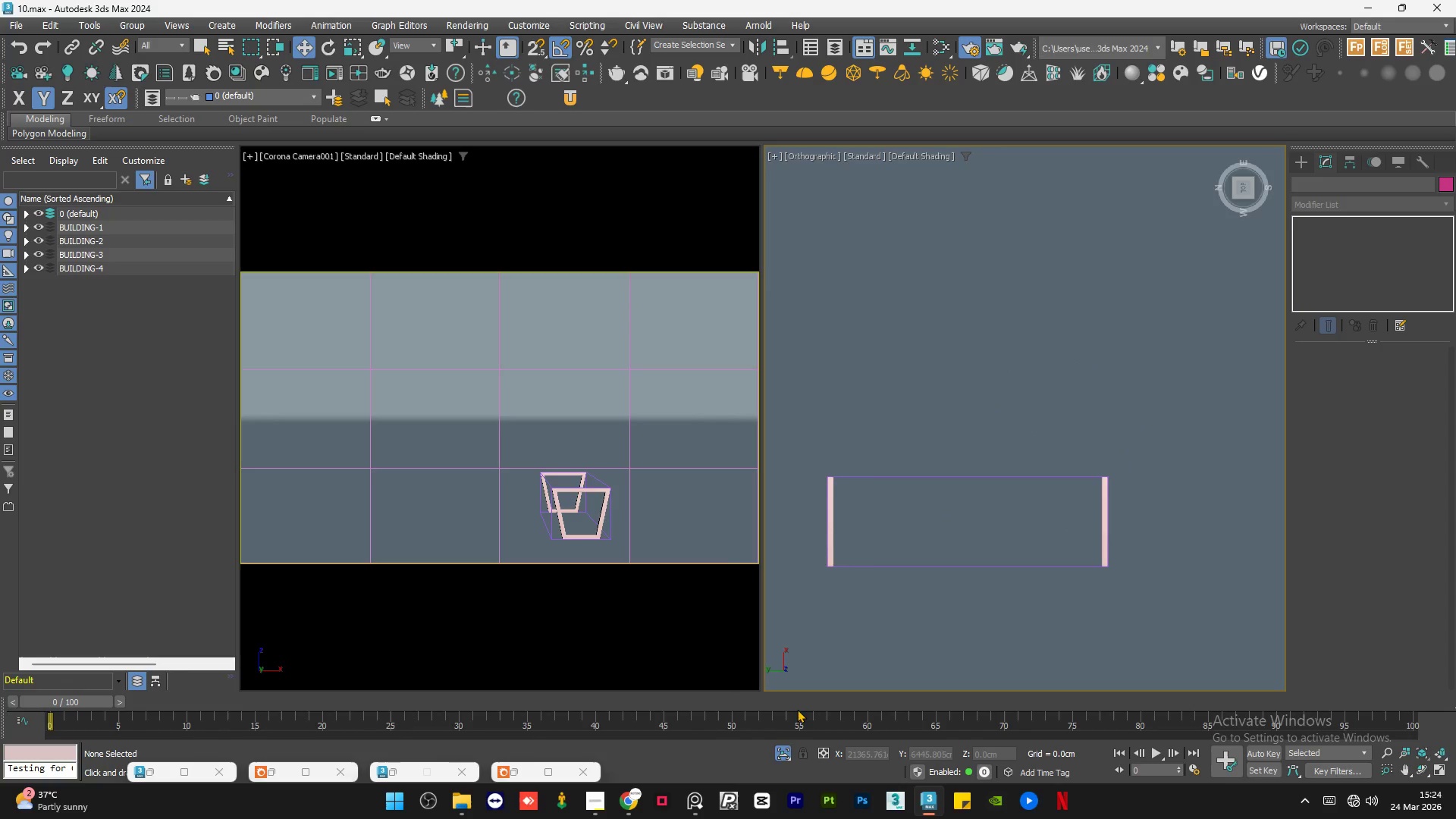 
left_click([778, 757])
 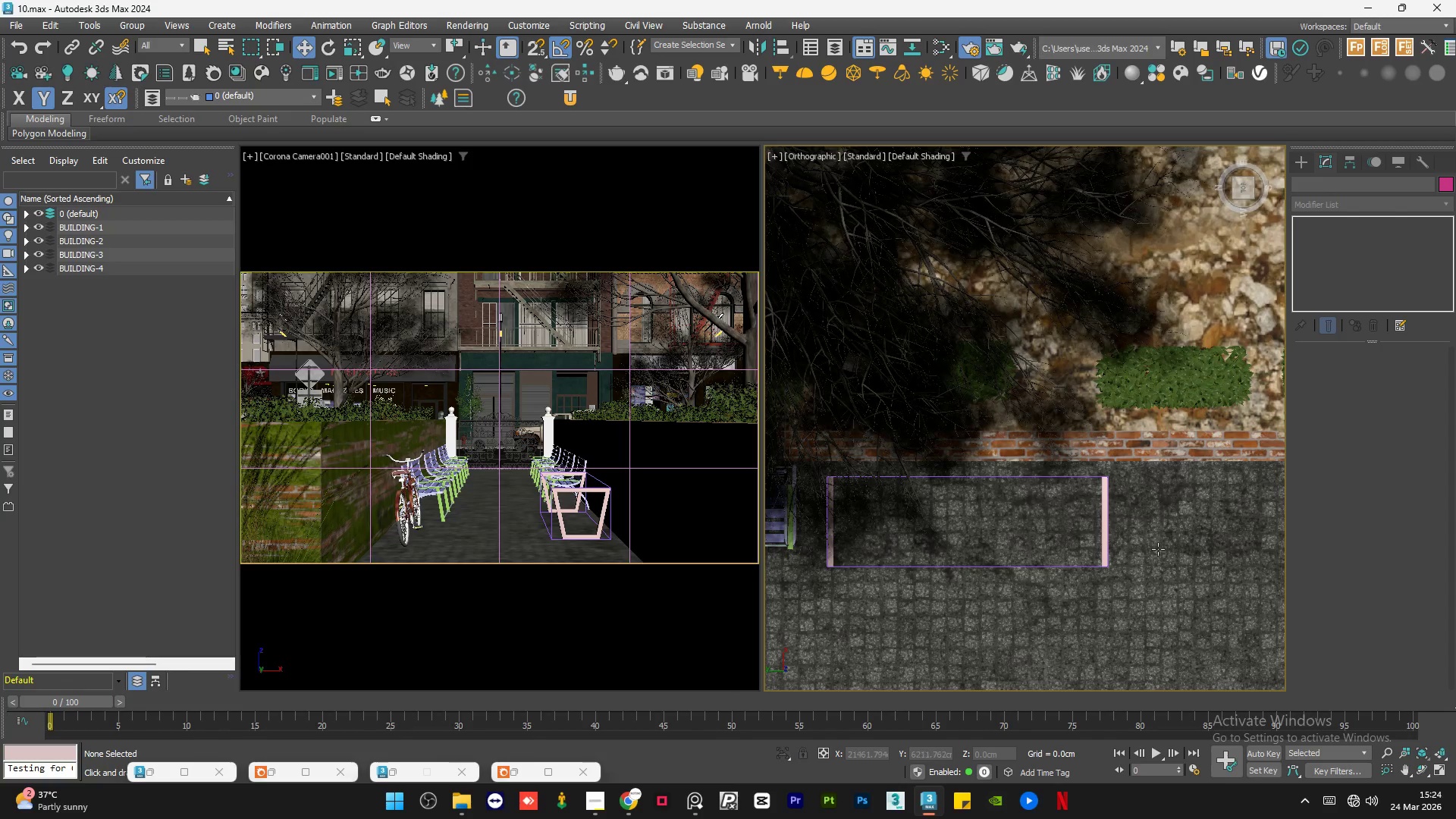 
hold_key(key=AltLeft, duration=1.5)
 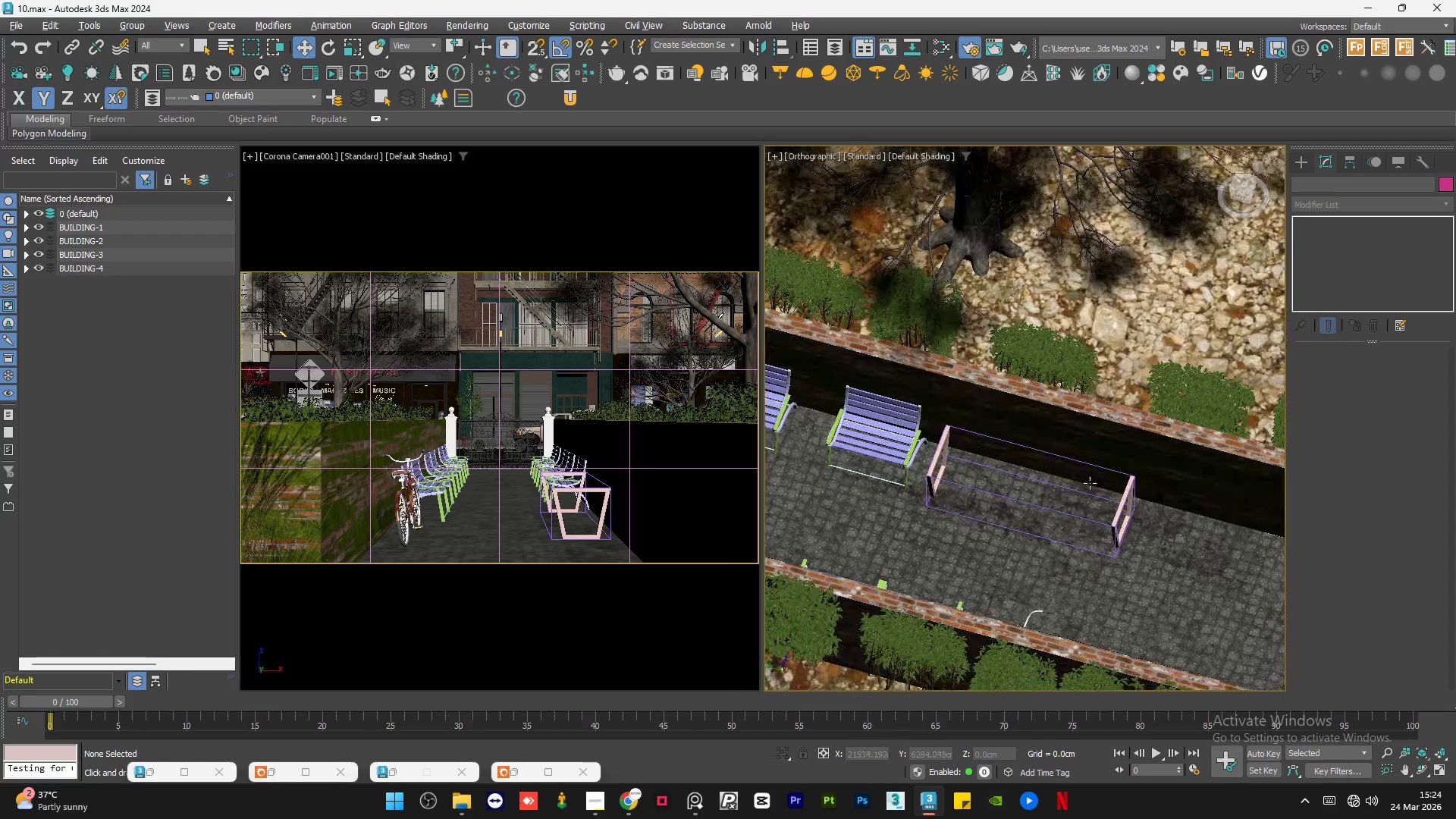 
scroll: coordinate [1163, 548], scroll_direction: down, amount: 1.0
 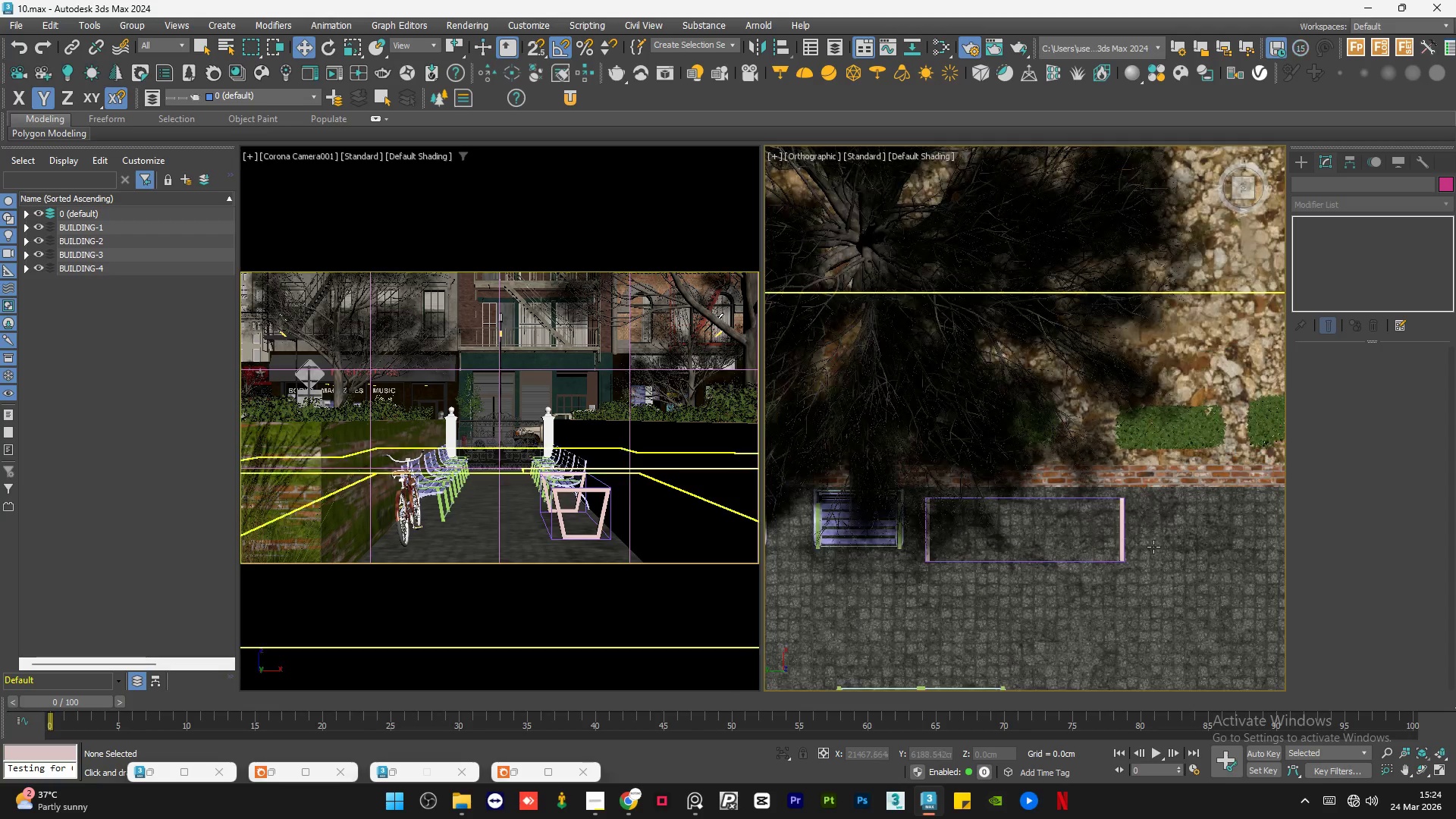 
key(Alt+AltLeft)
 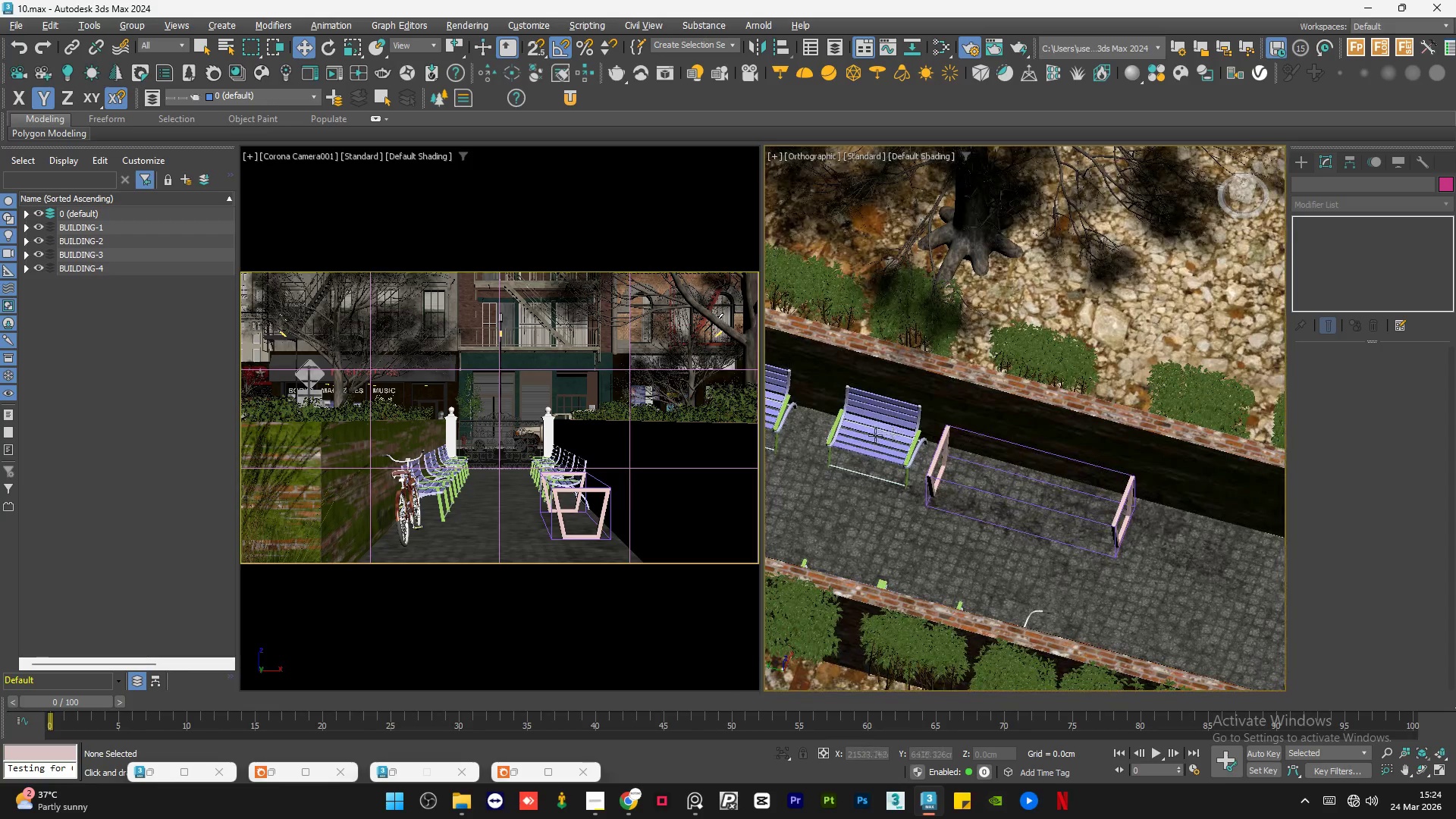 
scroll: coordinate [874, 436], scroll_direction: up, amount: 4.0
 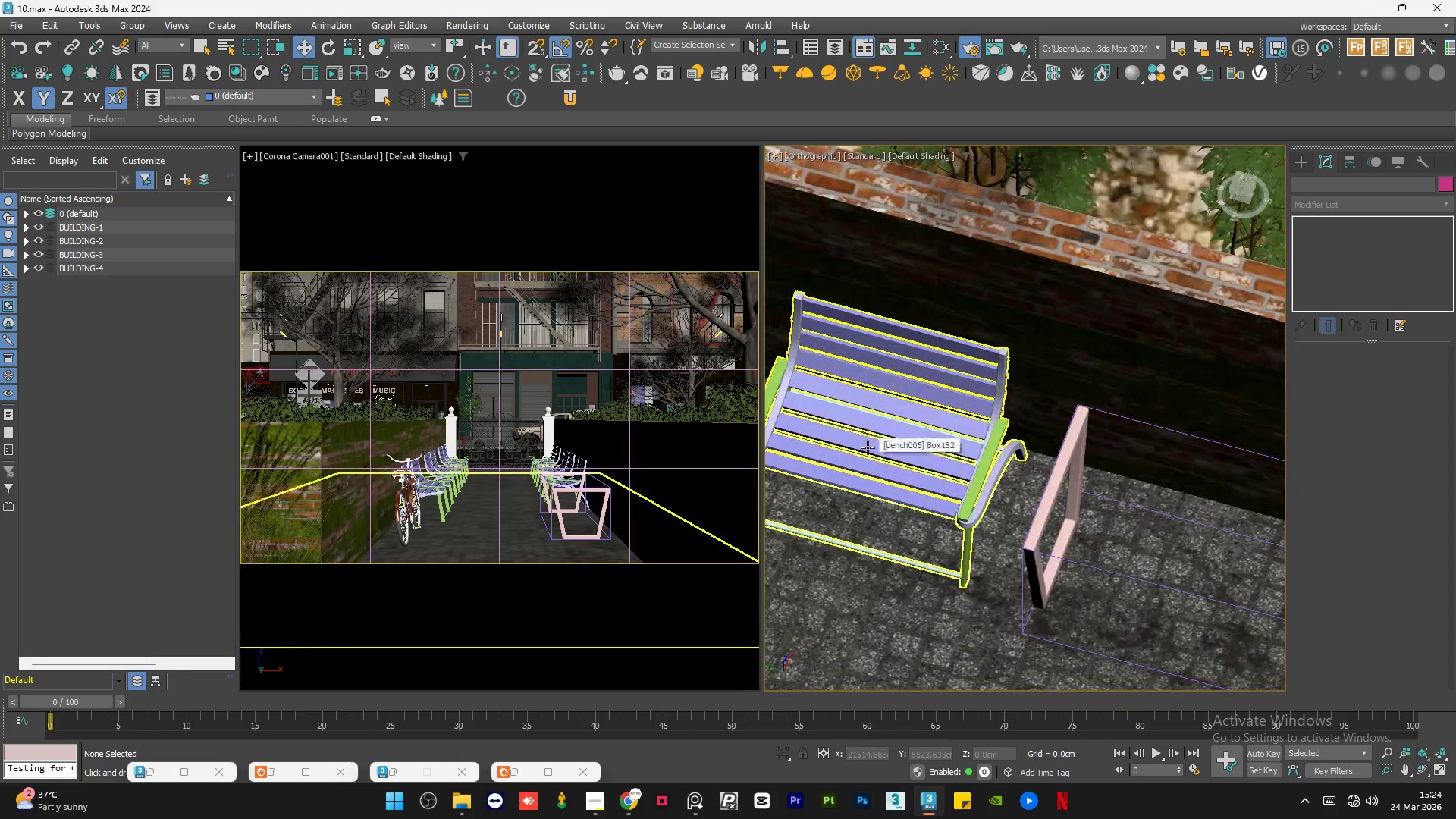 
hold_key(key=AltLeft, duration=1.5)
 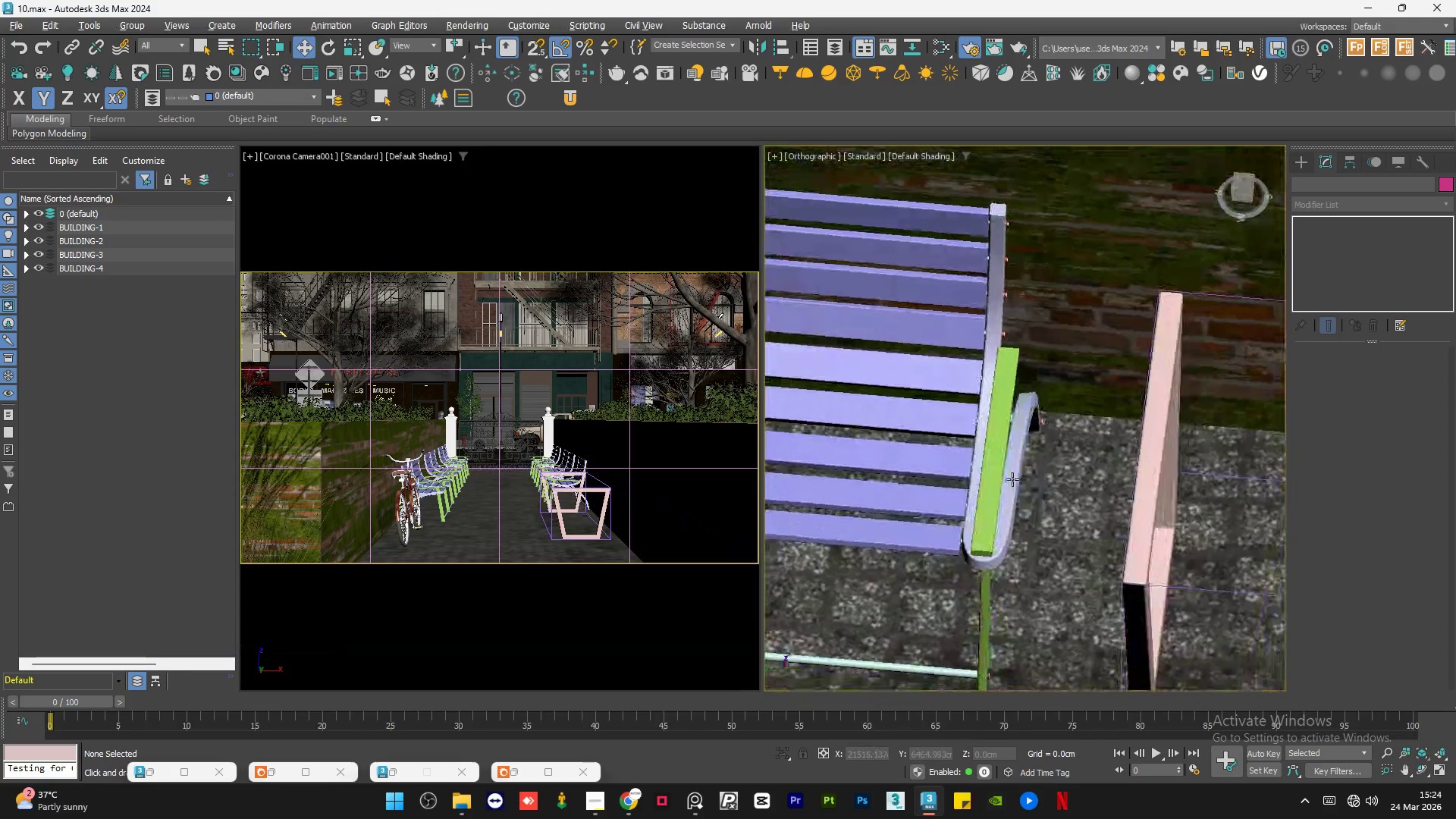 
scroll: coordinate [996, 482], scroll_direction: up, amount: 3.0
 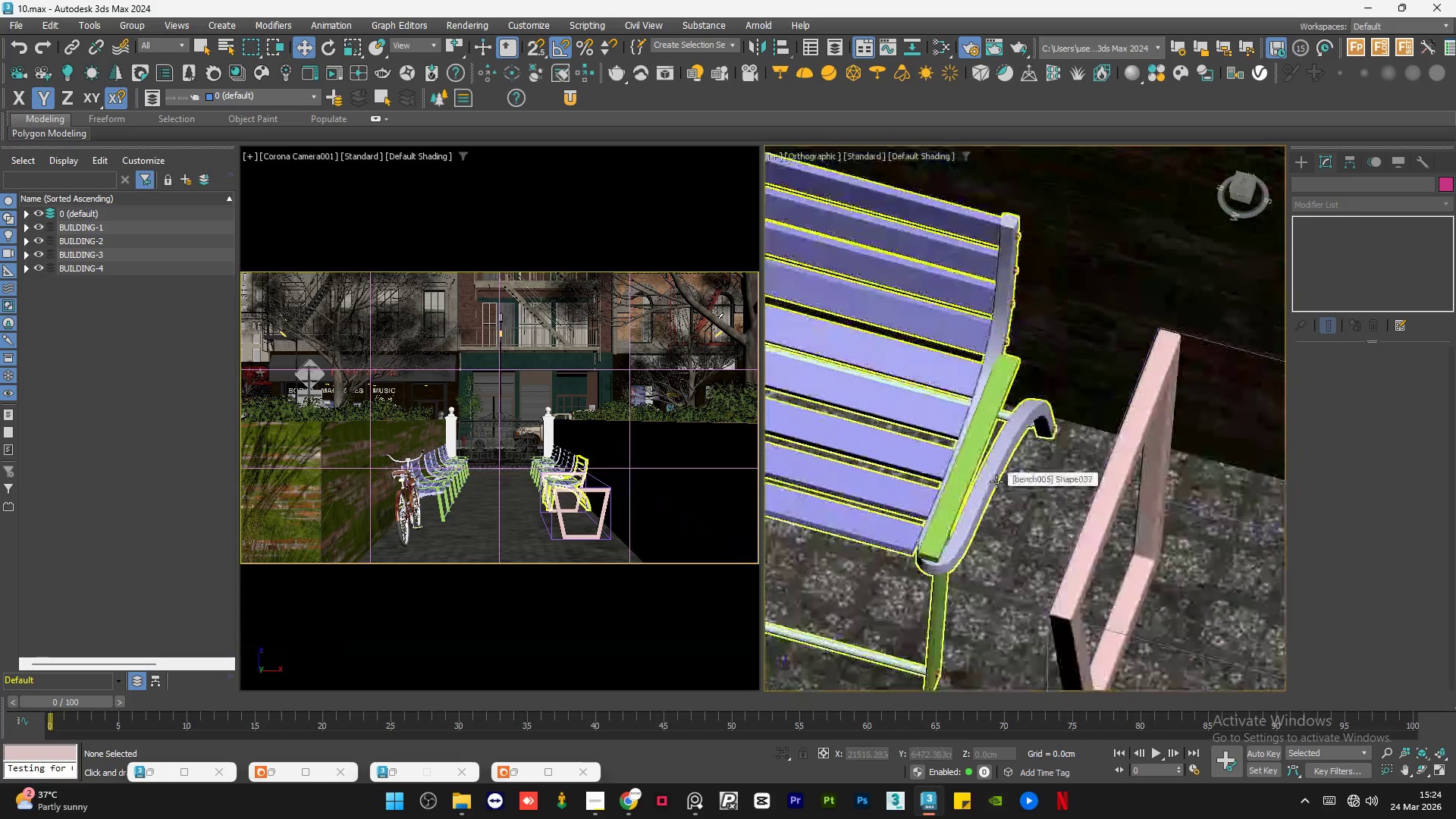 
key(Alt+AltLeft)
 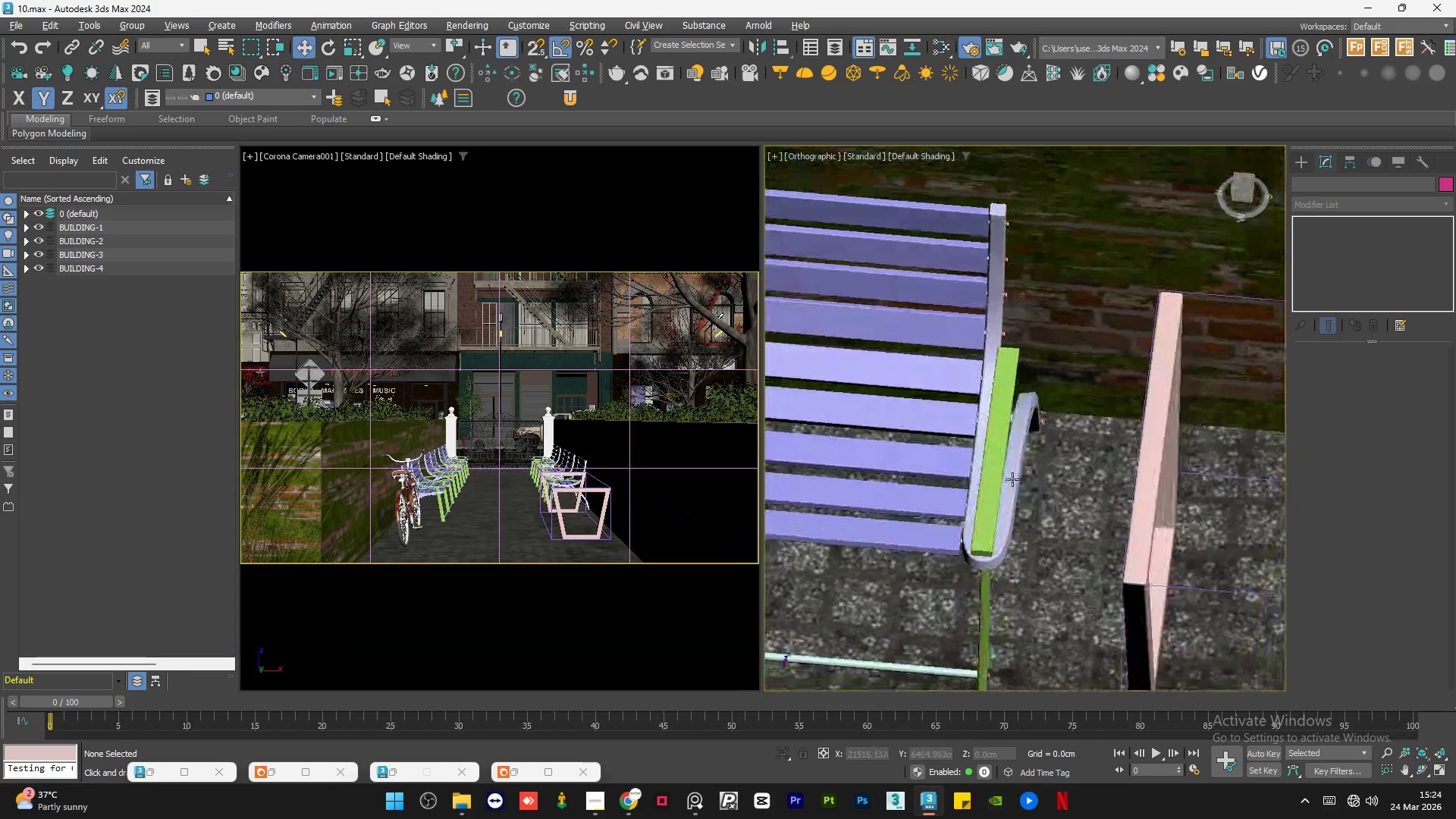 
key(Alt+AltLeft)
 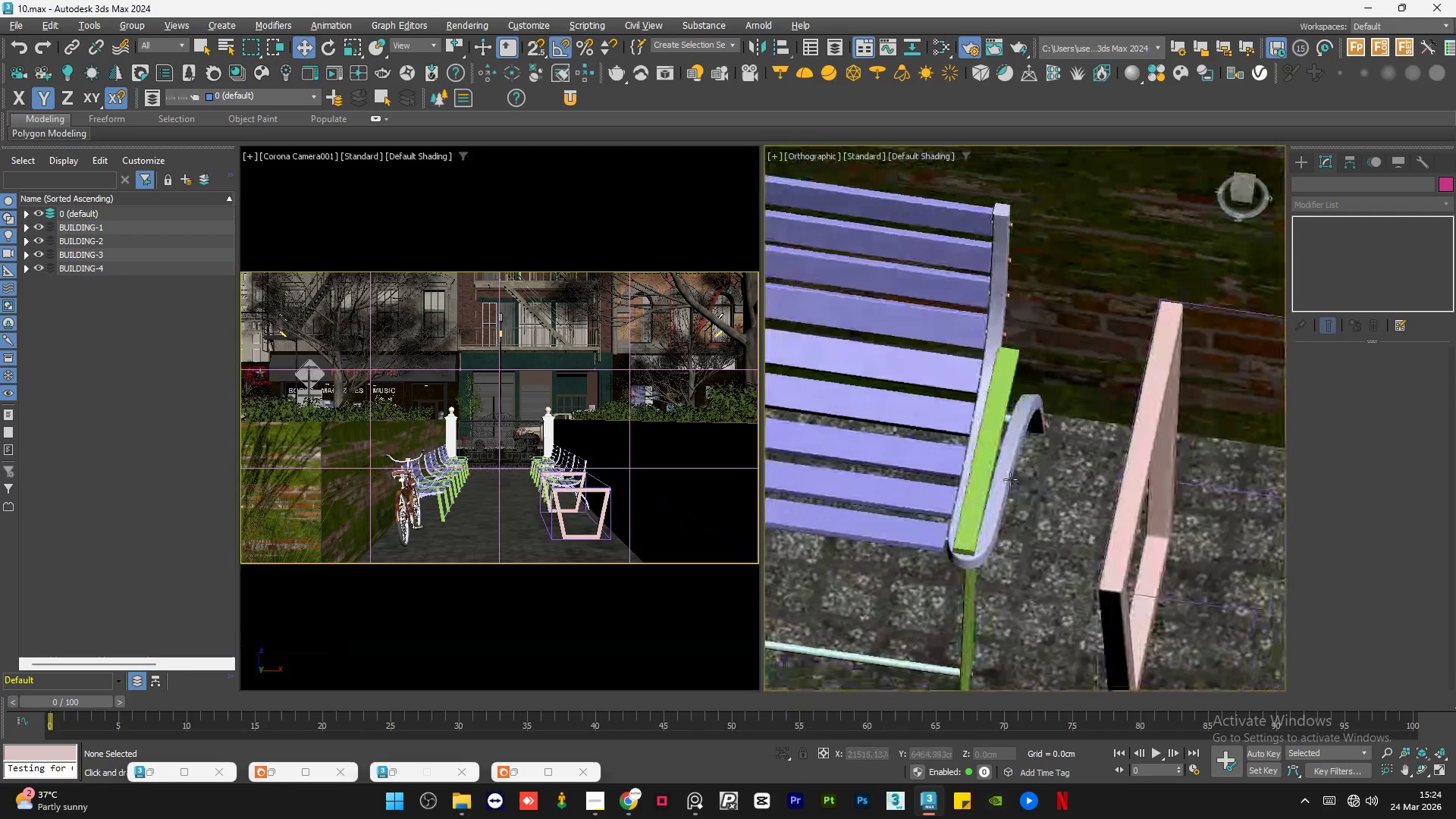 
key(Alt+AltLeft)
 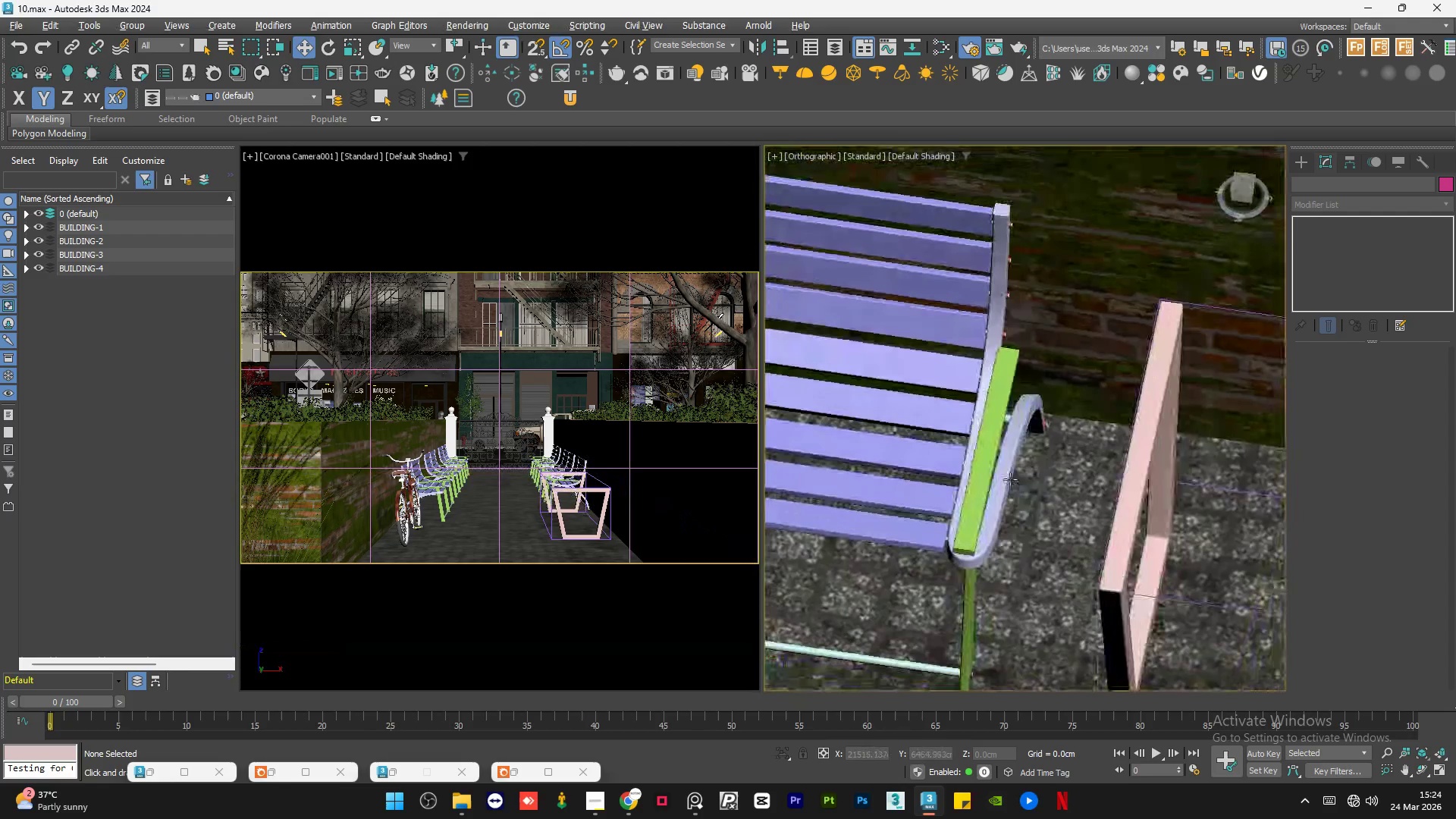 
key(Alt+AltLeft)
 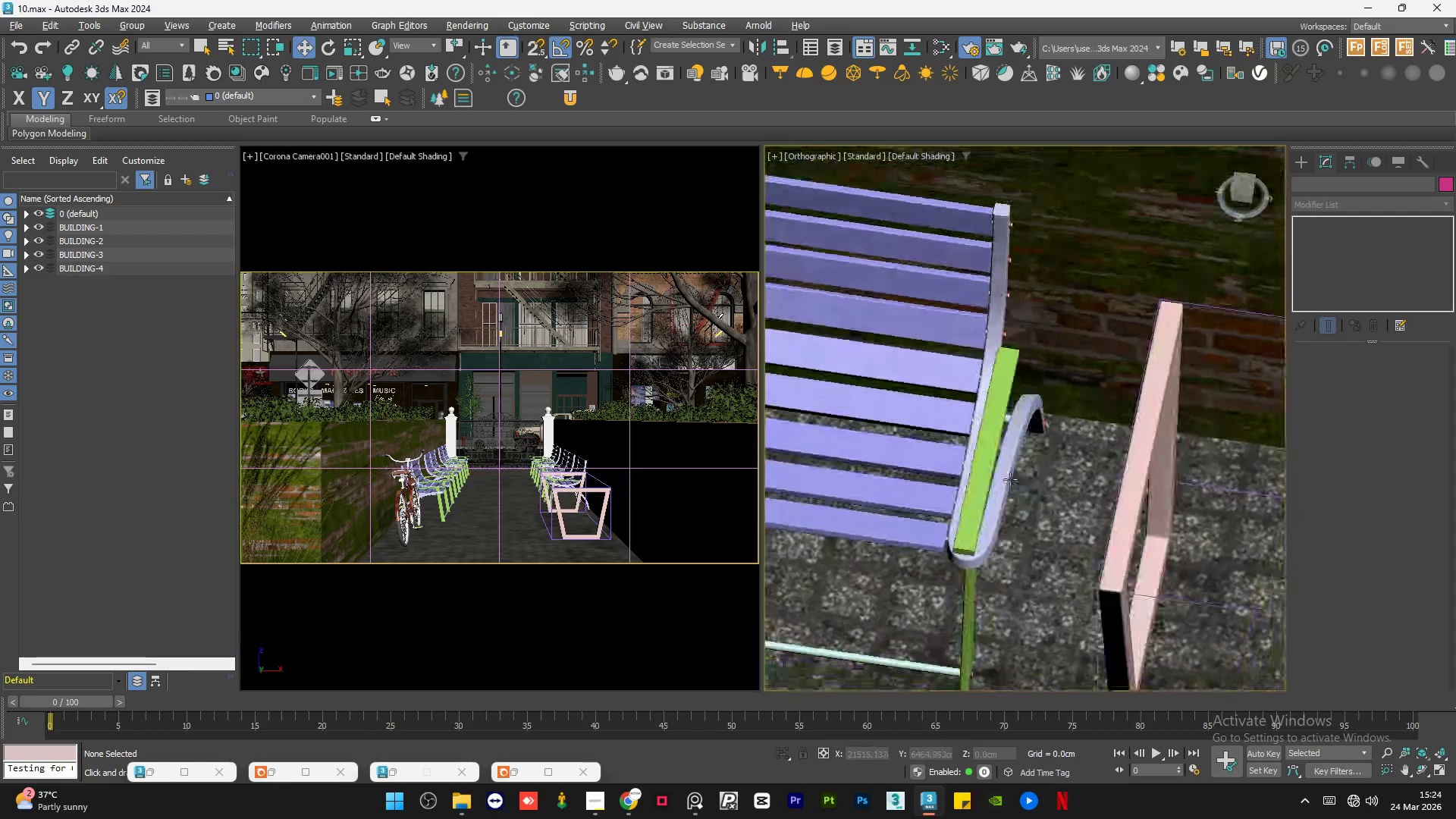 
key(Alt+AltLeft)
 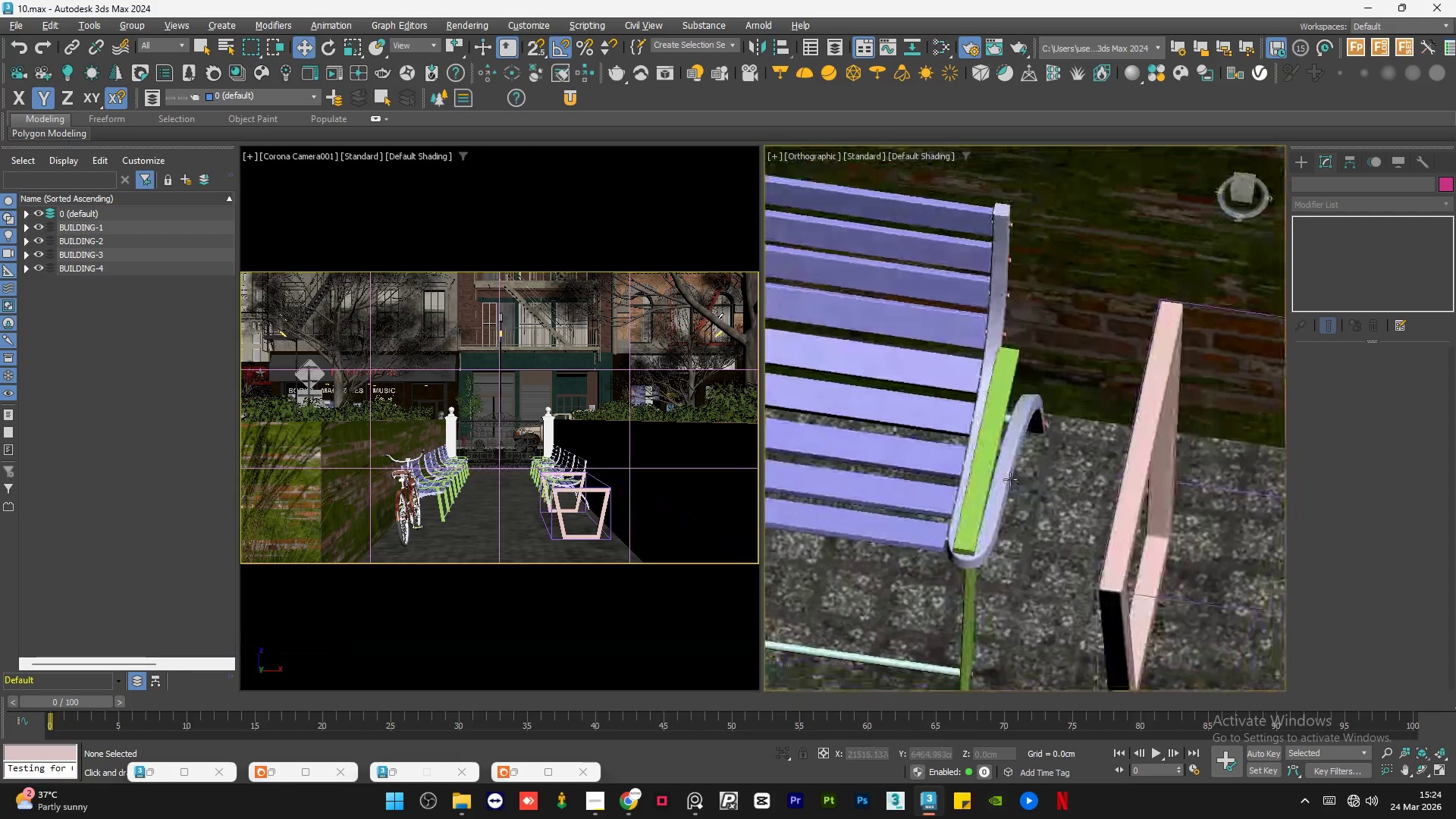 
key(Alt+AltLeft)
 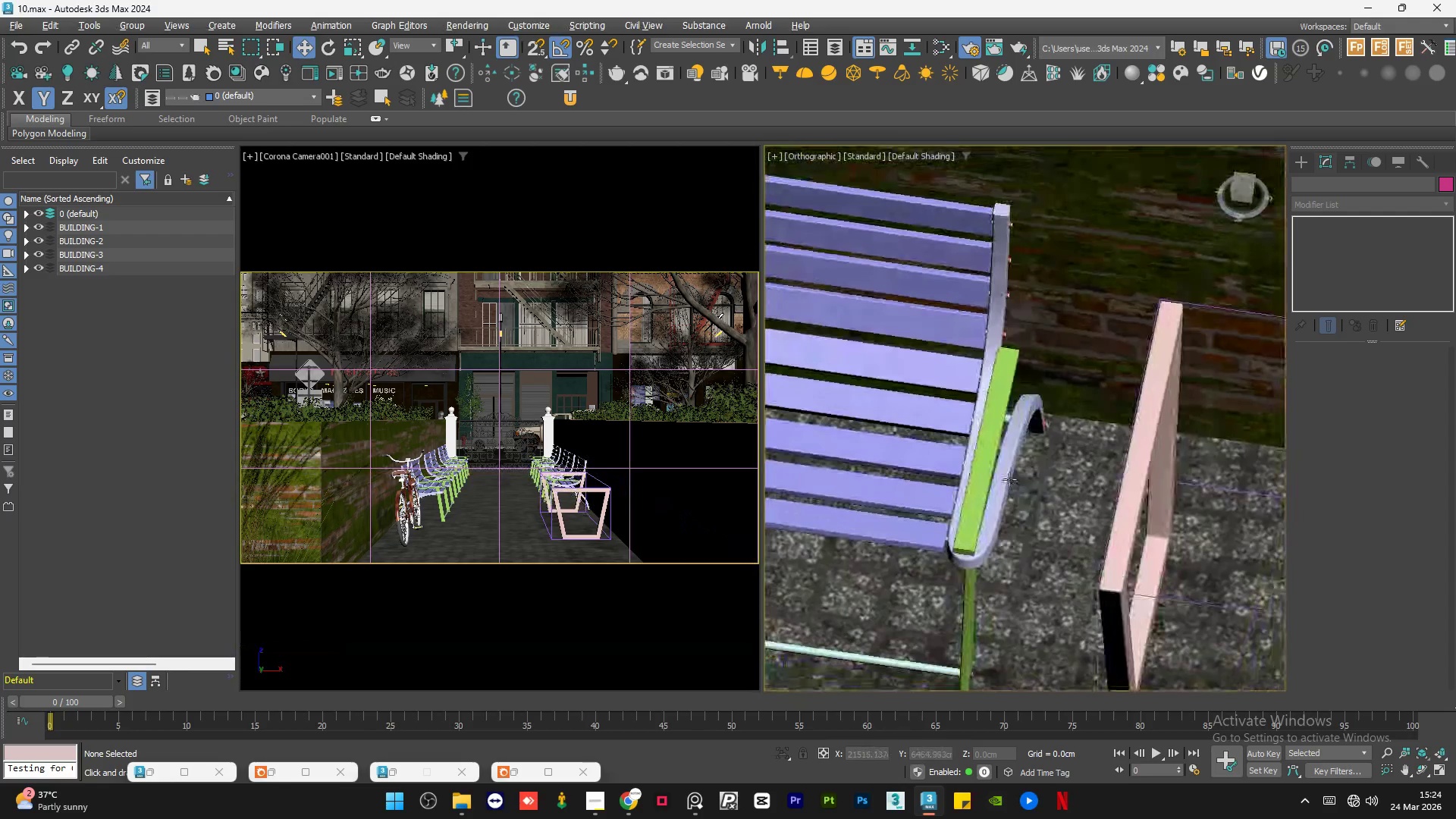 
key(Alt+AltLeft)
 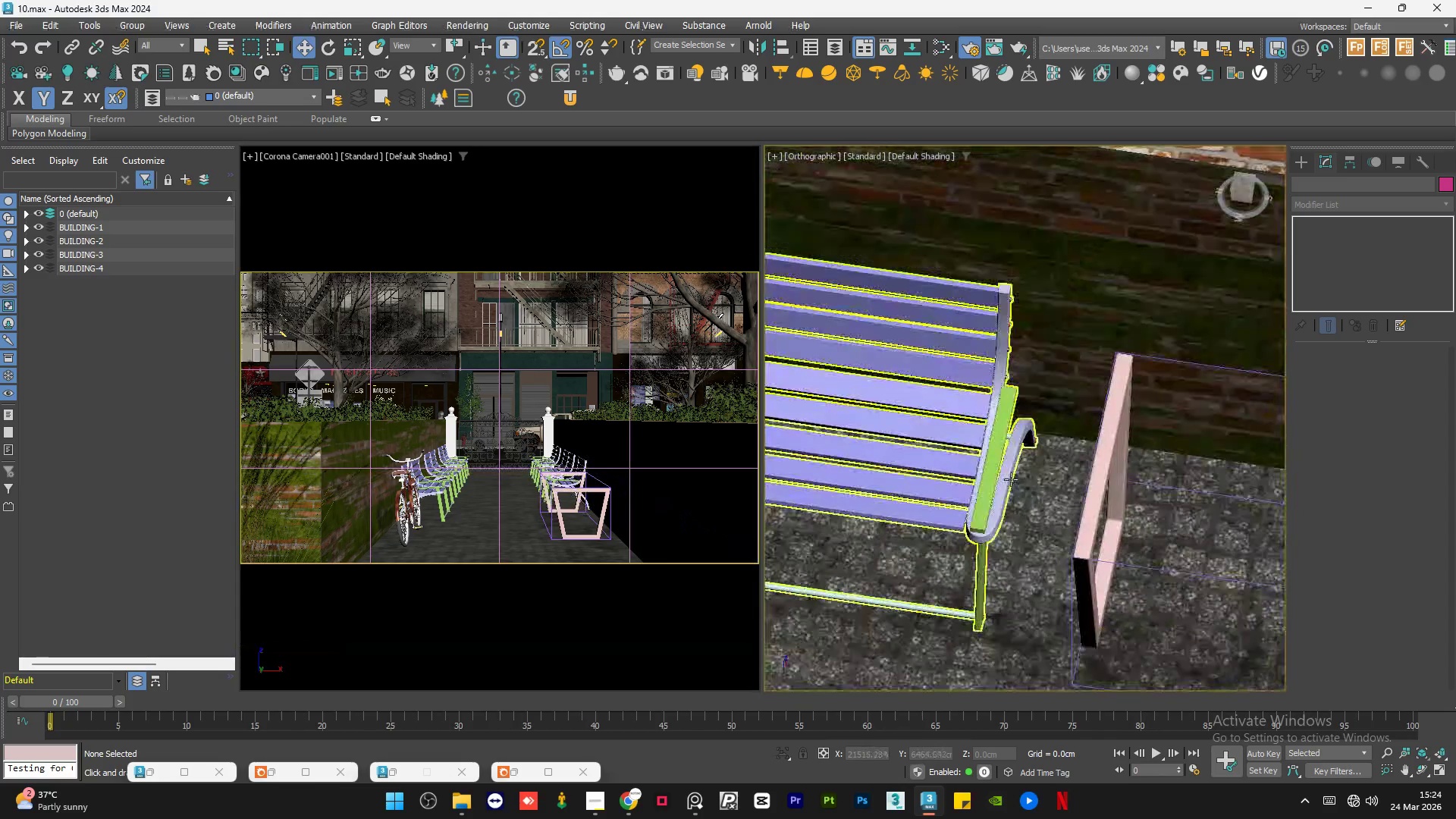 
hold_key(key=AltLeft, duration=0.84)
 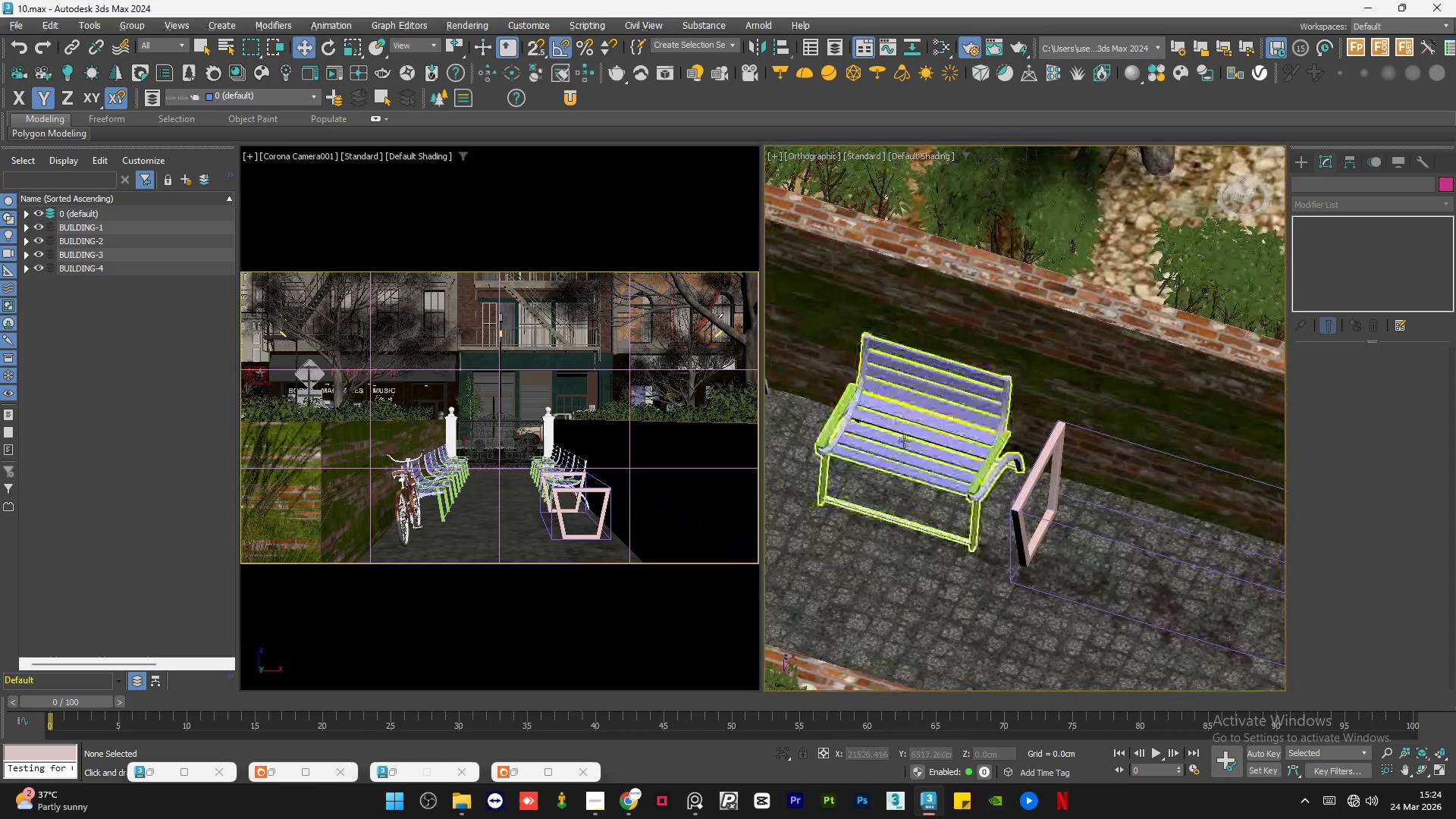 
scroll: coordinate [1011, 479], scroll_direction: down, amount: 3.0
 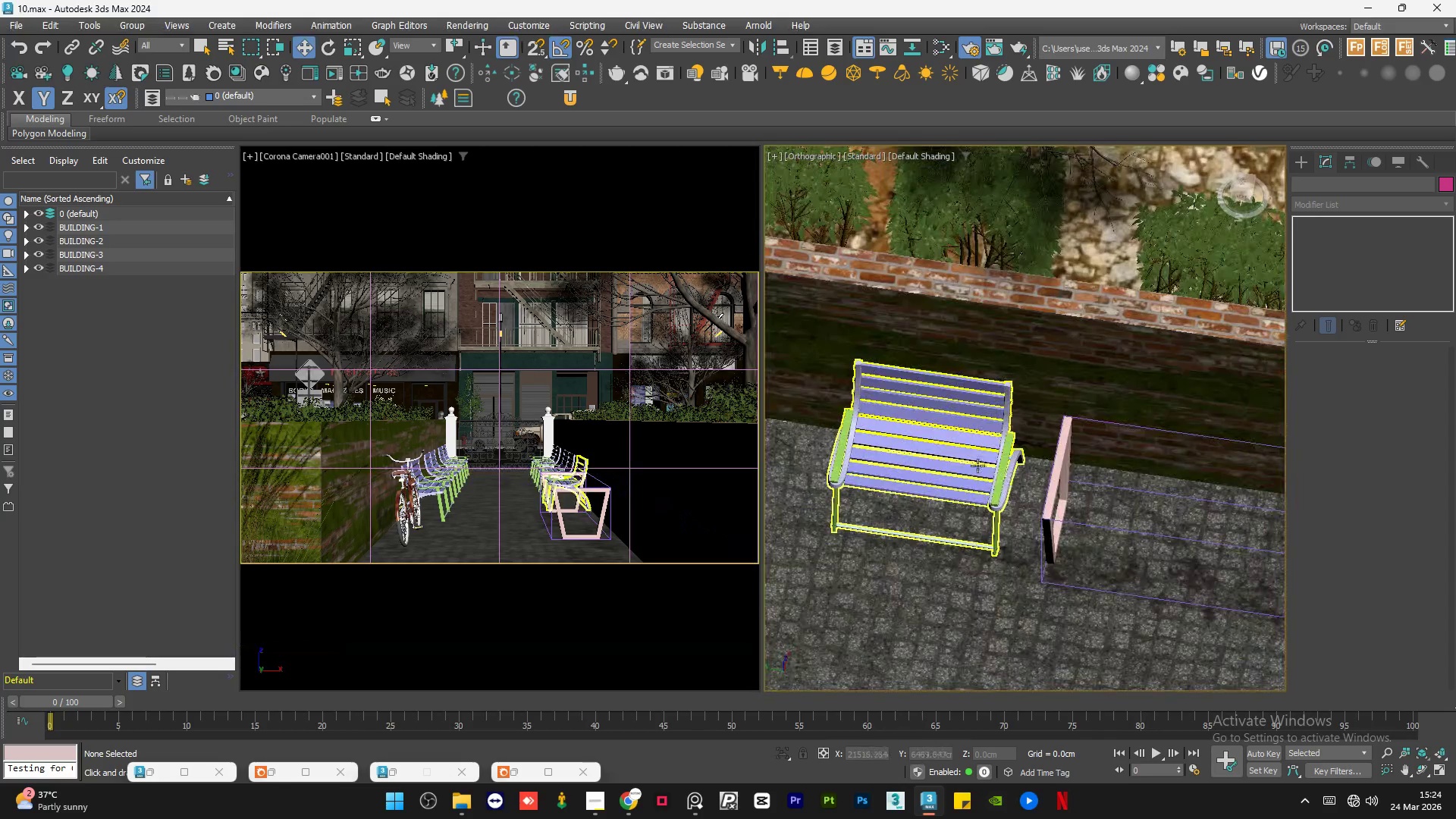 
left_click([904, 441])
 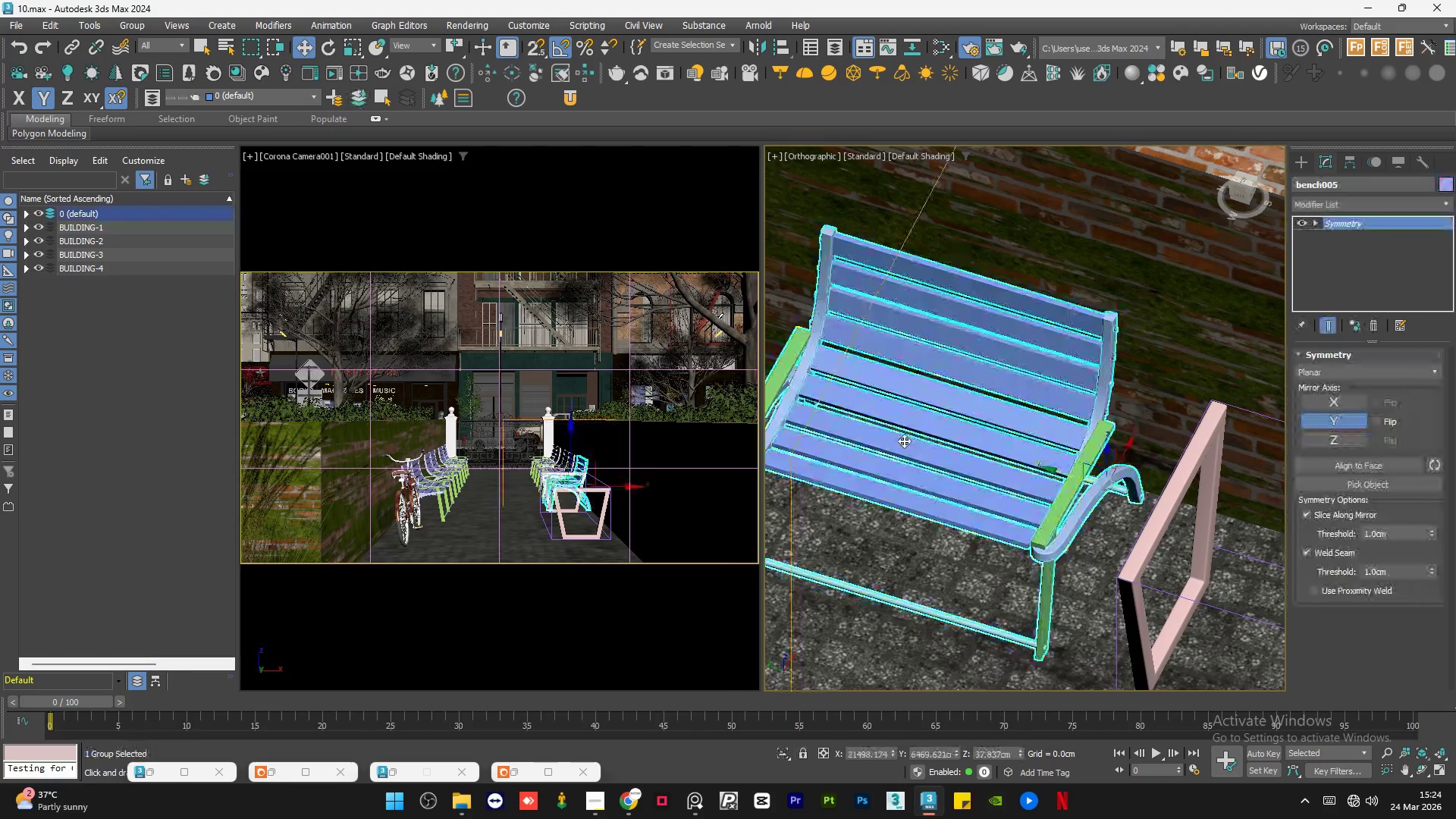 
scroll: coordinate [904, 441], scroll_direction: up, amount: 2.0
 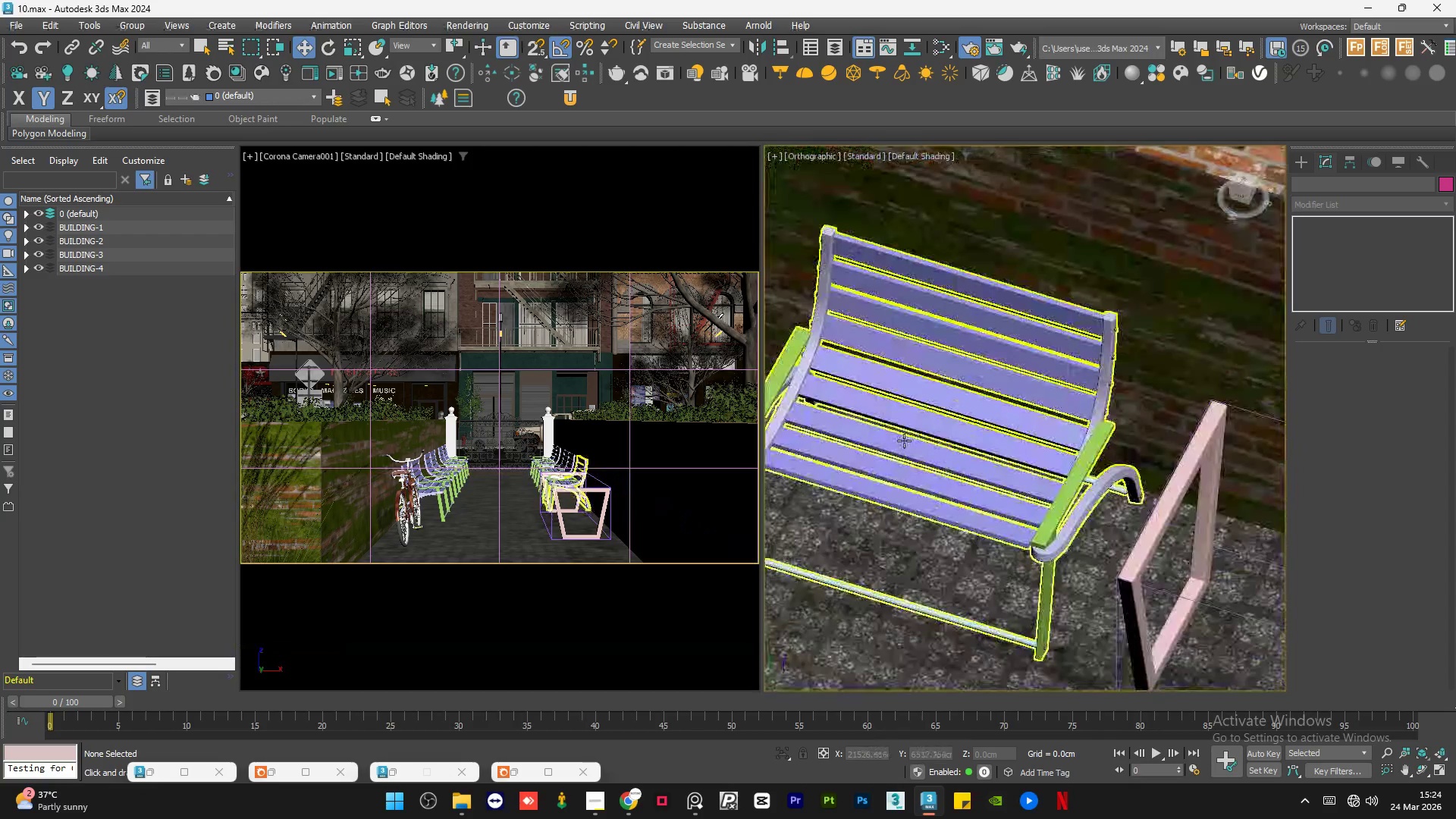 
scroll: coordinate [904, 441], scroll_direction: down, amount: 2.0
 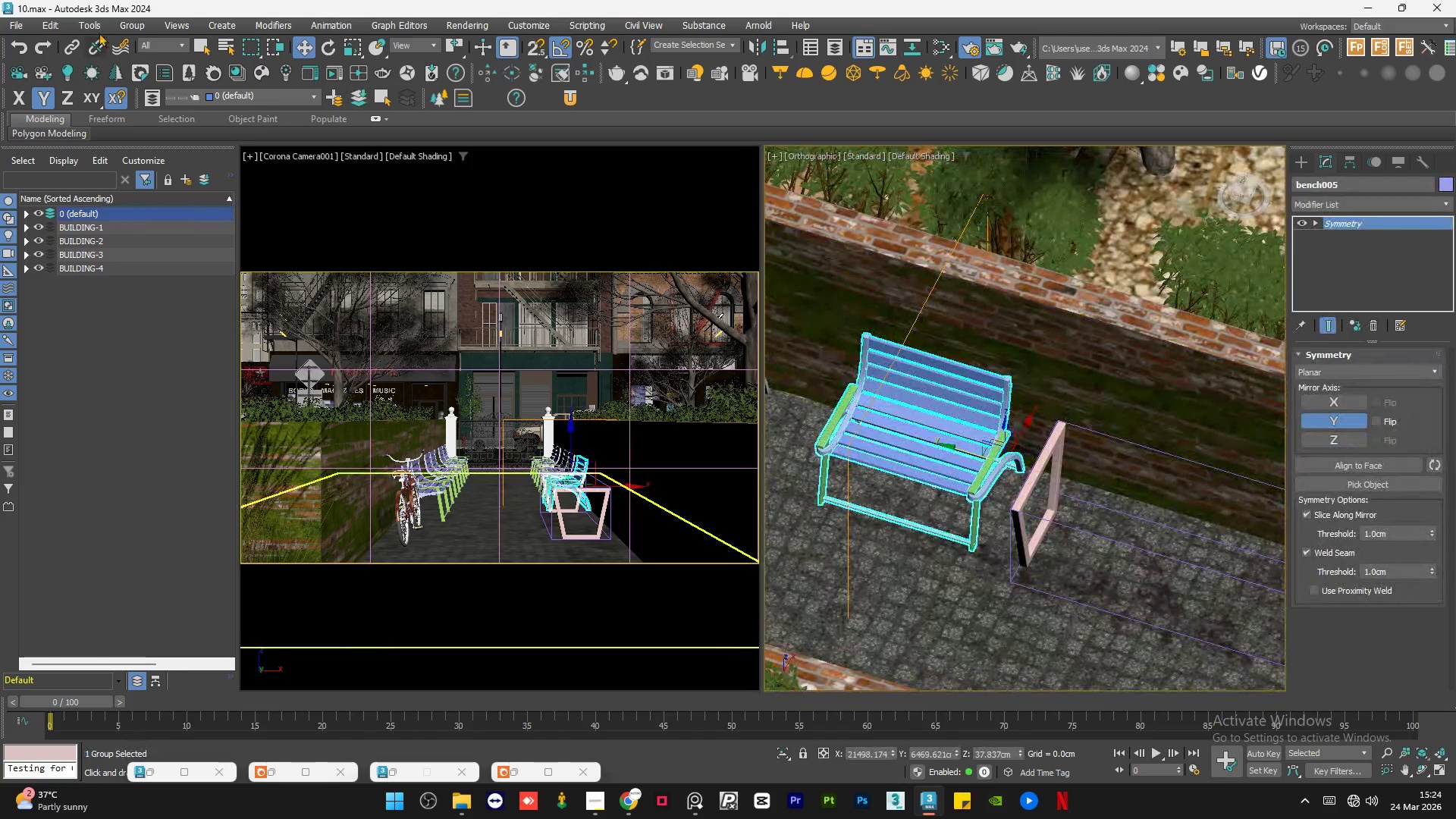 
left_click([122, 24])
 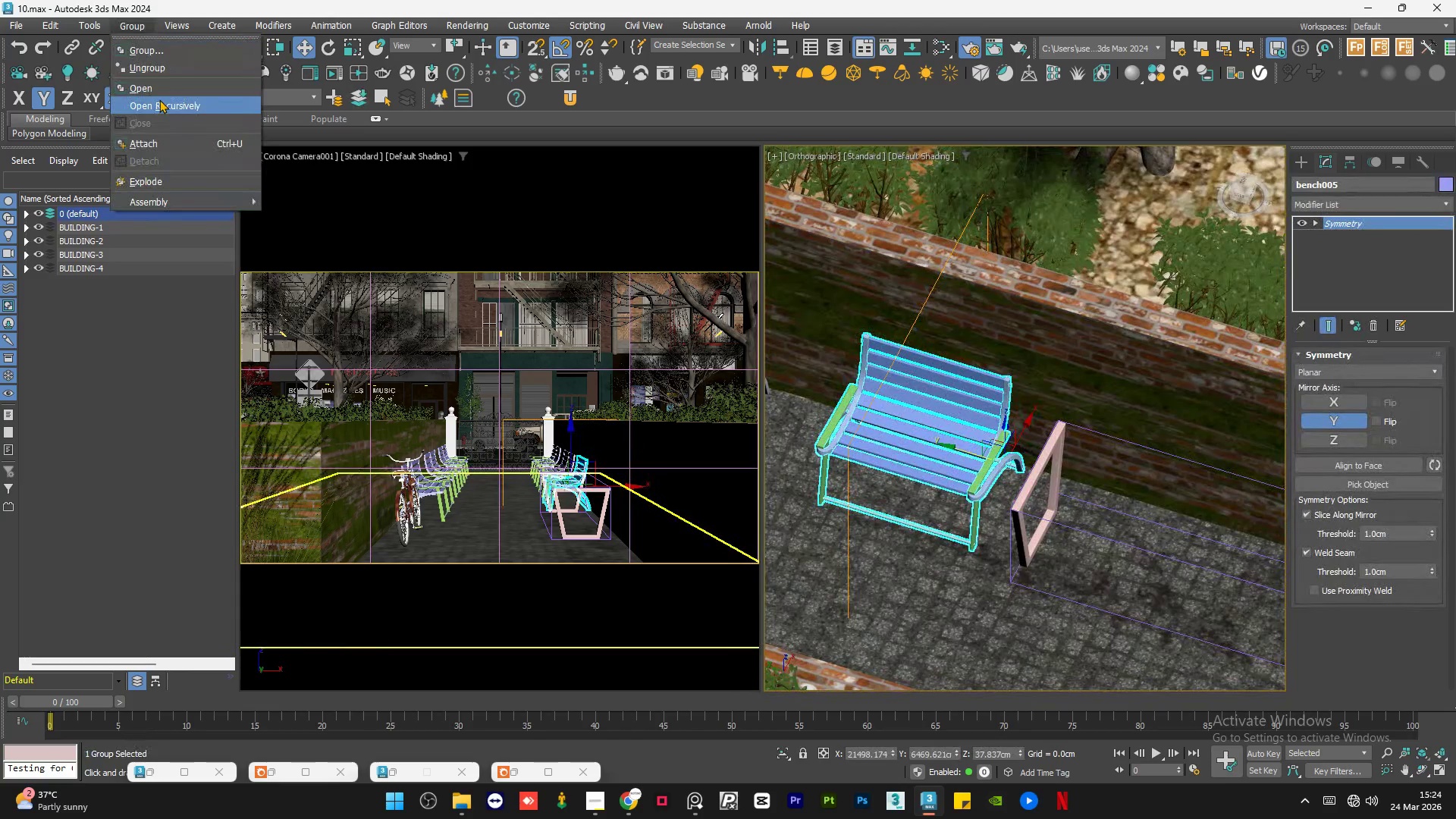 
left_click([159, 99])
 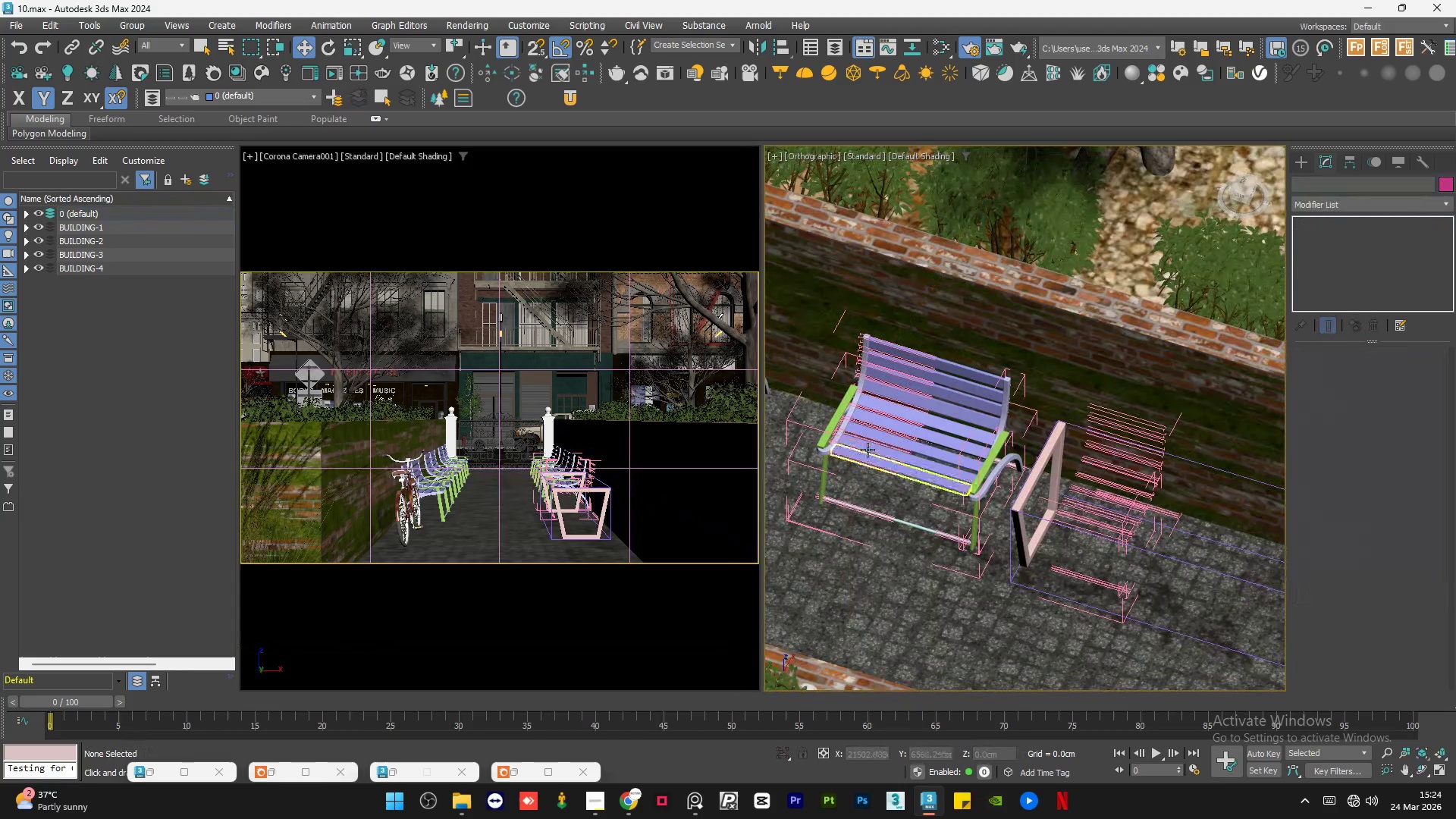 
scroll: coordinate [885, 454], scroll_direction: up, amount: 3.0
 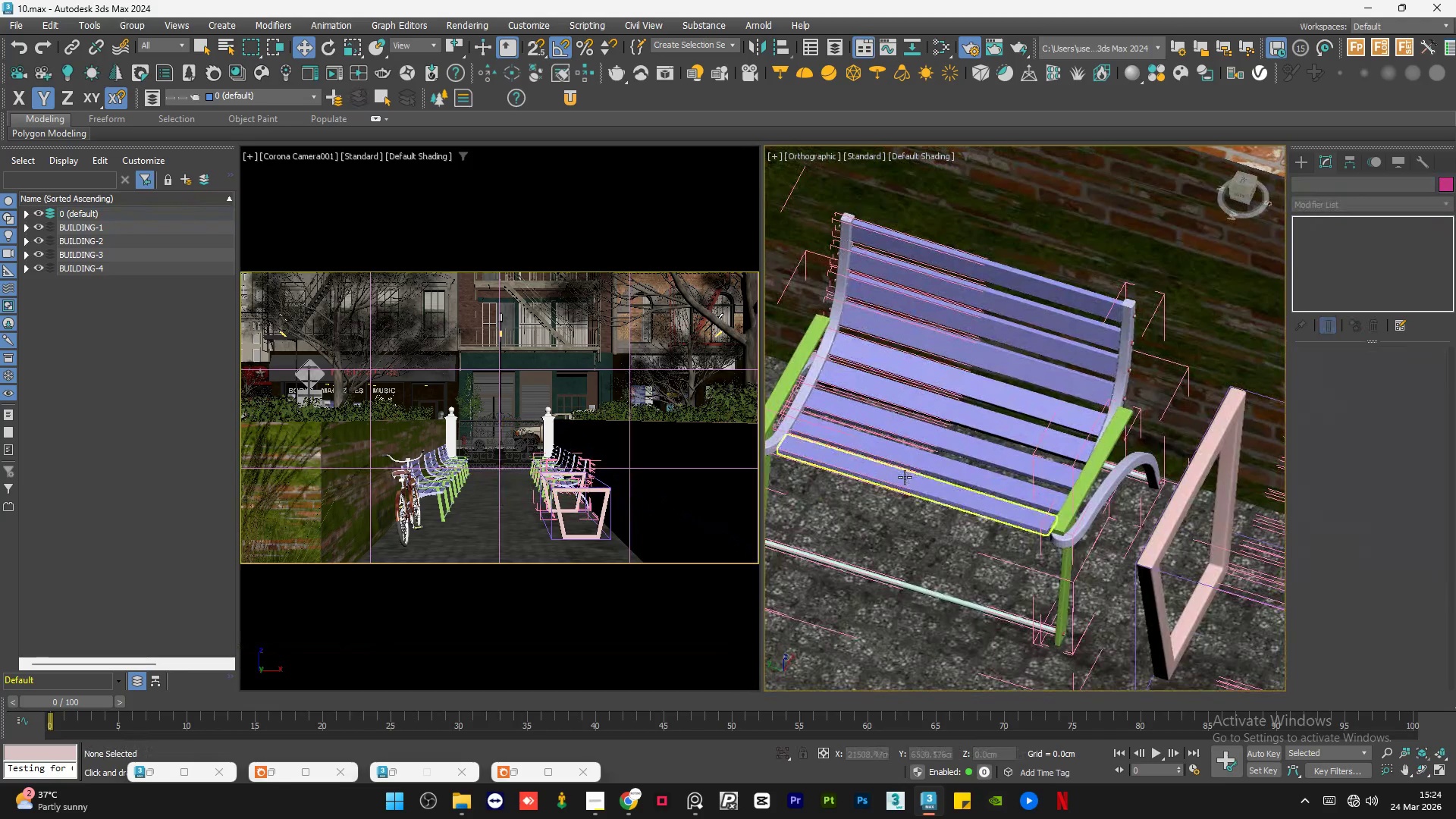 
left_click([905, 477])
 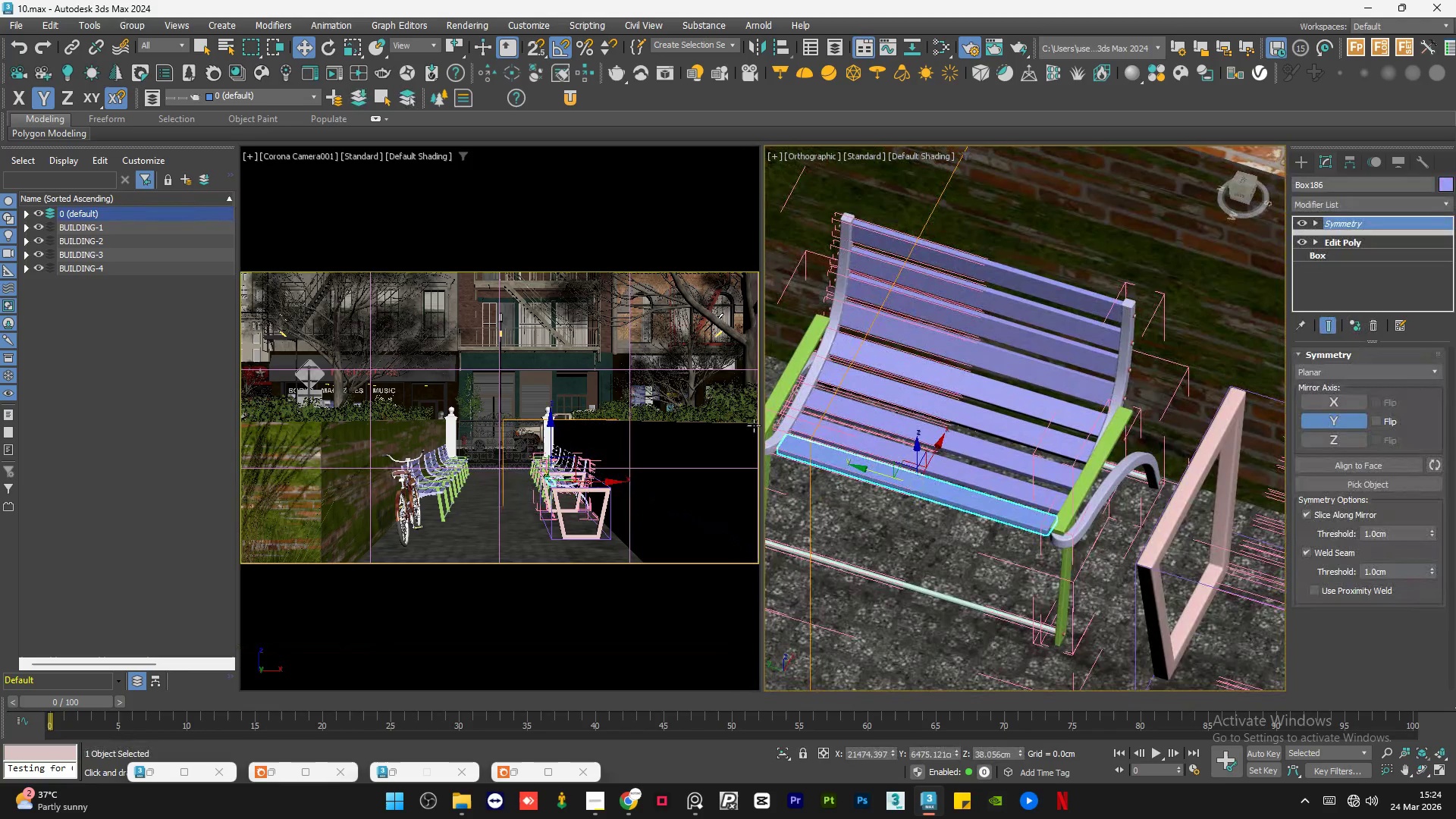 
scroll: coordinate [772, 438], scroll_direction: up, amount: 9.0
 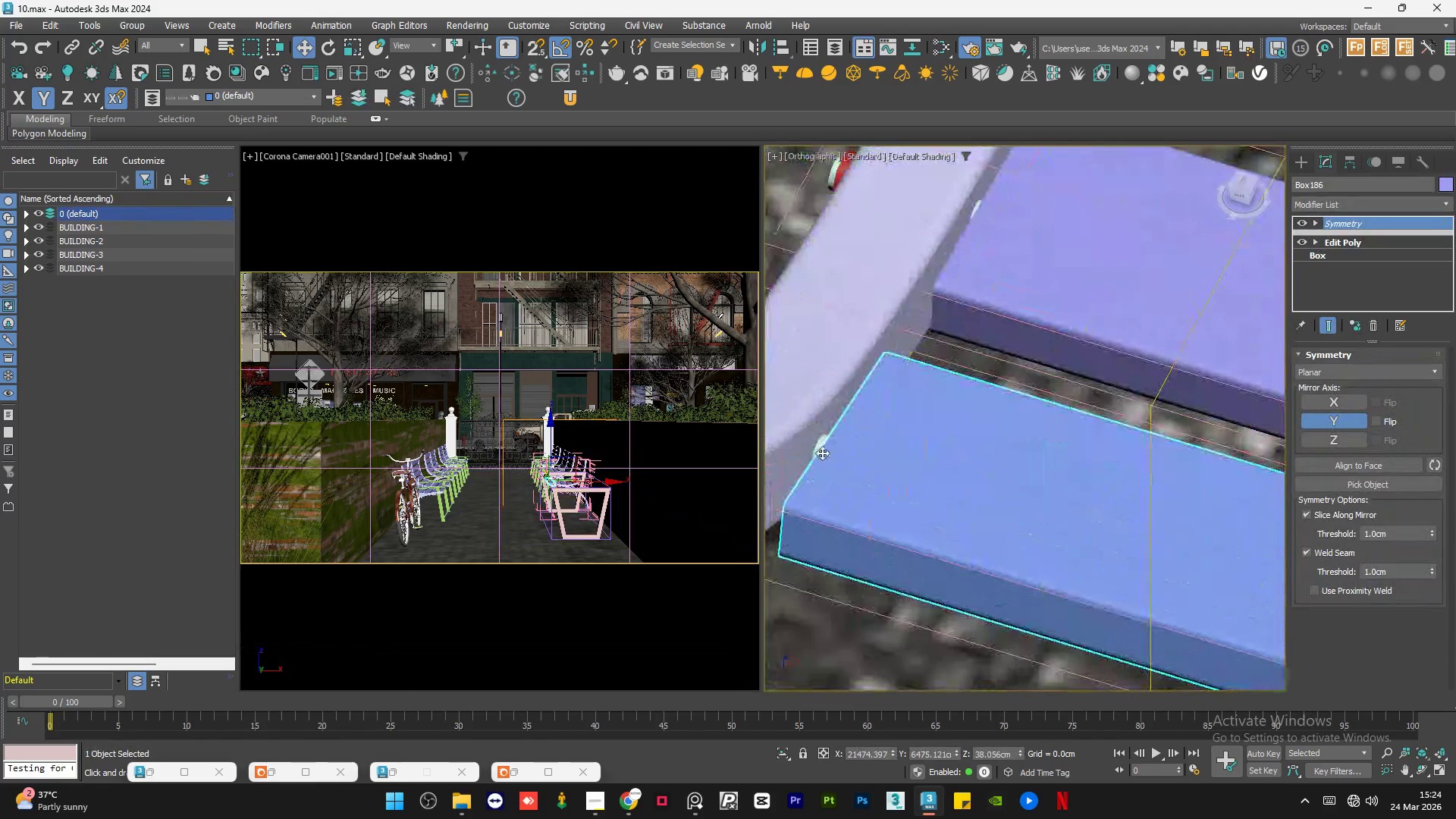 
hold_key(key=ControlLeft, duration=1.17)
left_click([818, 447])
 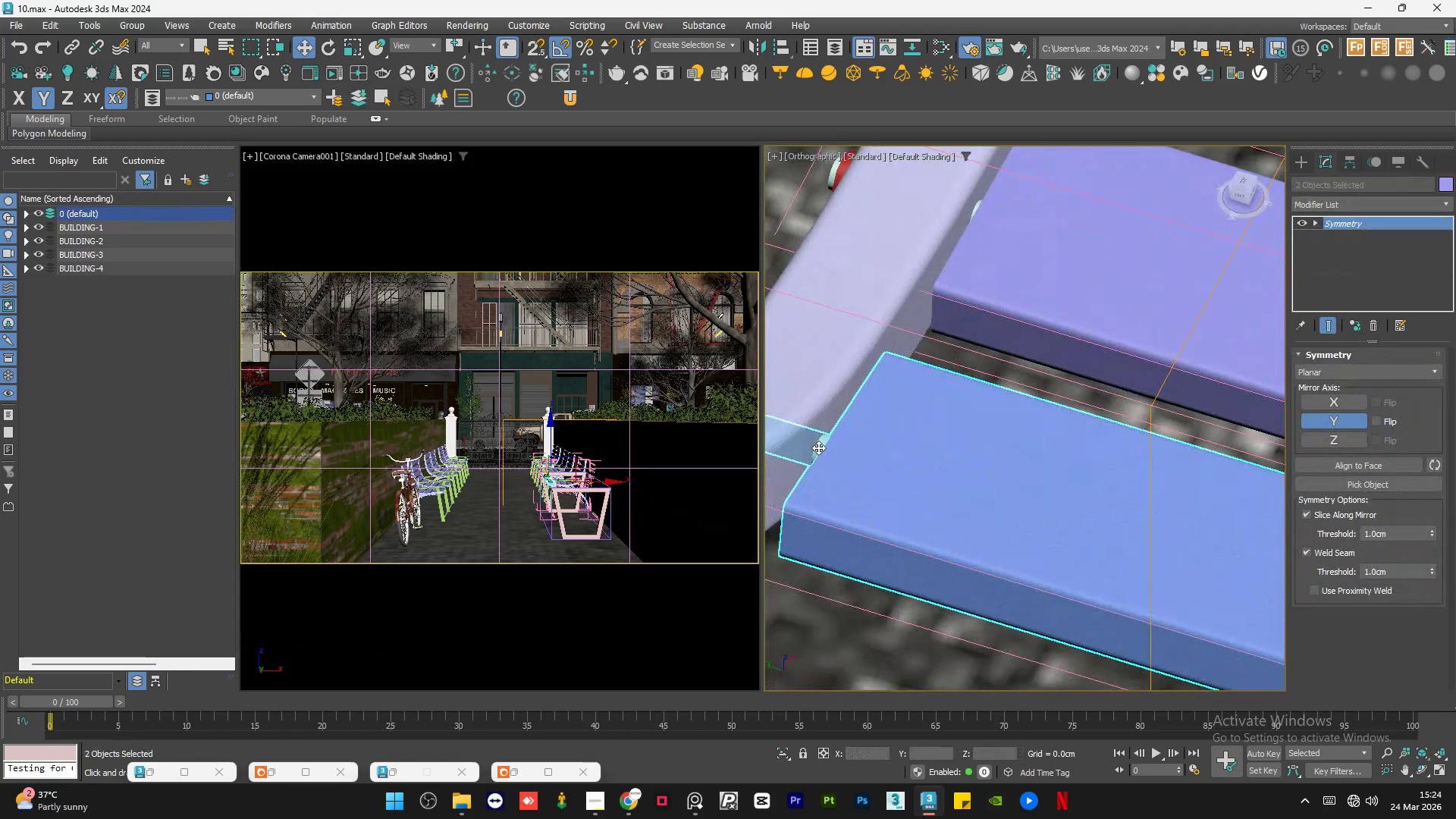 
scroll: coordinate [952, 478], scroll_direction: down, amount: 8.0
 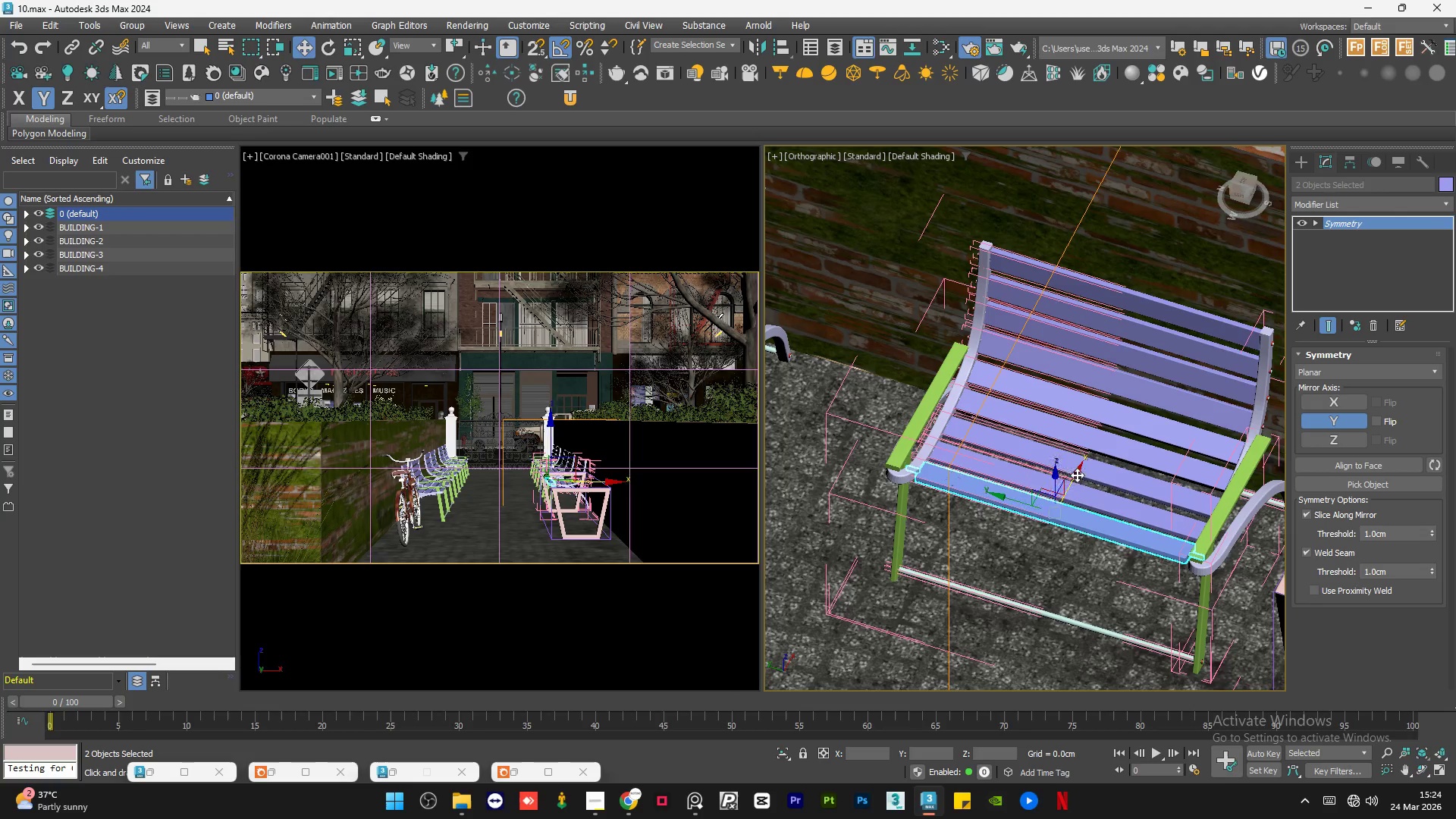 
hold_key(key=ShiftLeft, duration=1.42)
left_click_drag(start_coordinate=[1077, 475], to_coordinate=[979, 582])
 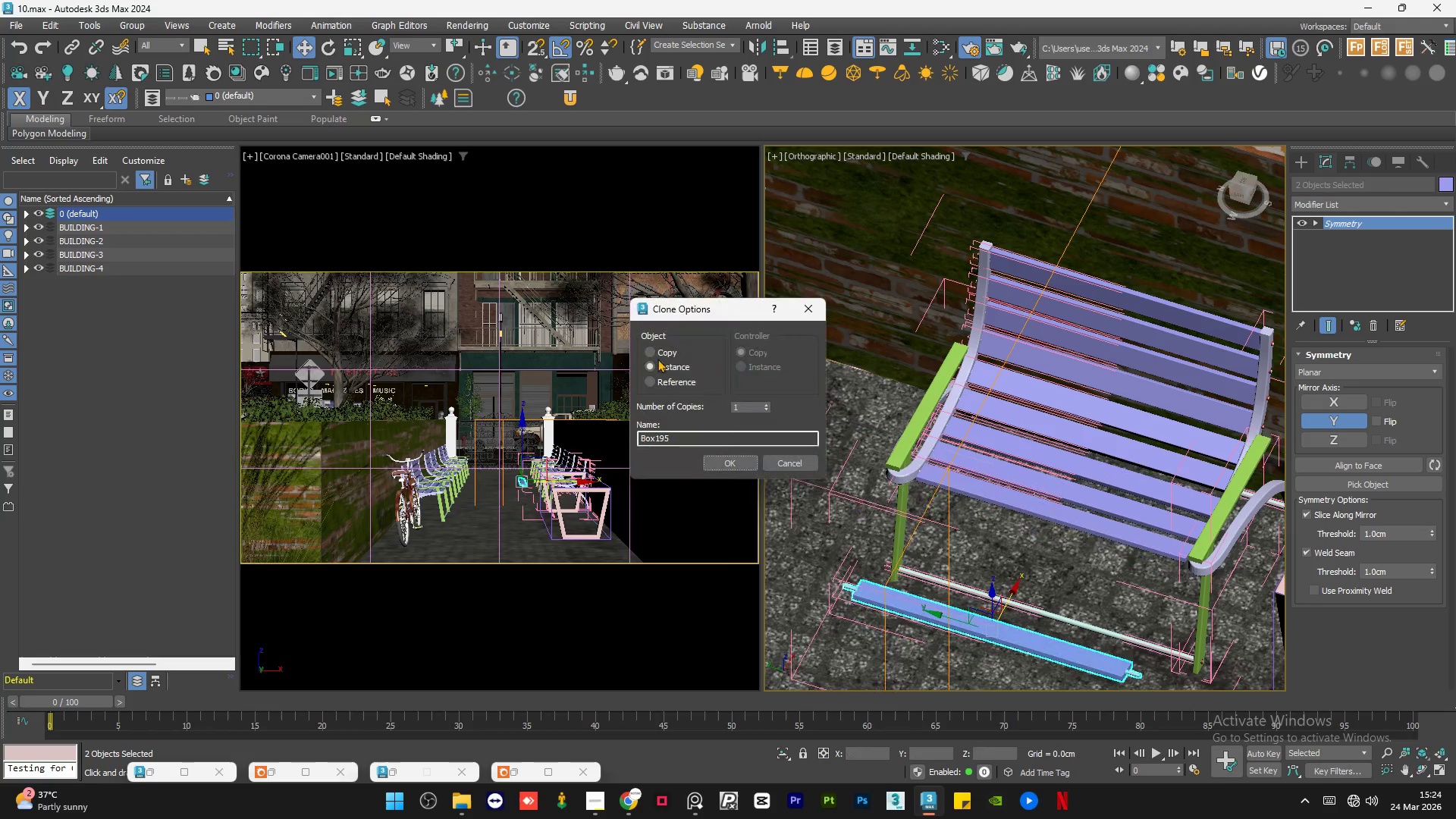 
left_click([659, 353])
 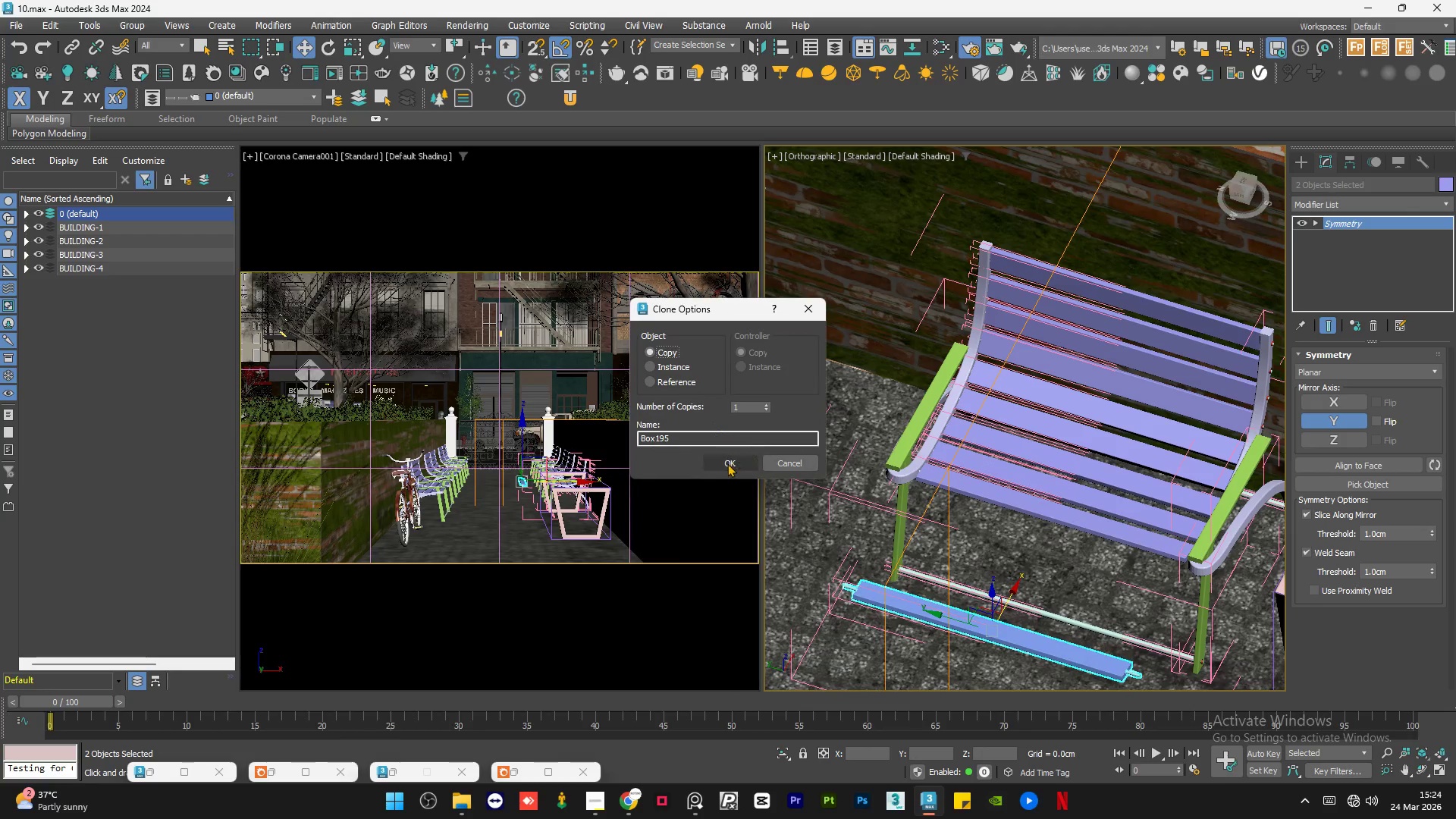 
left_click([727, 463])
 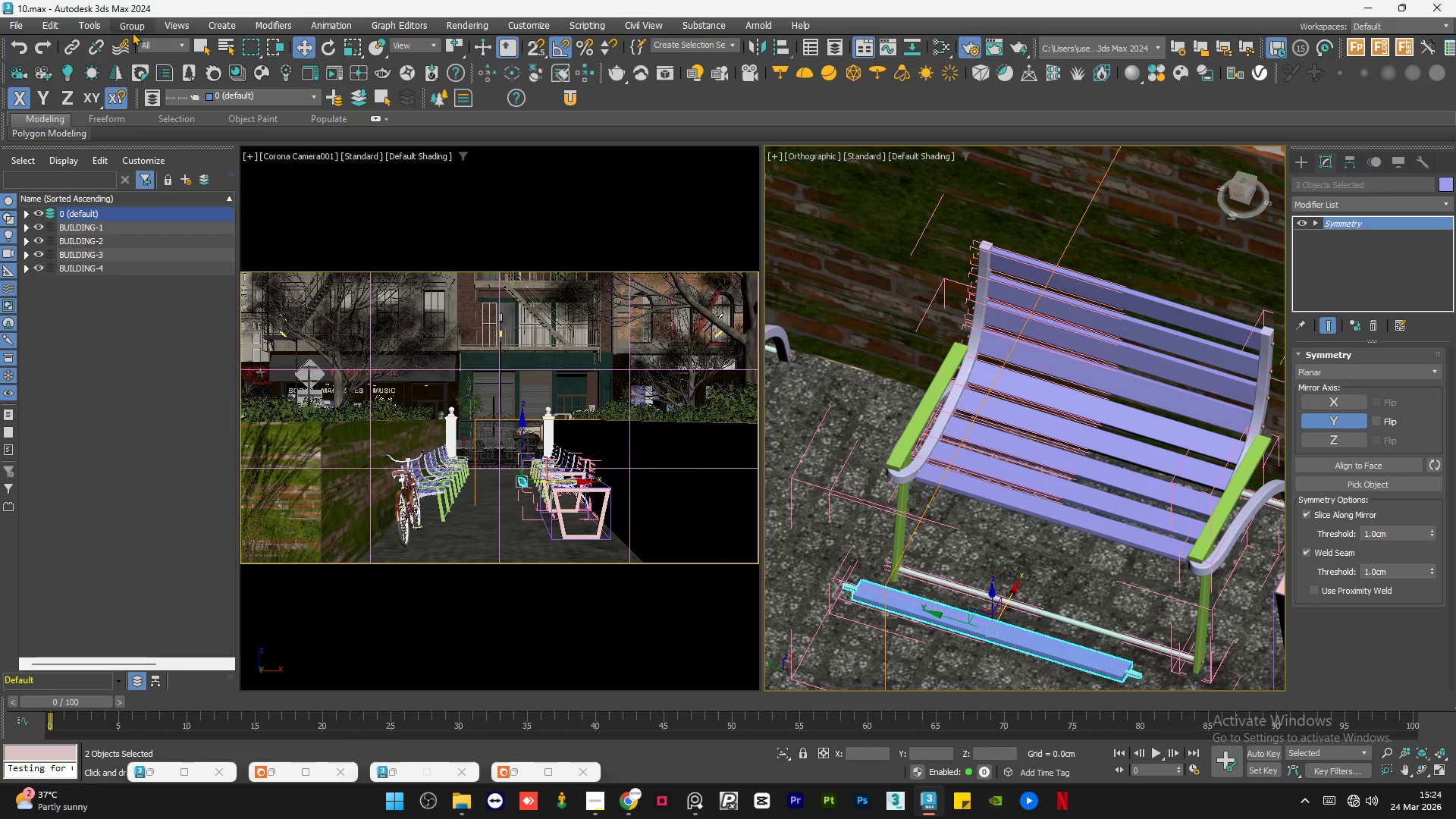 
left_click([132, 25])
 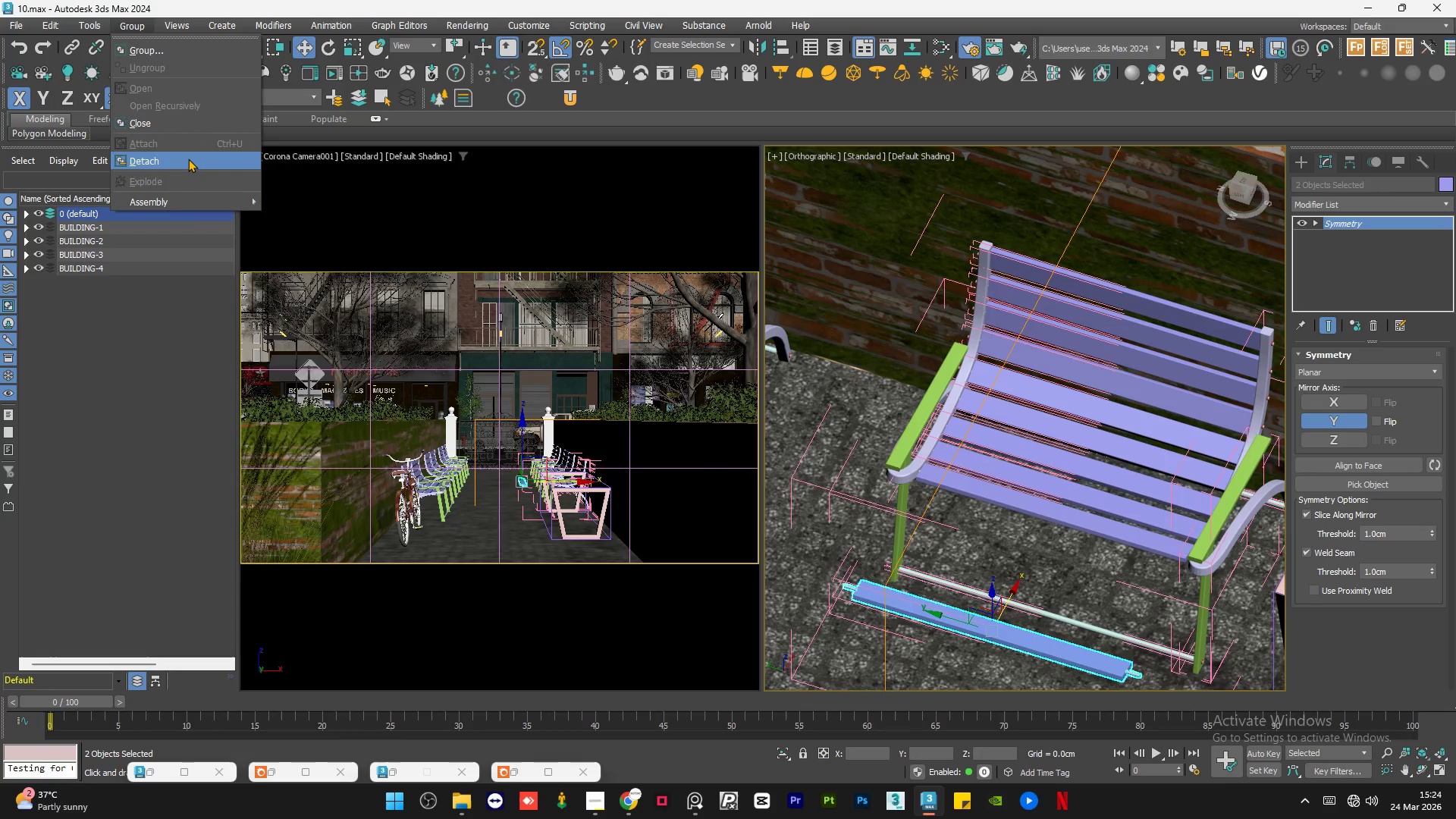 
left_click([188, 158])
 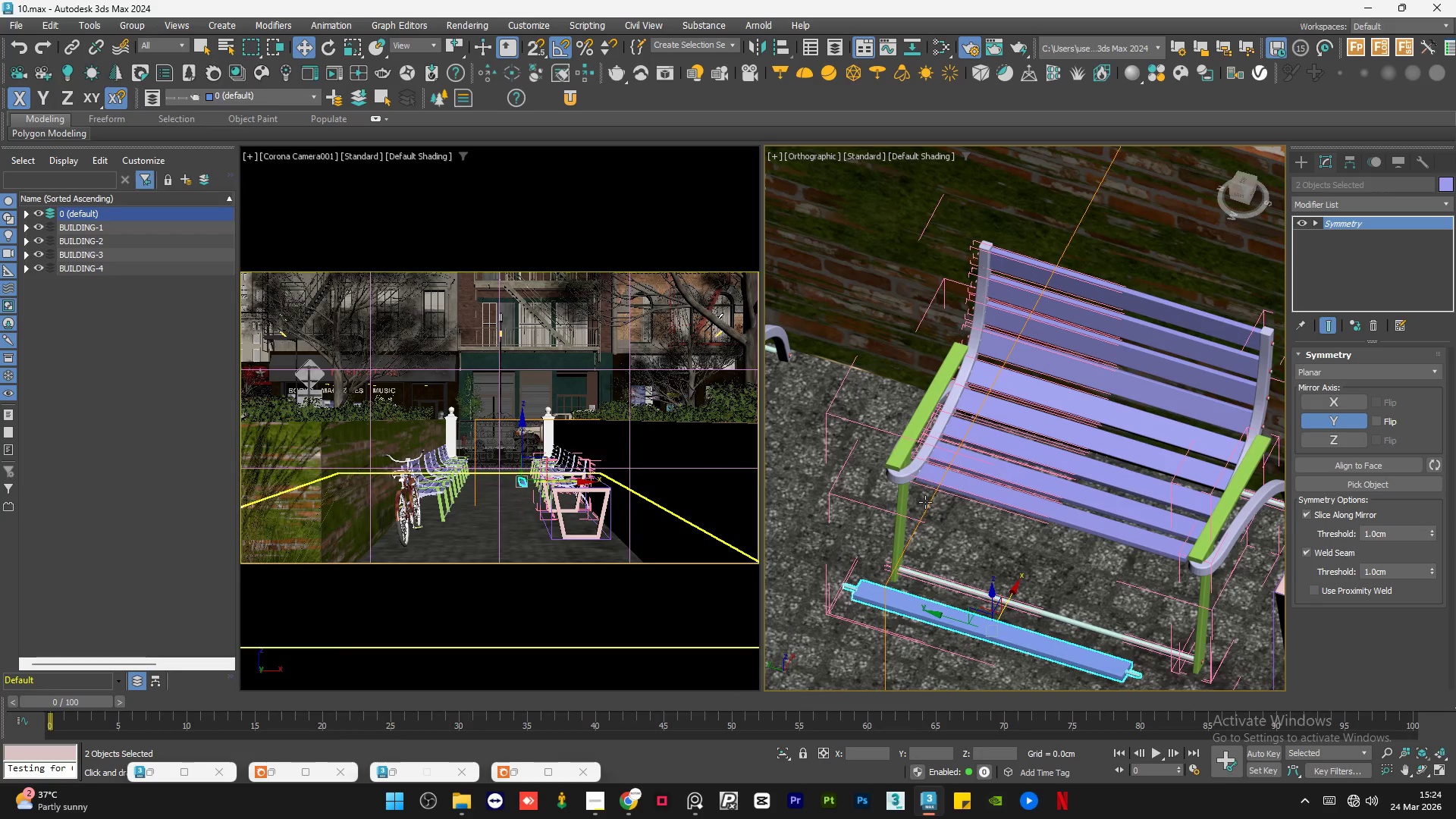 
scroll: coordinate [923, 501], scroll_direction: down, amount: 2.0
 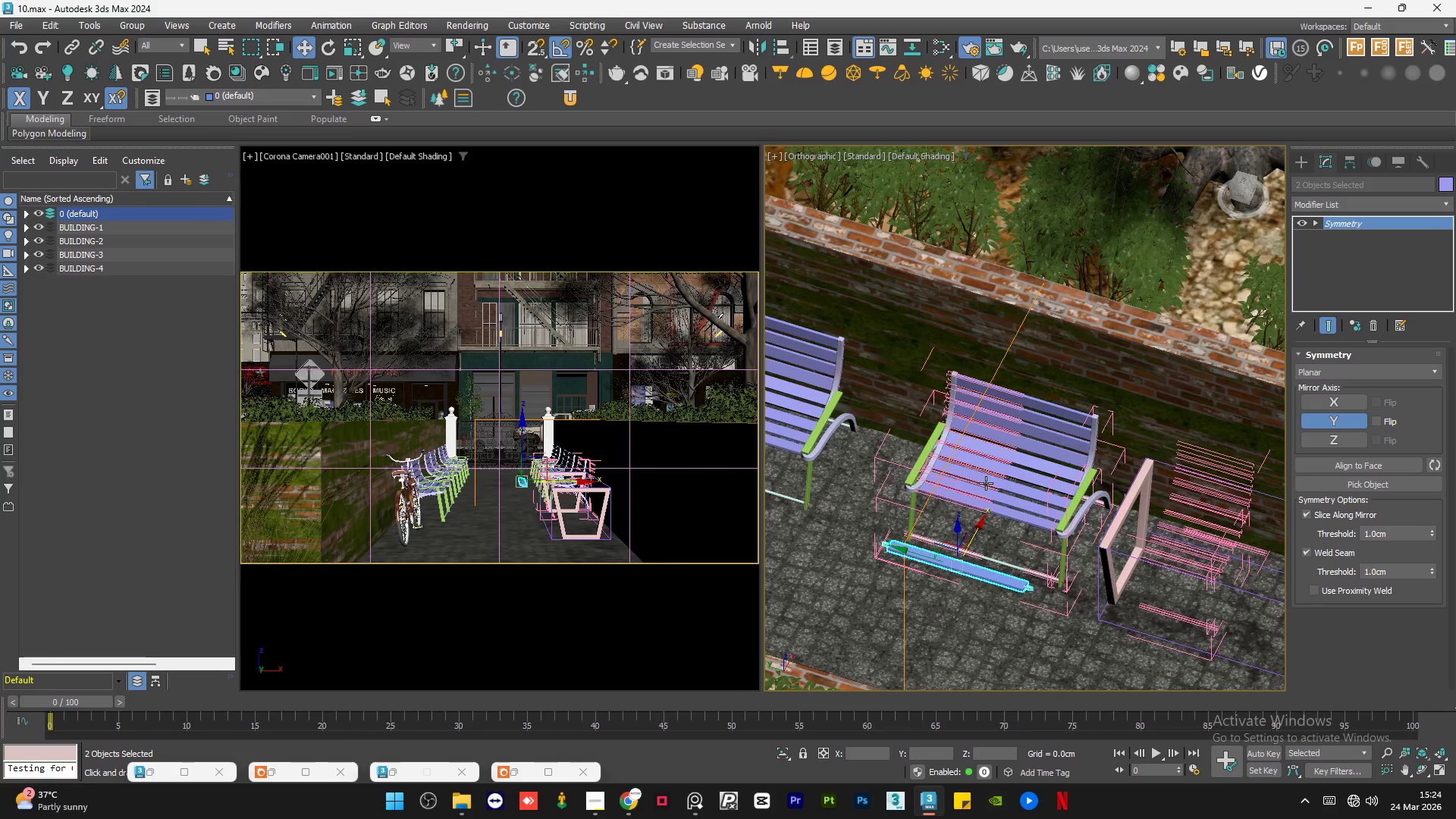 
left_click([987, 482])
 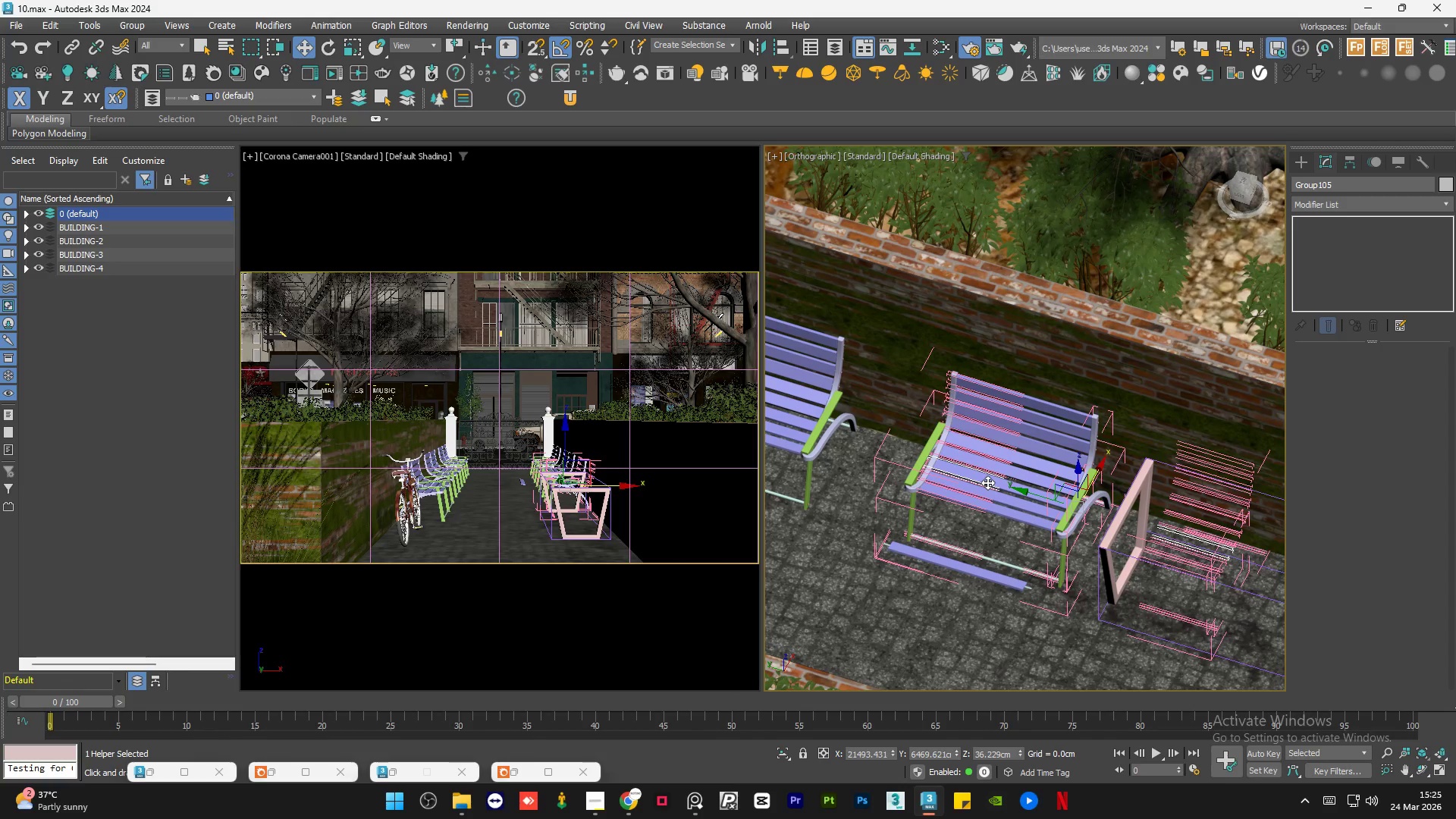 
wait(42.75)
 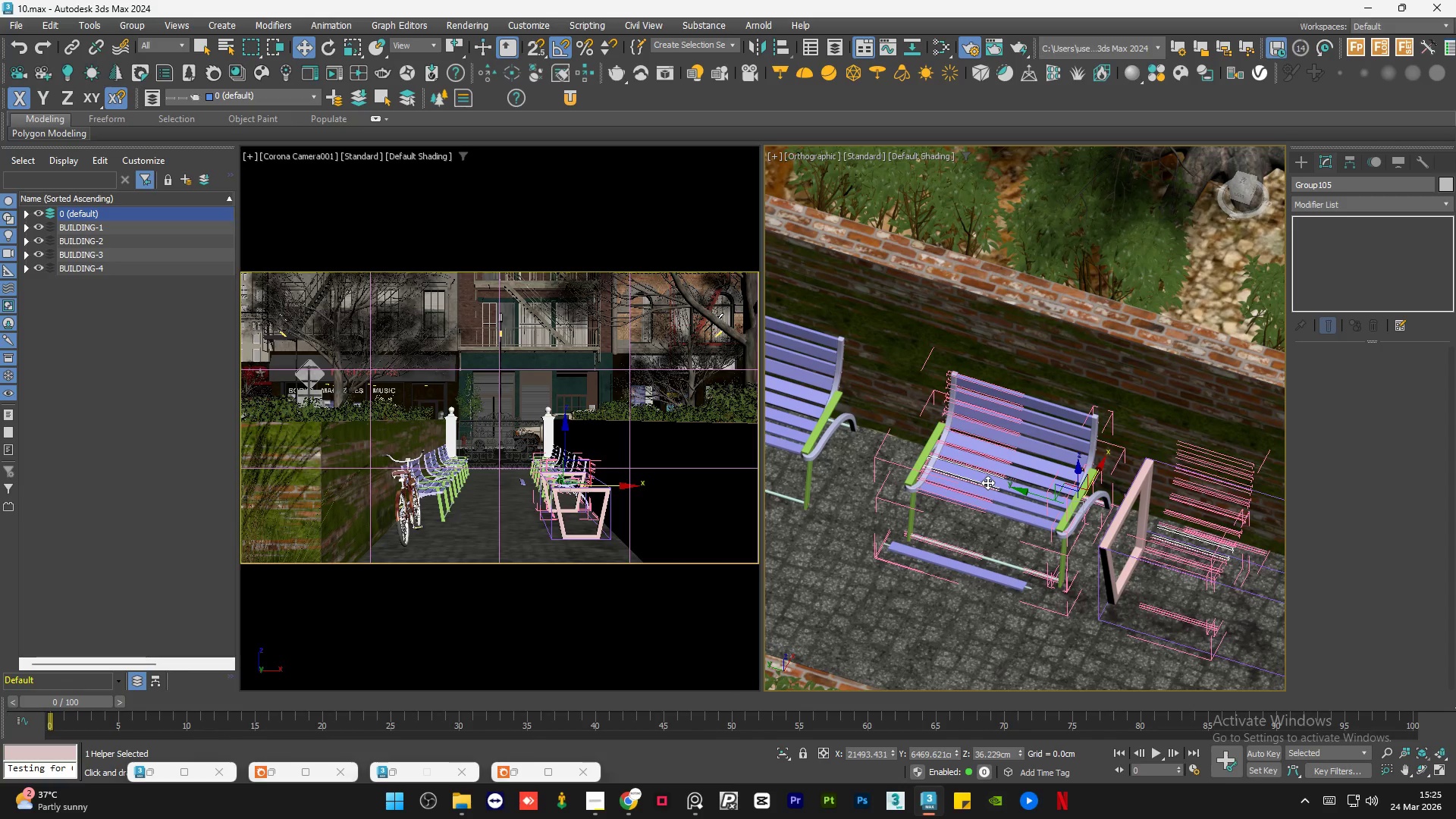 
scroll: coordinate [978, 475], scroll_direction: down, amount: 2.0
 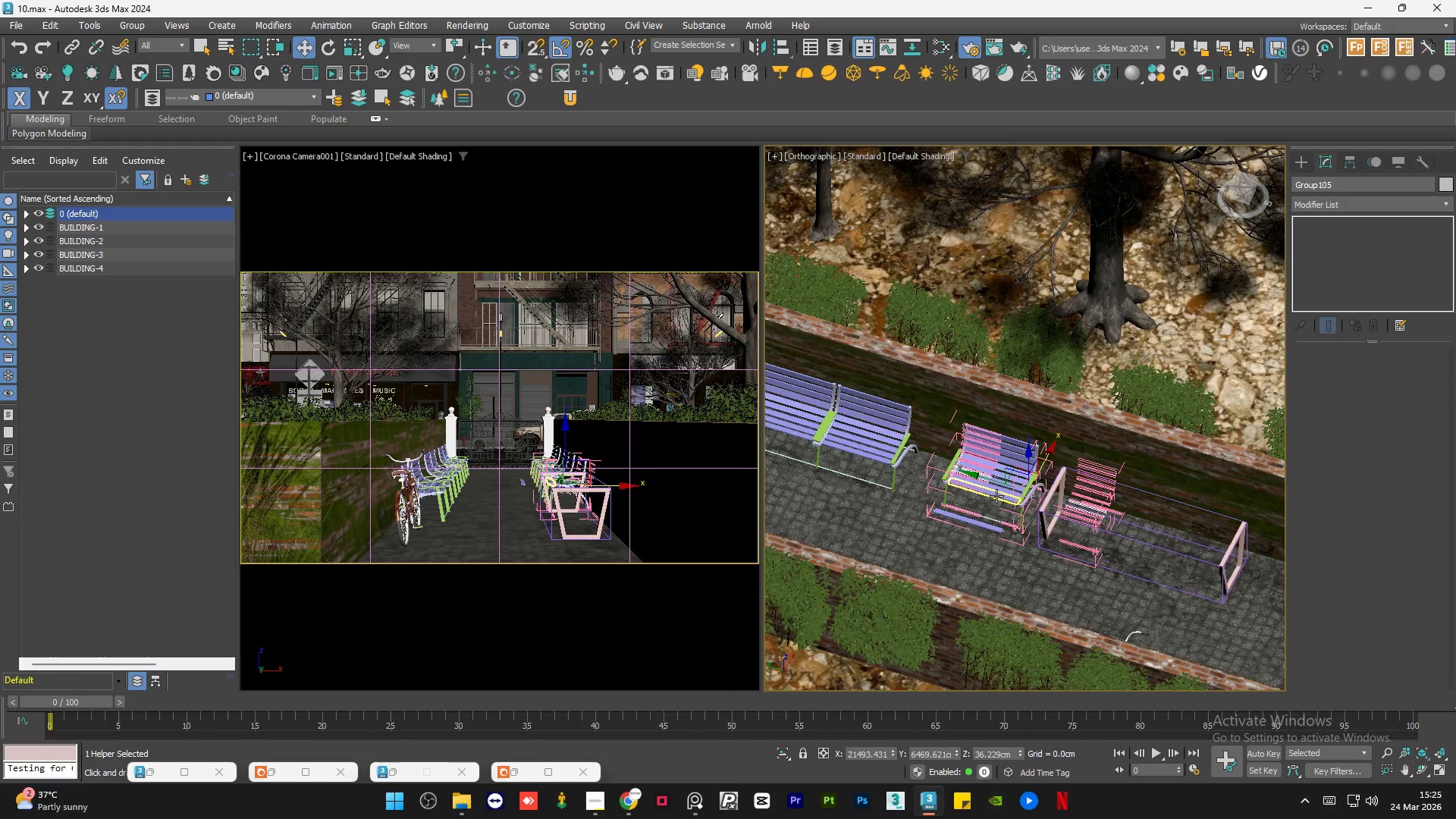 
left_click([996, 495])
 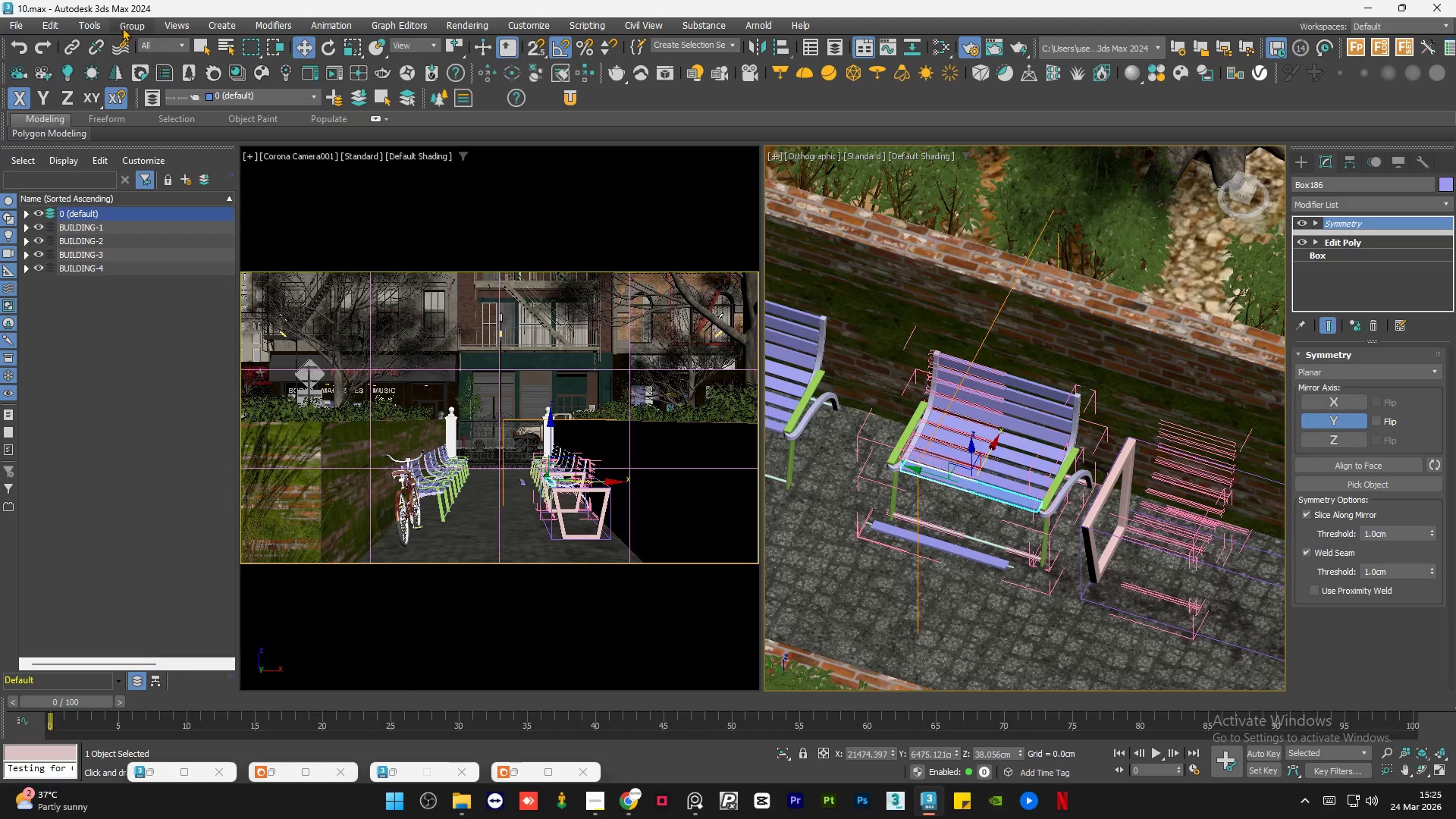 
scroll: coordinate [996, 495], scroll_direction: up, amount: 2.0
 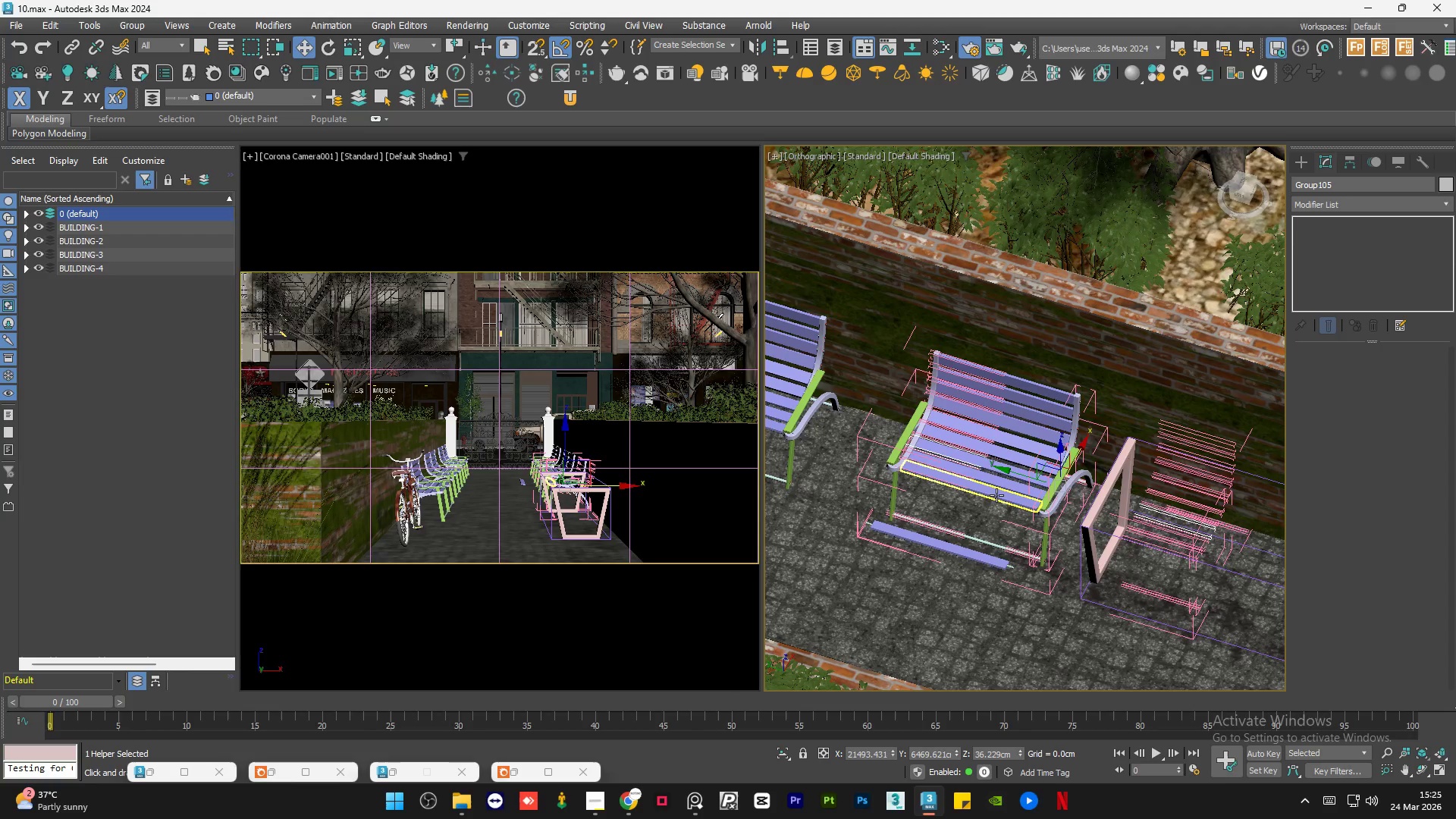 
left_click([125, 25])
 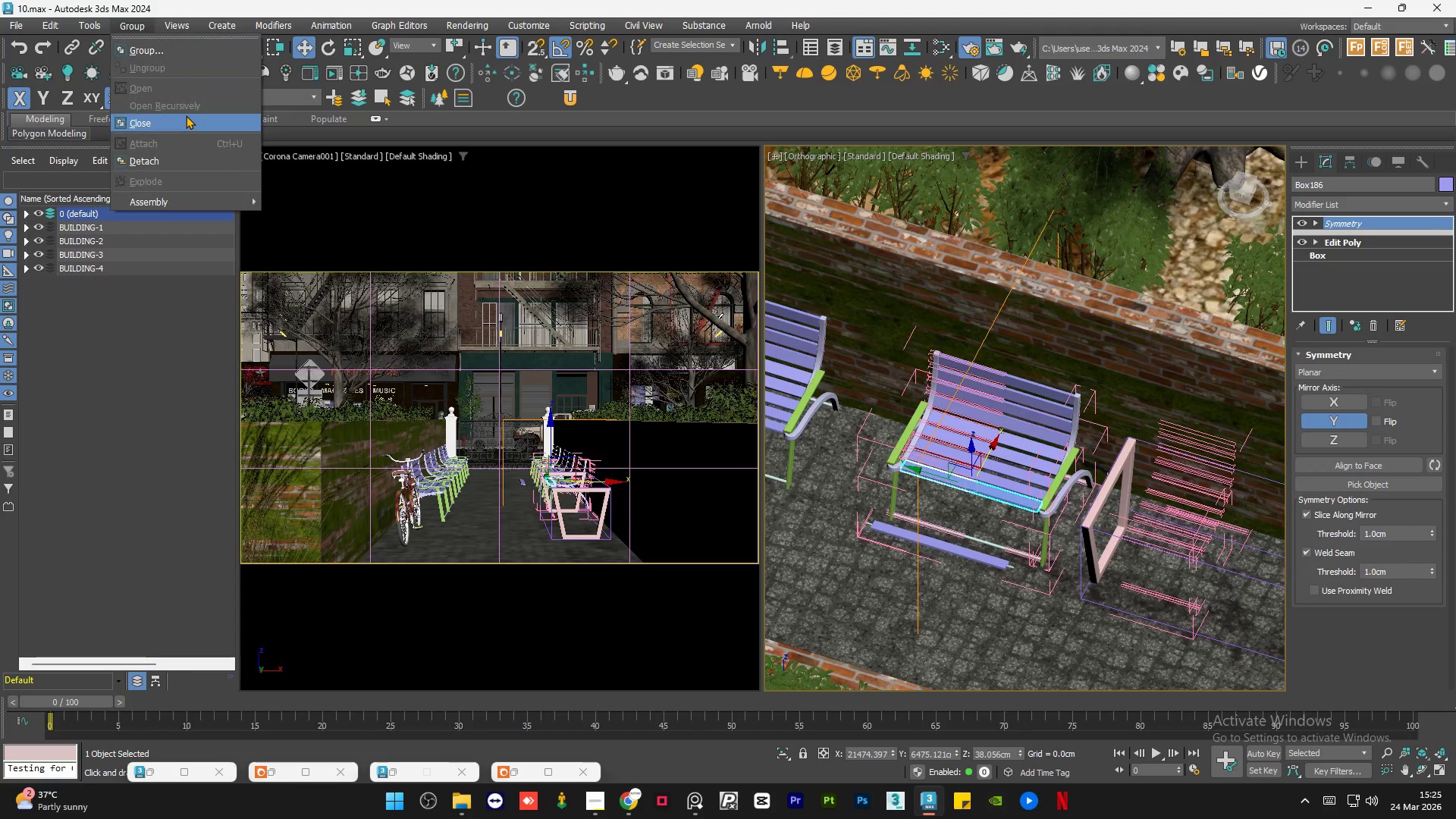 
left_click([186, 115])
 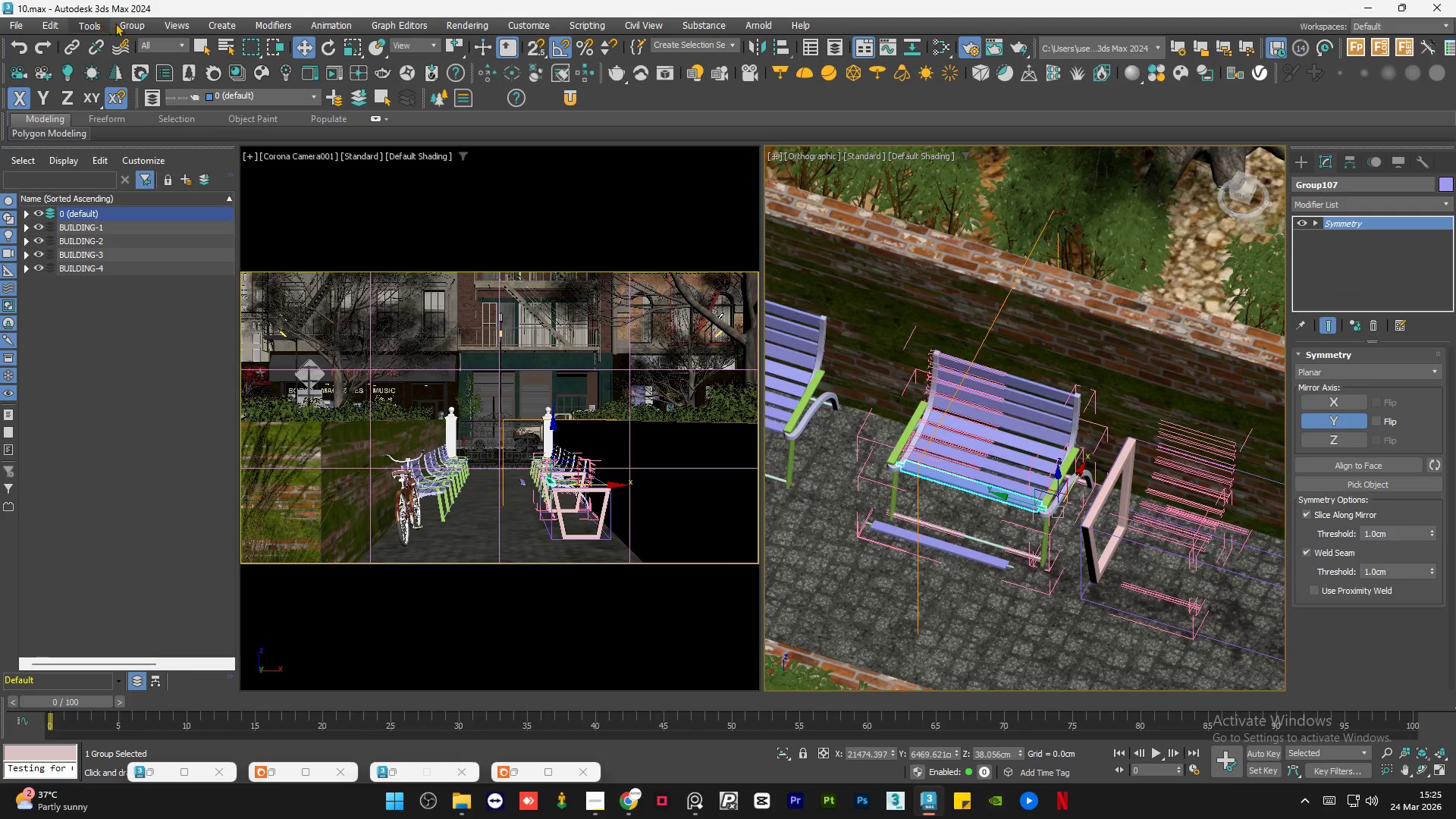 
left_click([124, 21])
 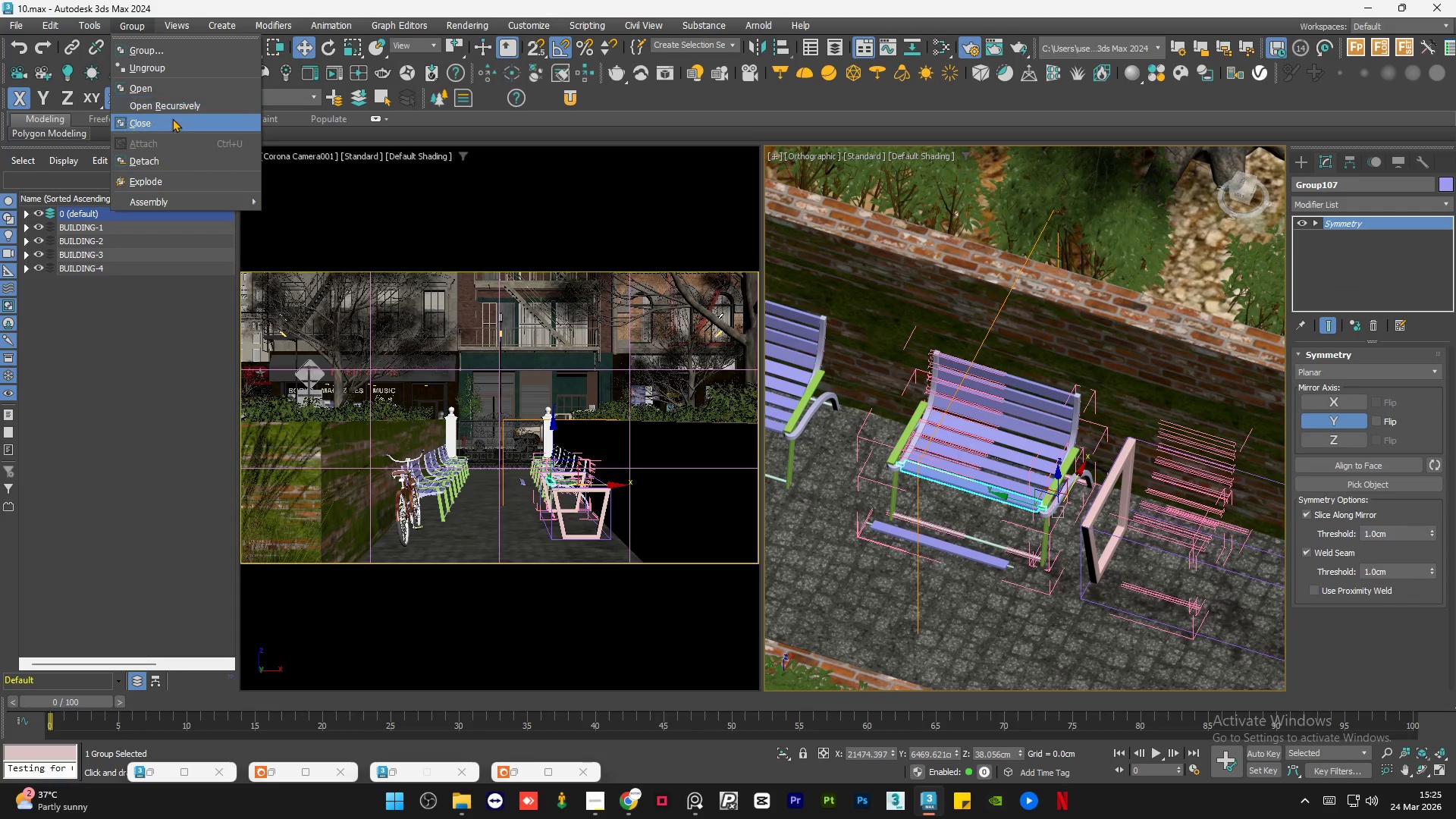 
left_click([172, 118])
 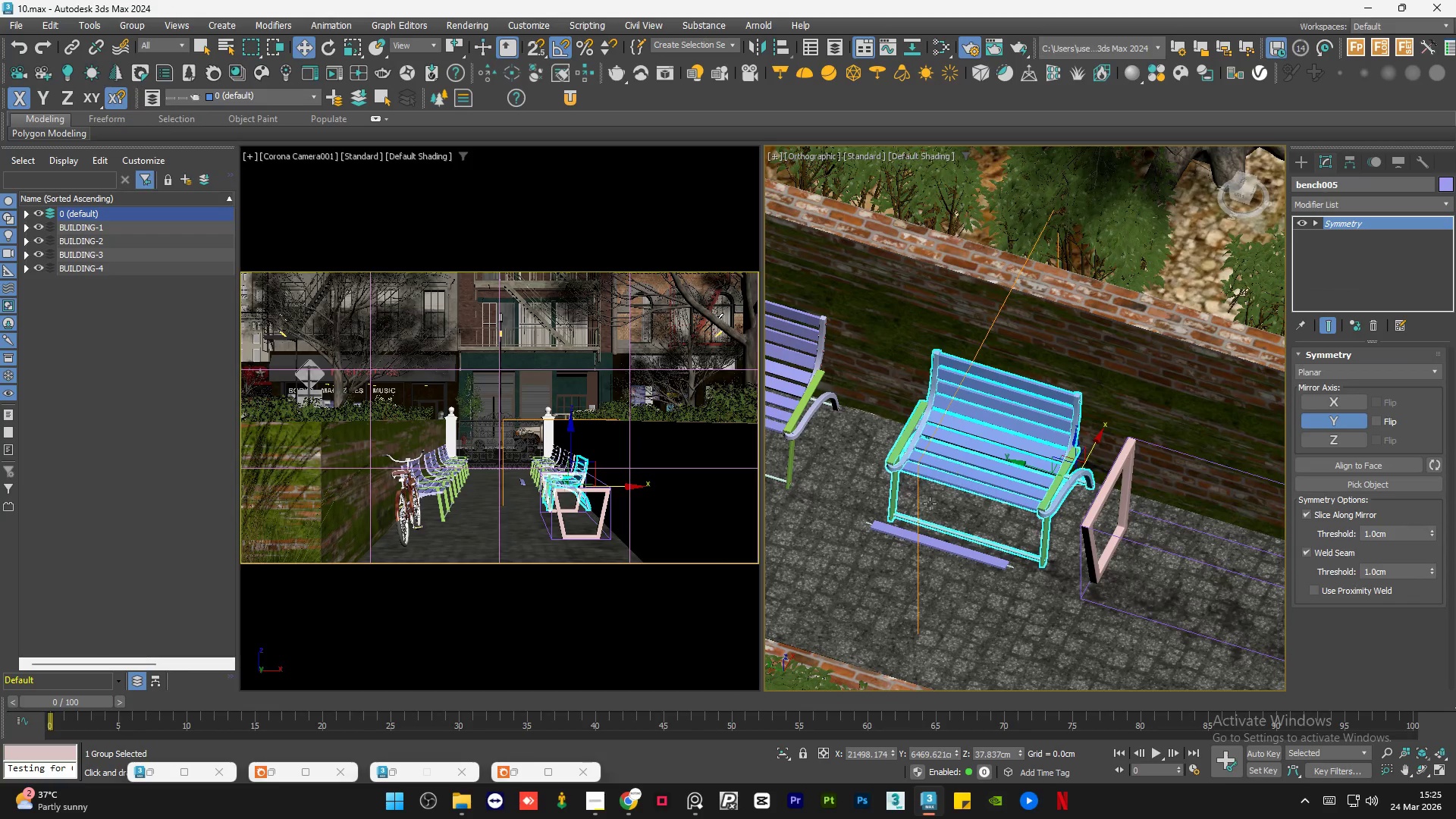 
left_click([899, 516])
 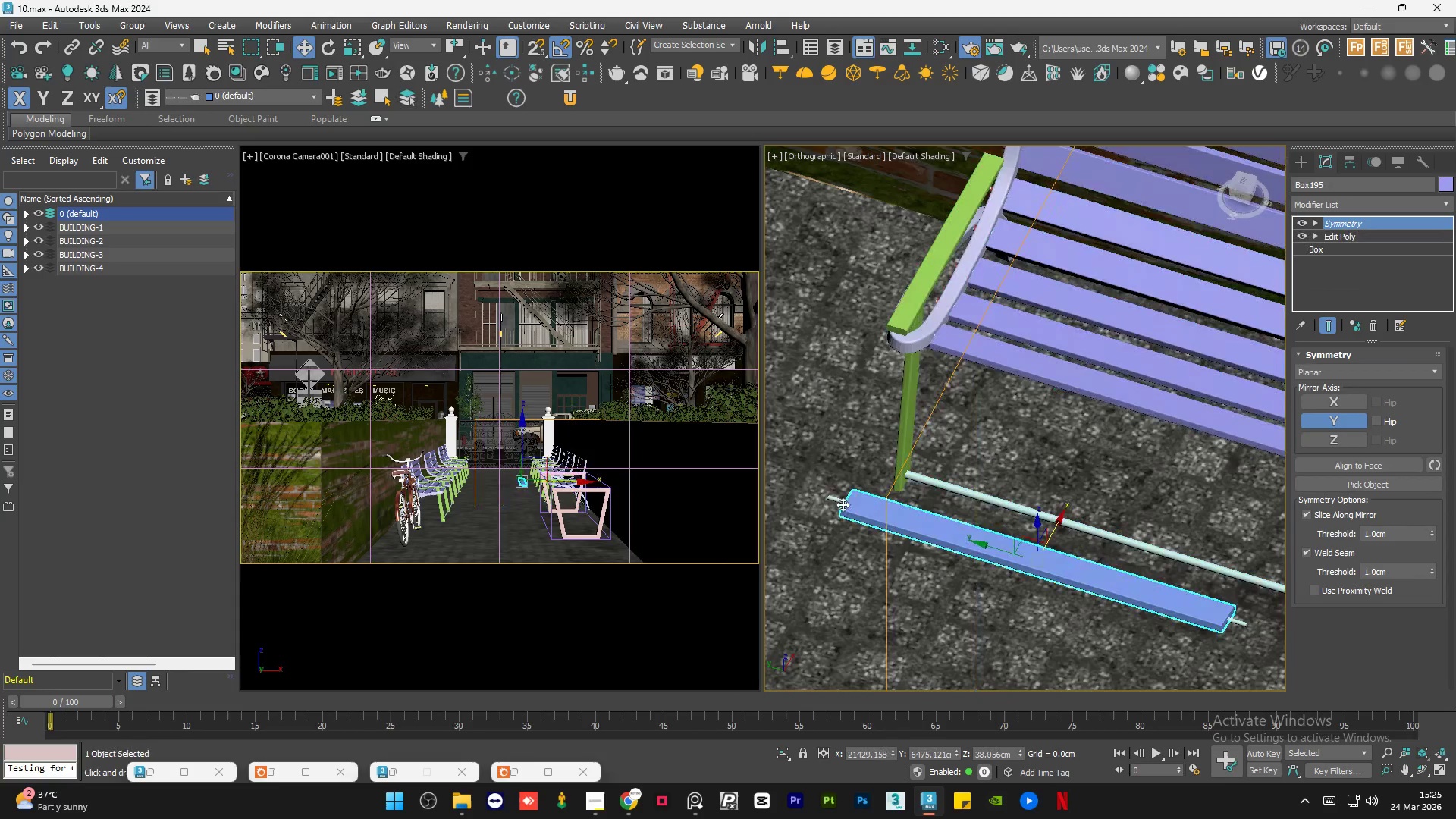 
scroll: coordinate [886, 536], scroll_direction: up, amount: 3.0
 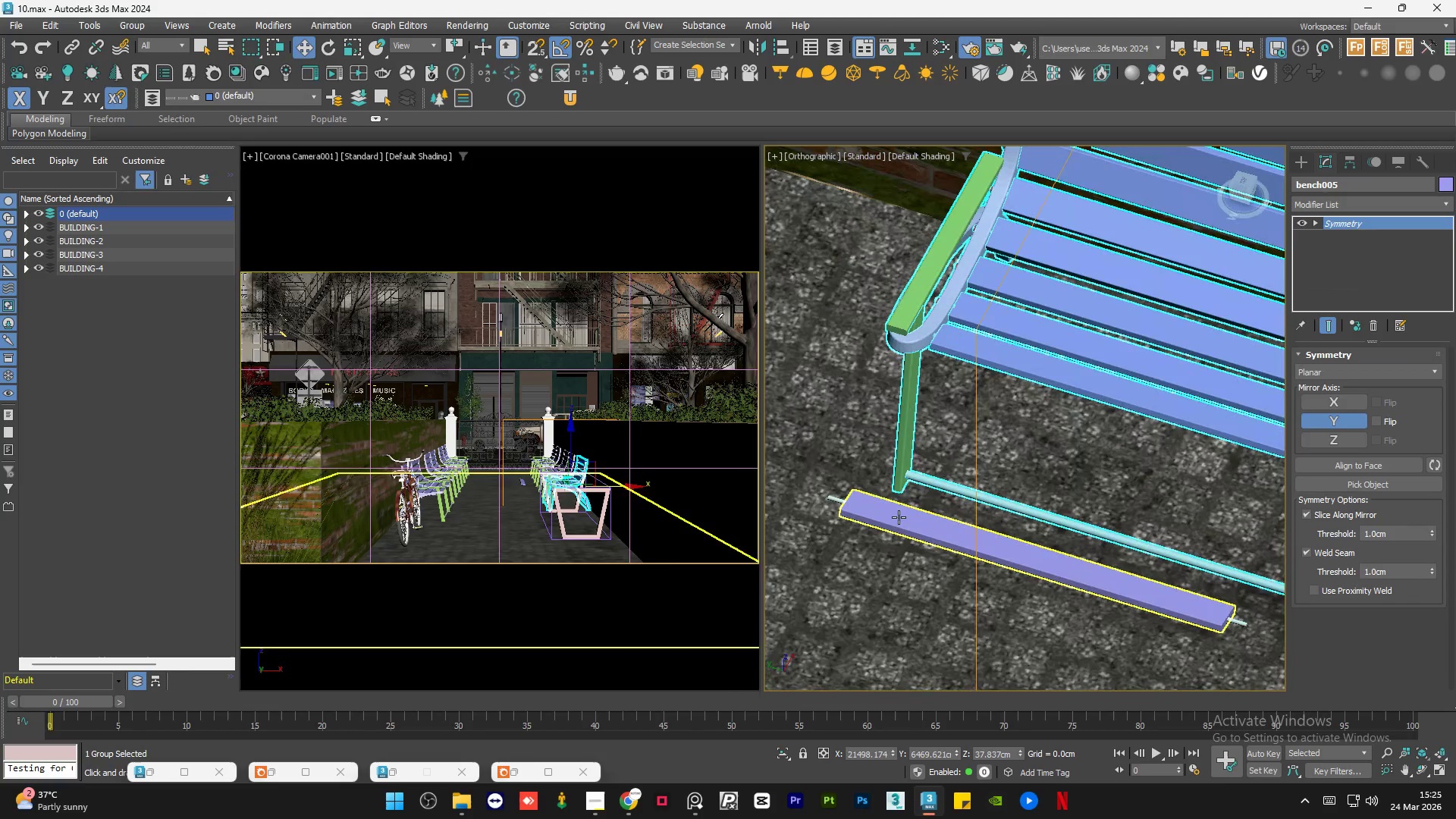 
hold_key(key=ControlLeft, duration=0.72)
 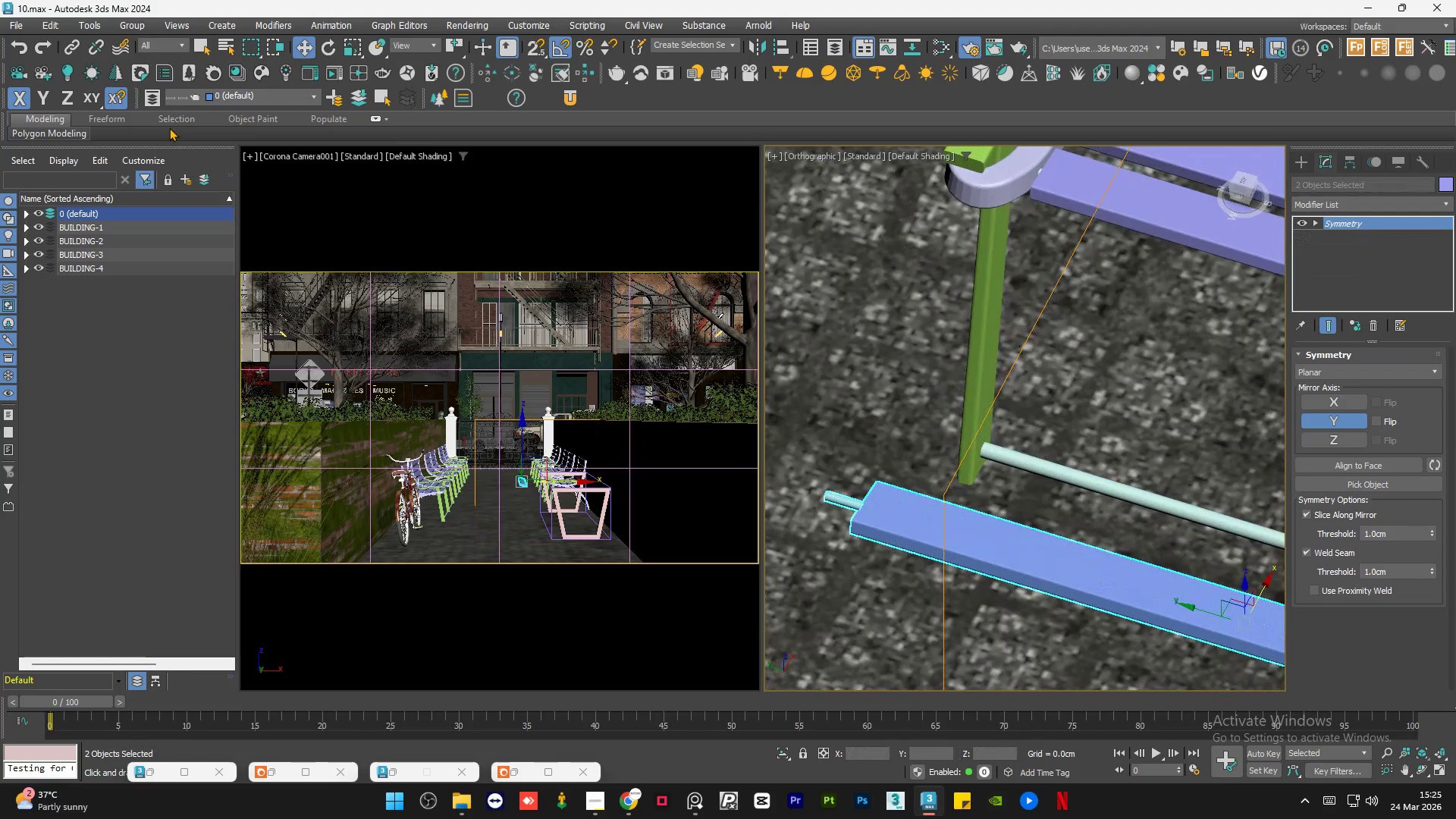 
scroll: coordinate [830, 498], scroll_direction: up, amount: 3.0
 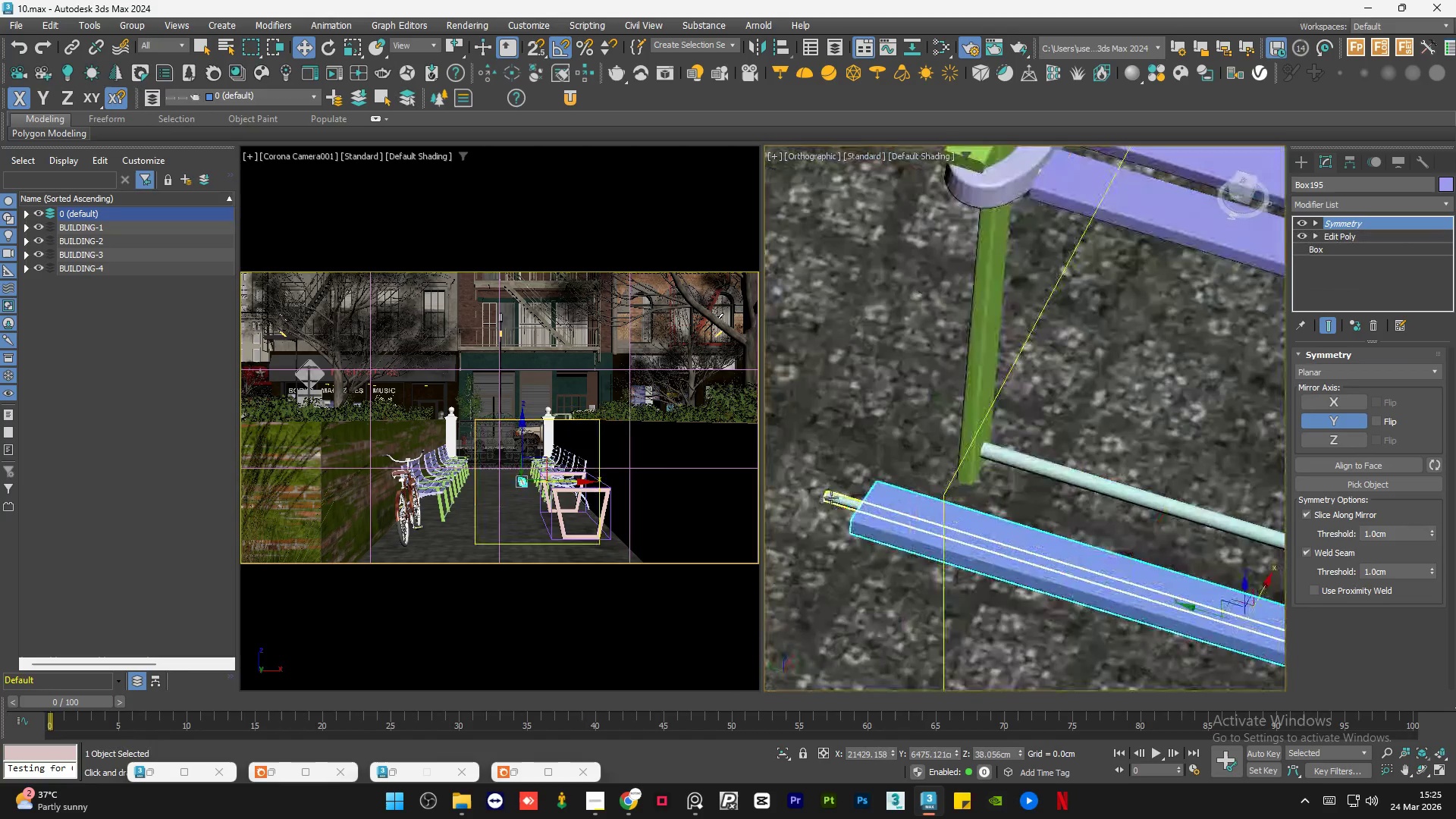 
left_click([831, 497])
 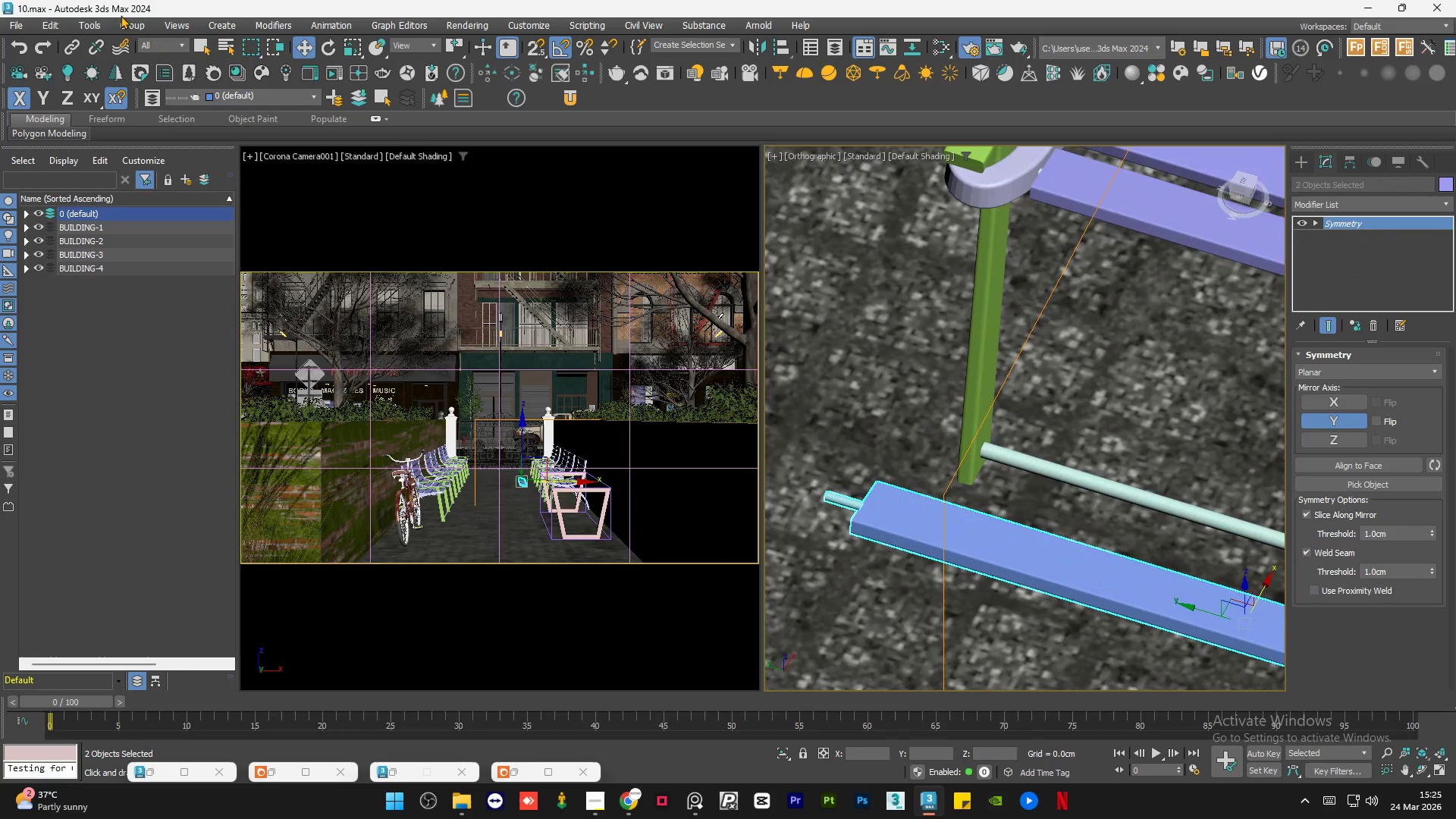 
left_click([130, 24])
 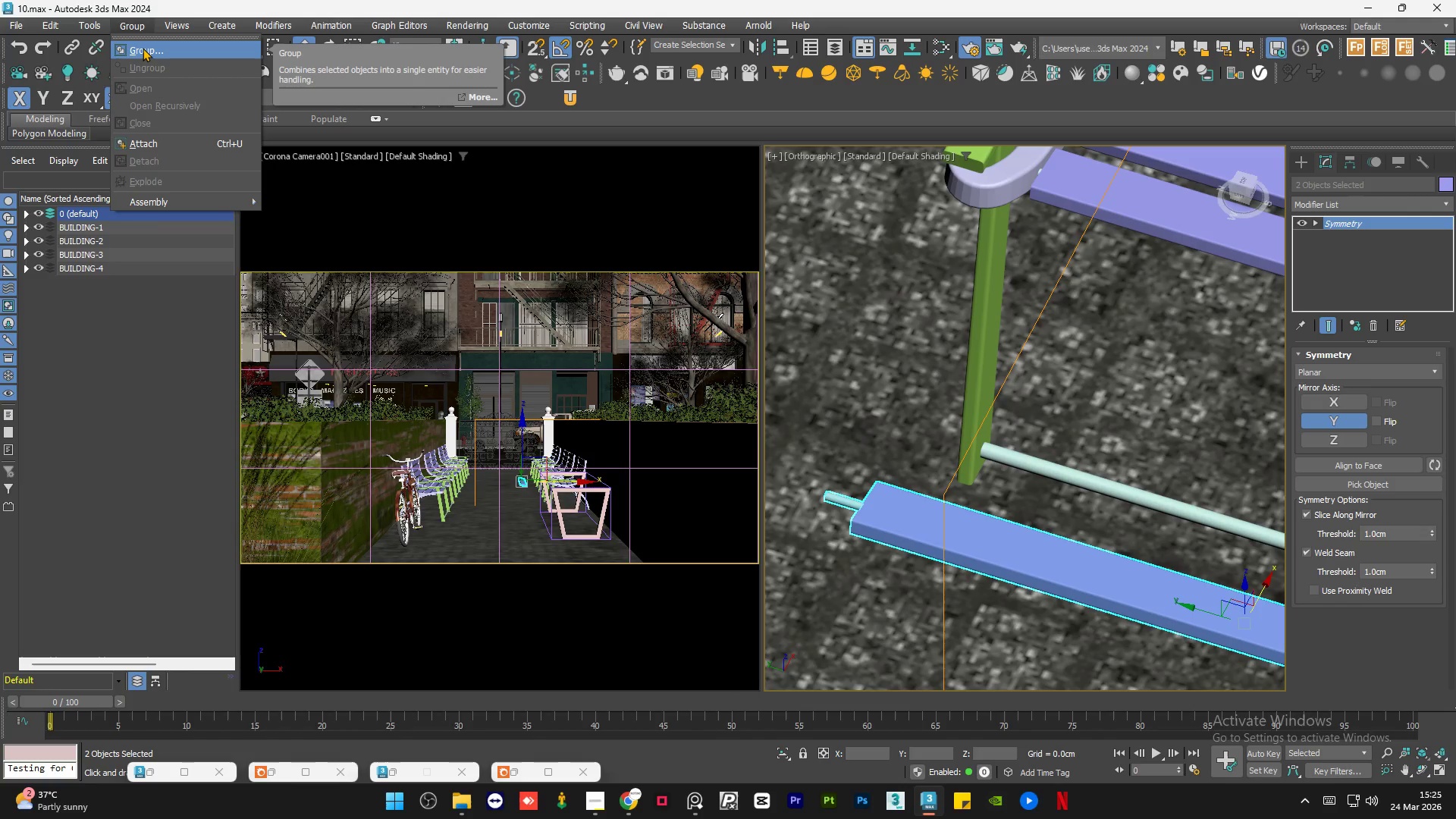 
left_click([143, 48])
 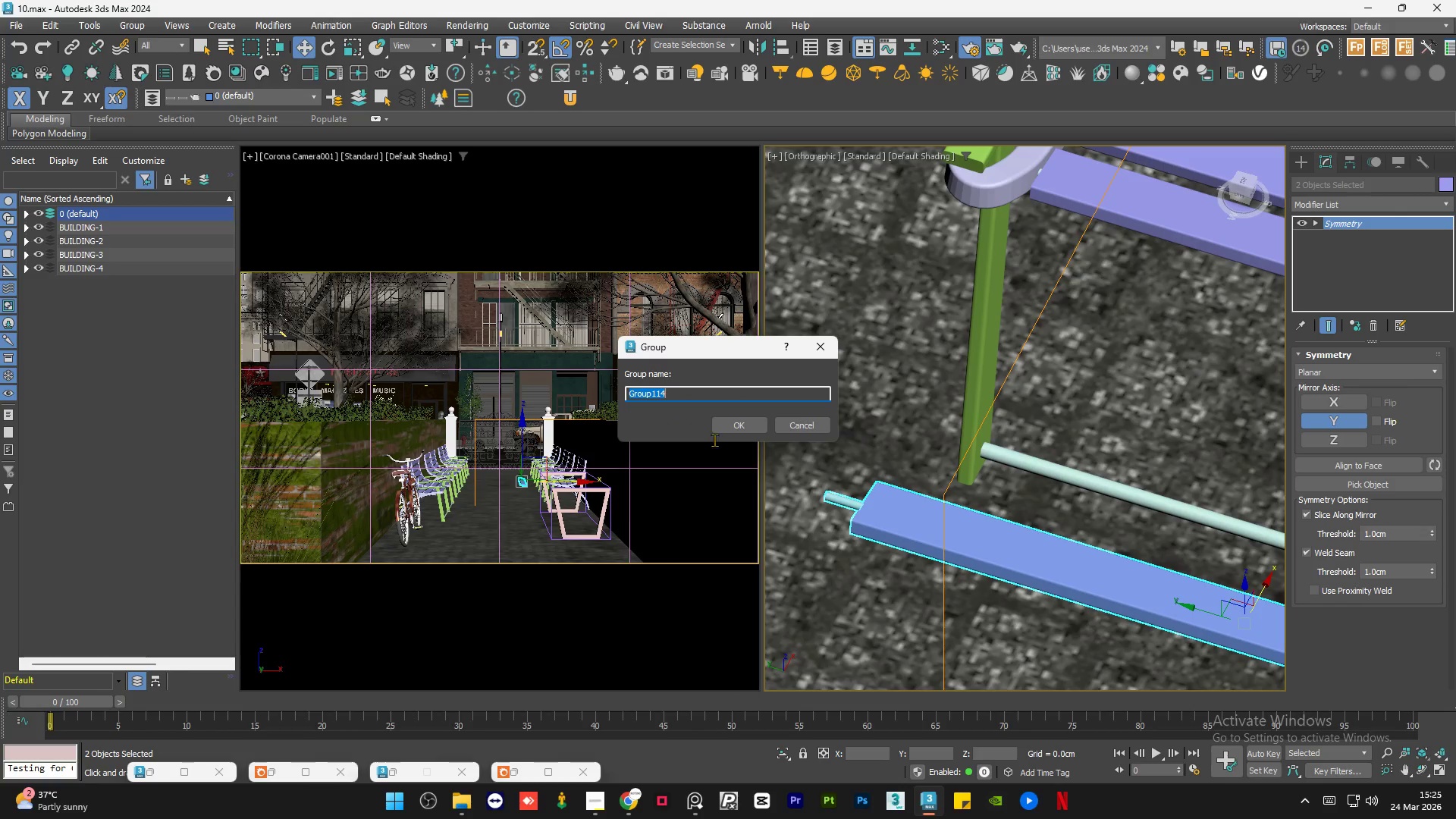 
left_click([728, 428])
 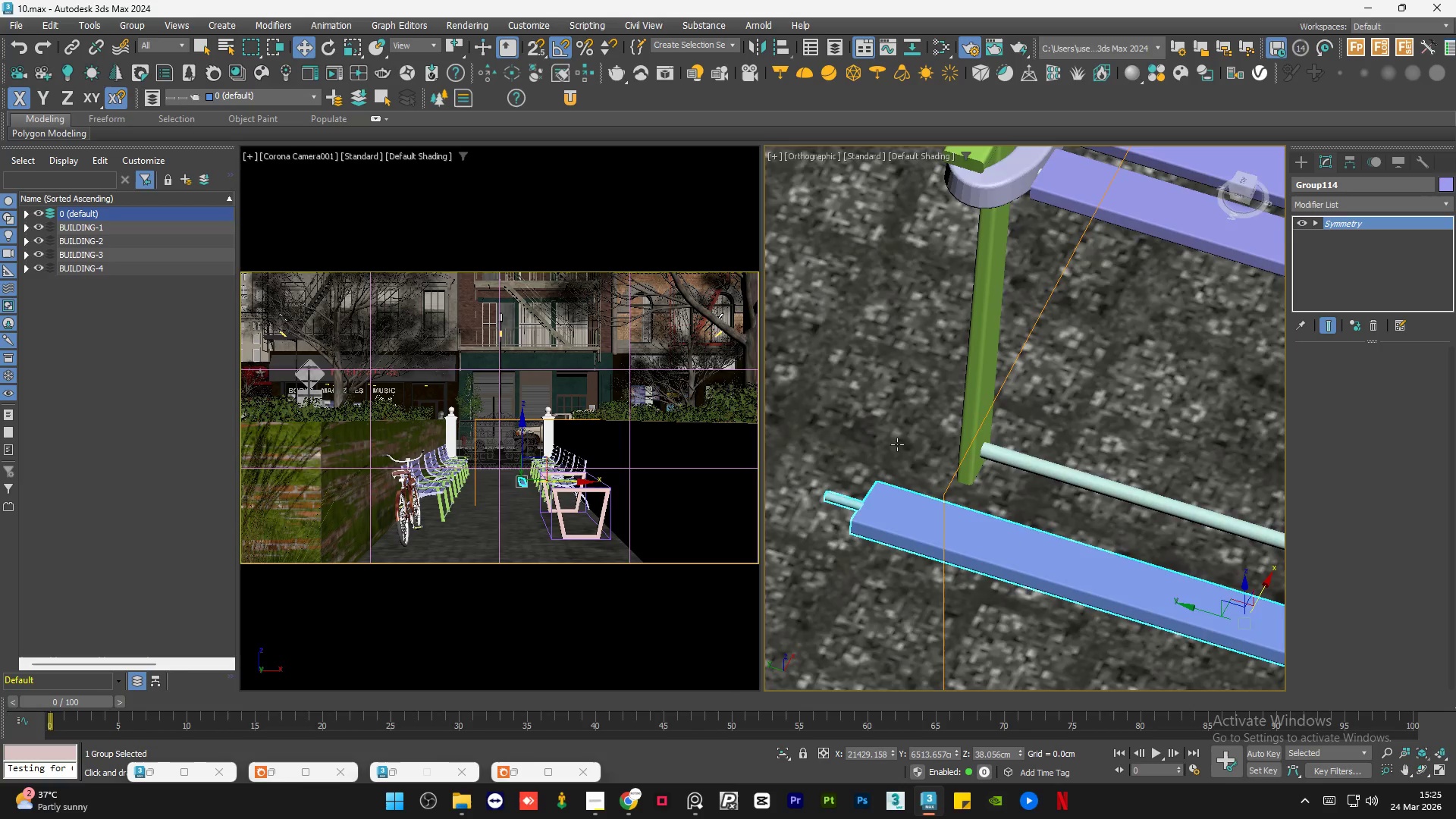 
hold_key(key=AltLeft, duration=0.78)
 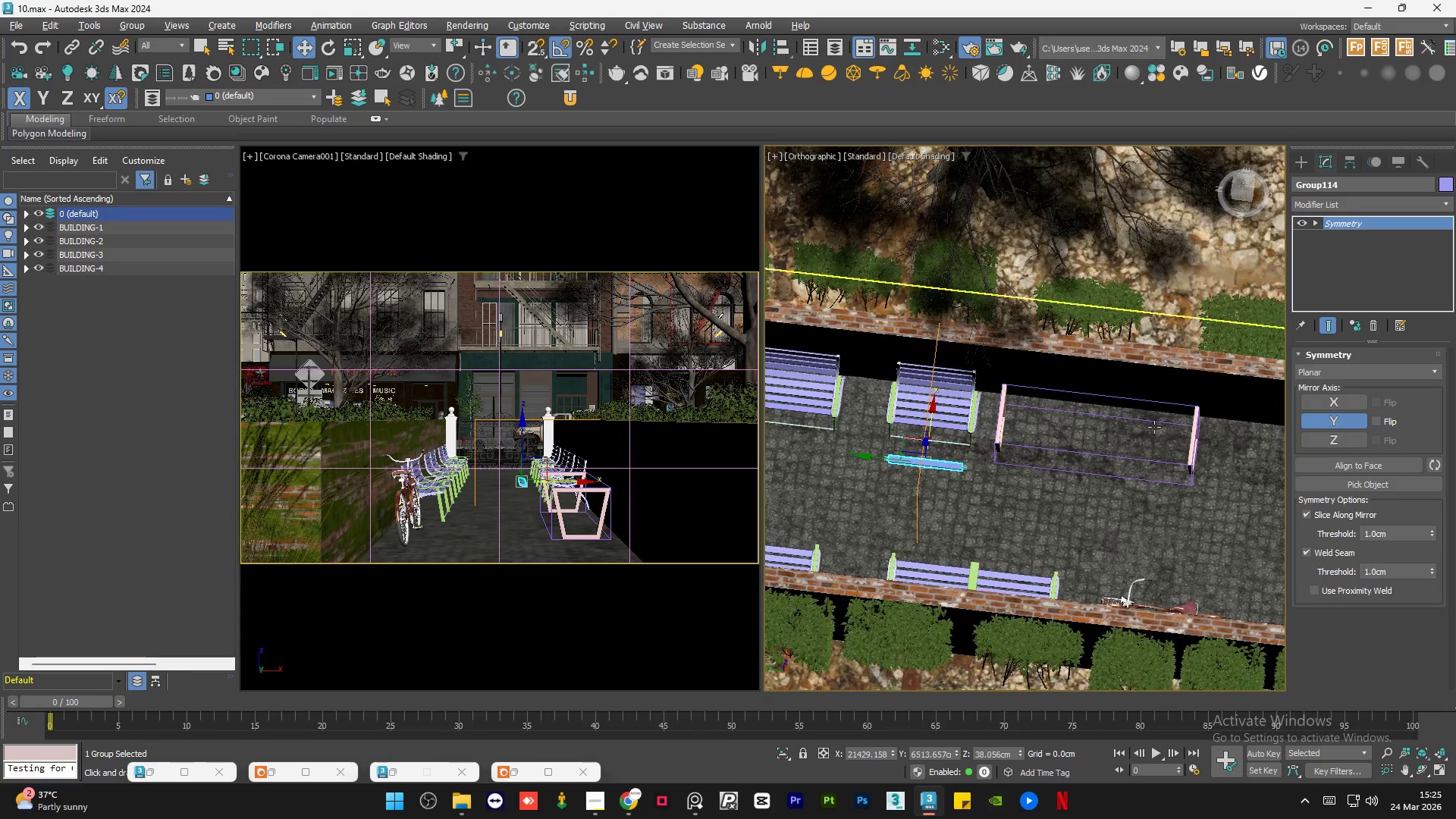 
scroll: coordinate [894, 447], scroll_direction: down, amount: 7.0
 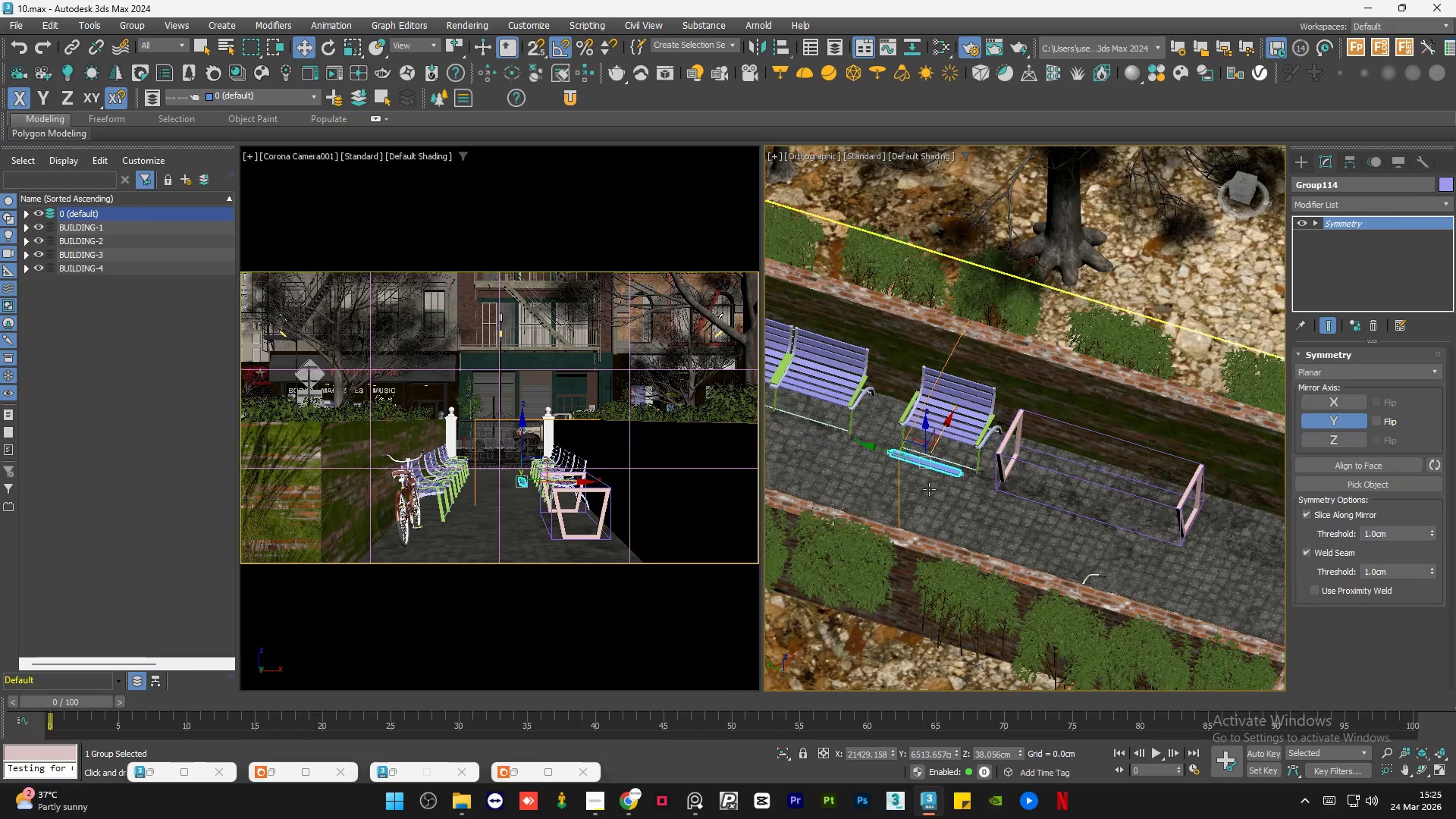 
key(Alt+AltLeft)
 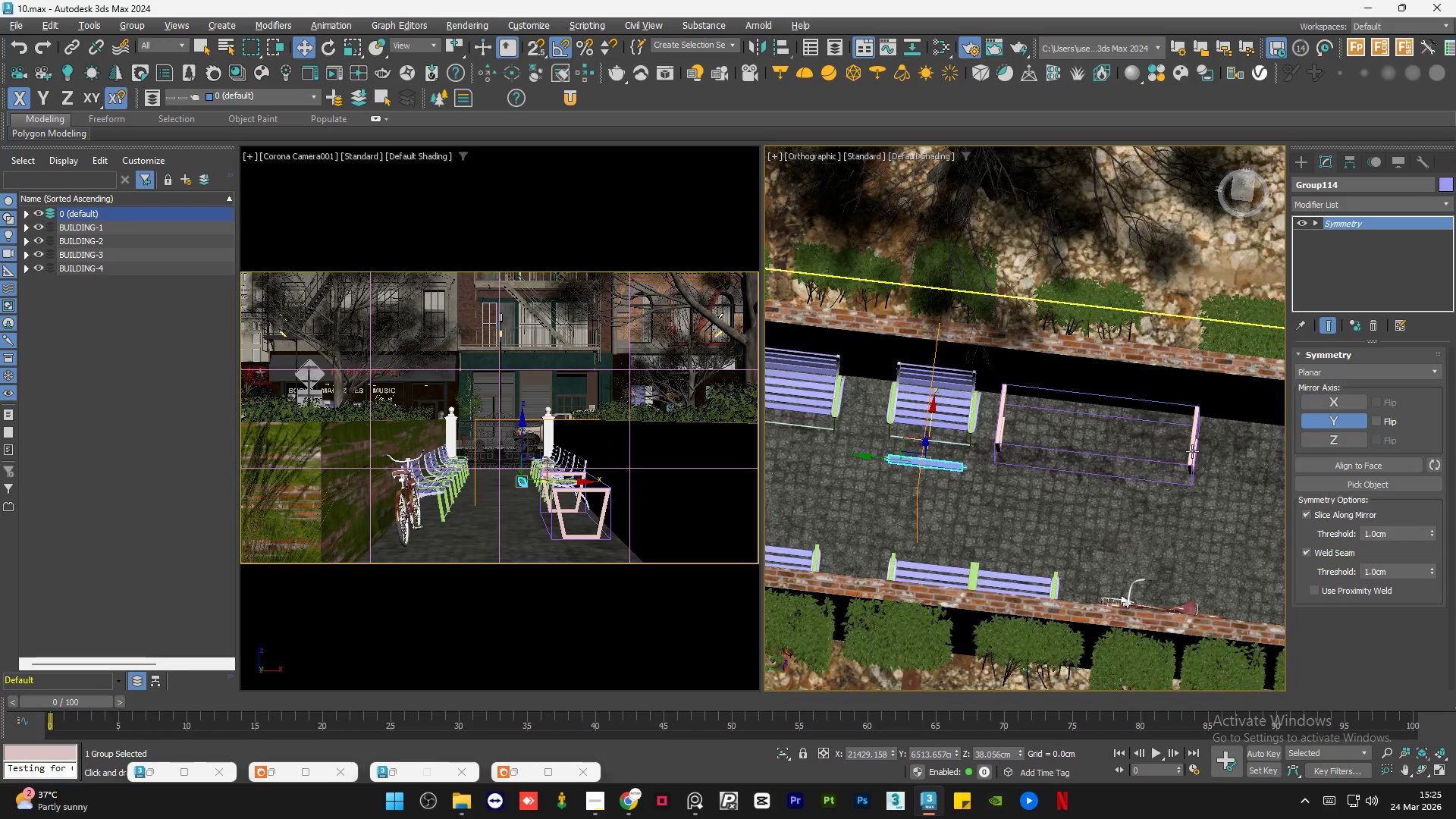 
hold_key(key=AltLeft, duration=0.98)
scroll: coordinate [1186, 450], scroll_direction: up, amount: 4.0
 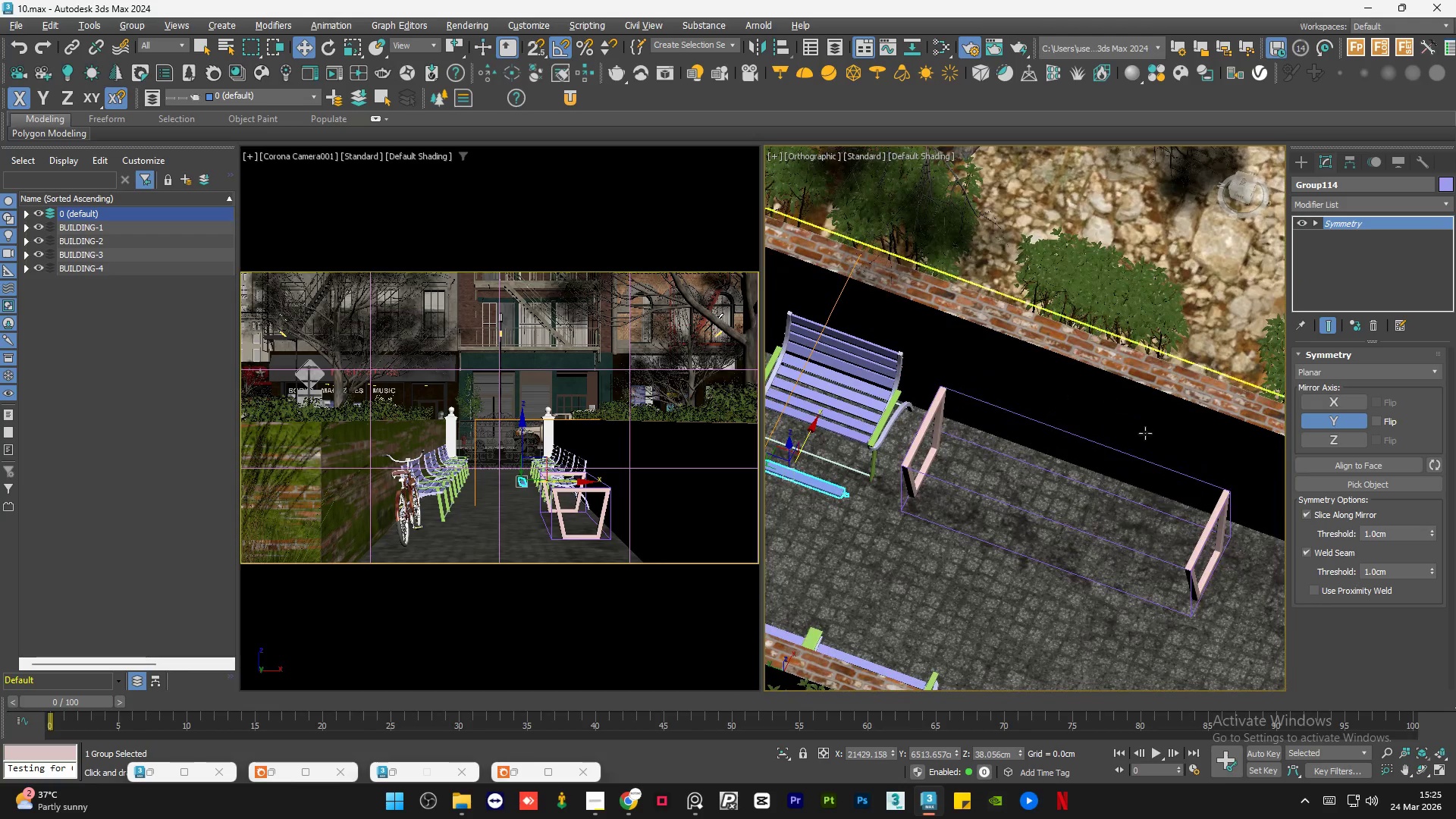 
hold_key(key=ControlLeft, duration=1.5)
 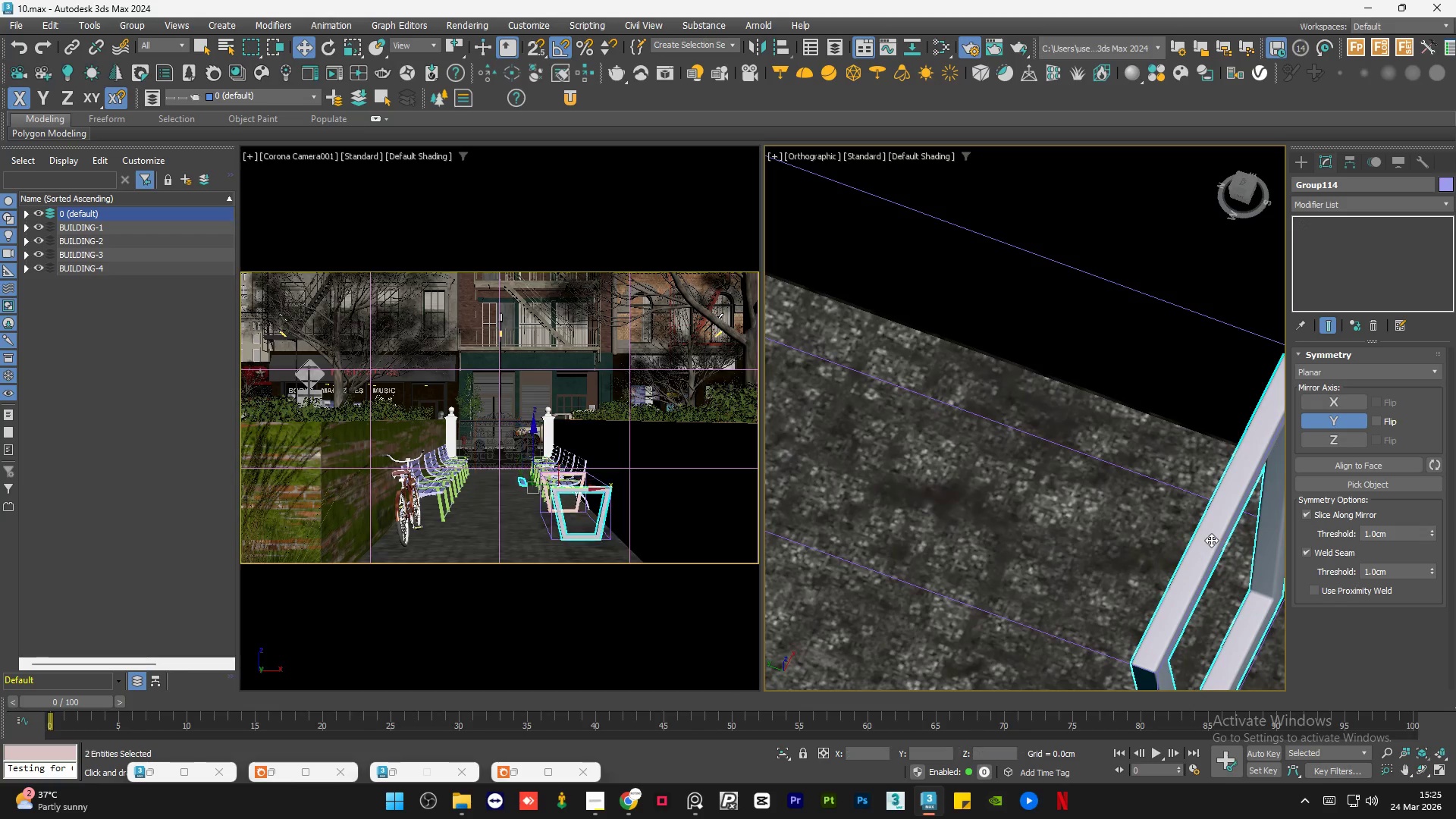 
scroll: coordinate [1213, 537], scroll_direction: up, amount: 4.0
 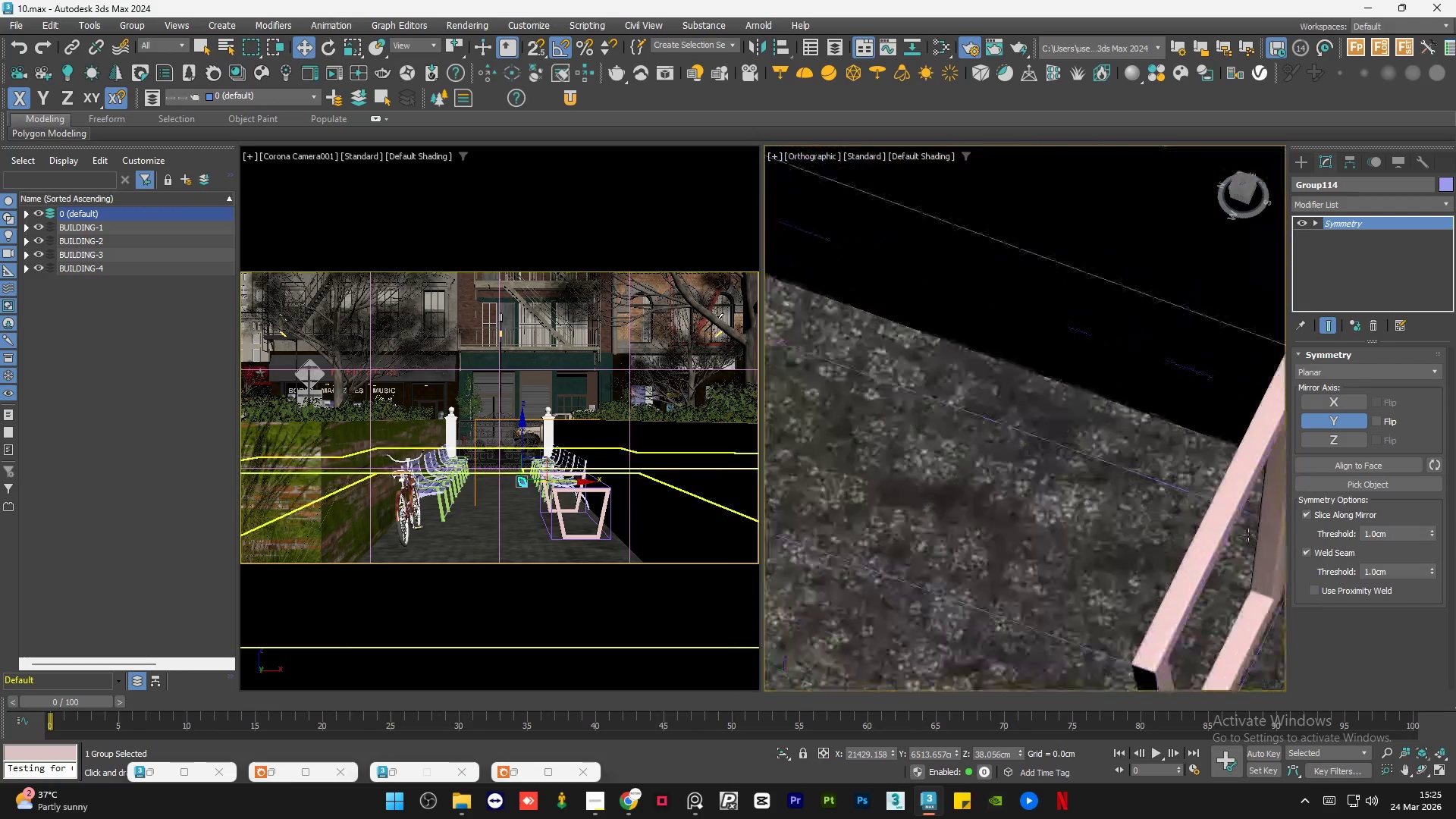 
key(Control+ControlLeft)
 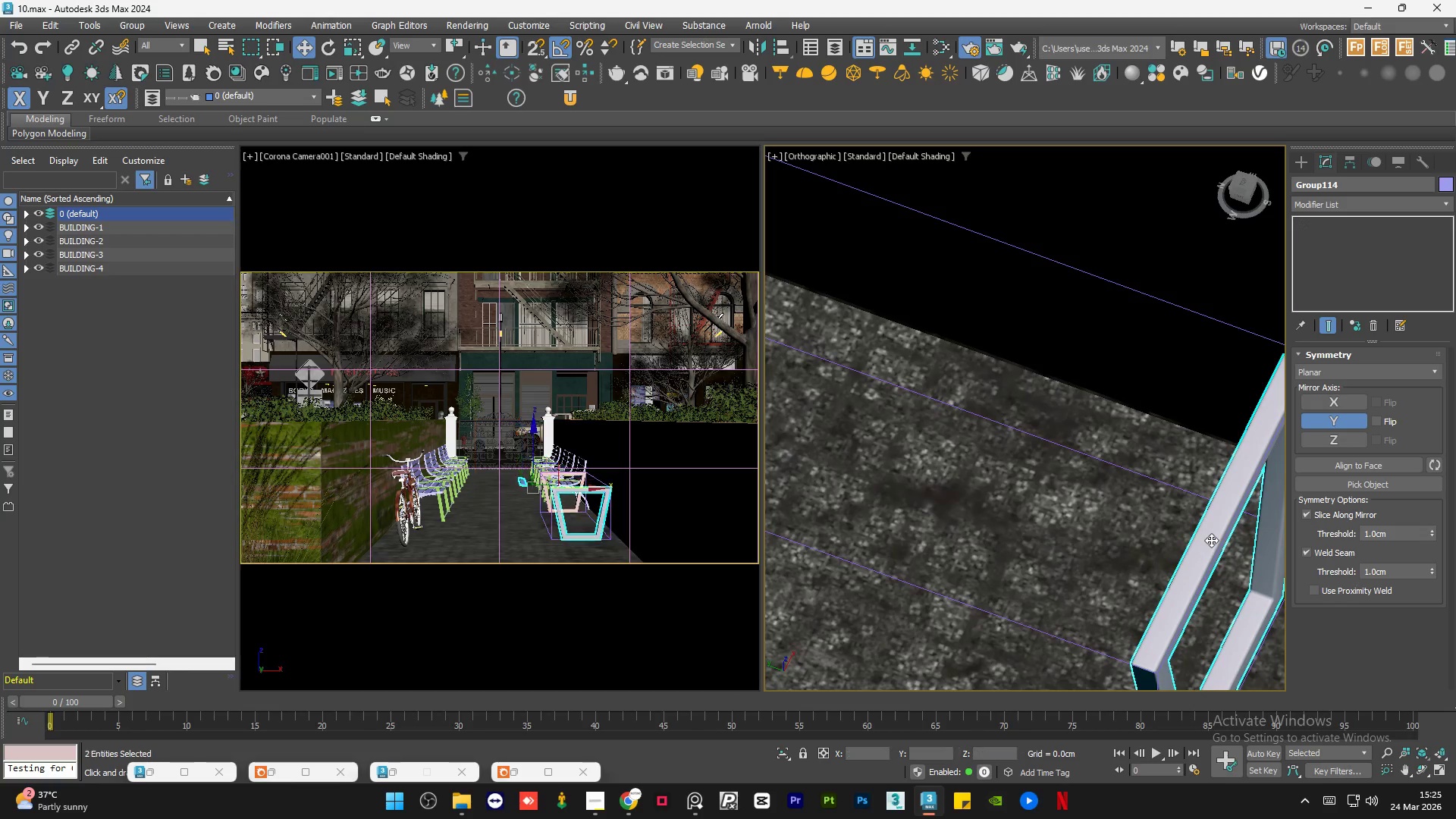 
key(Control+ControlLeft)
 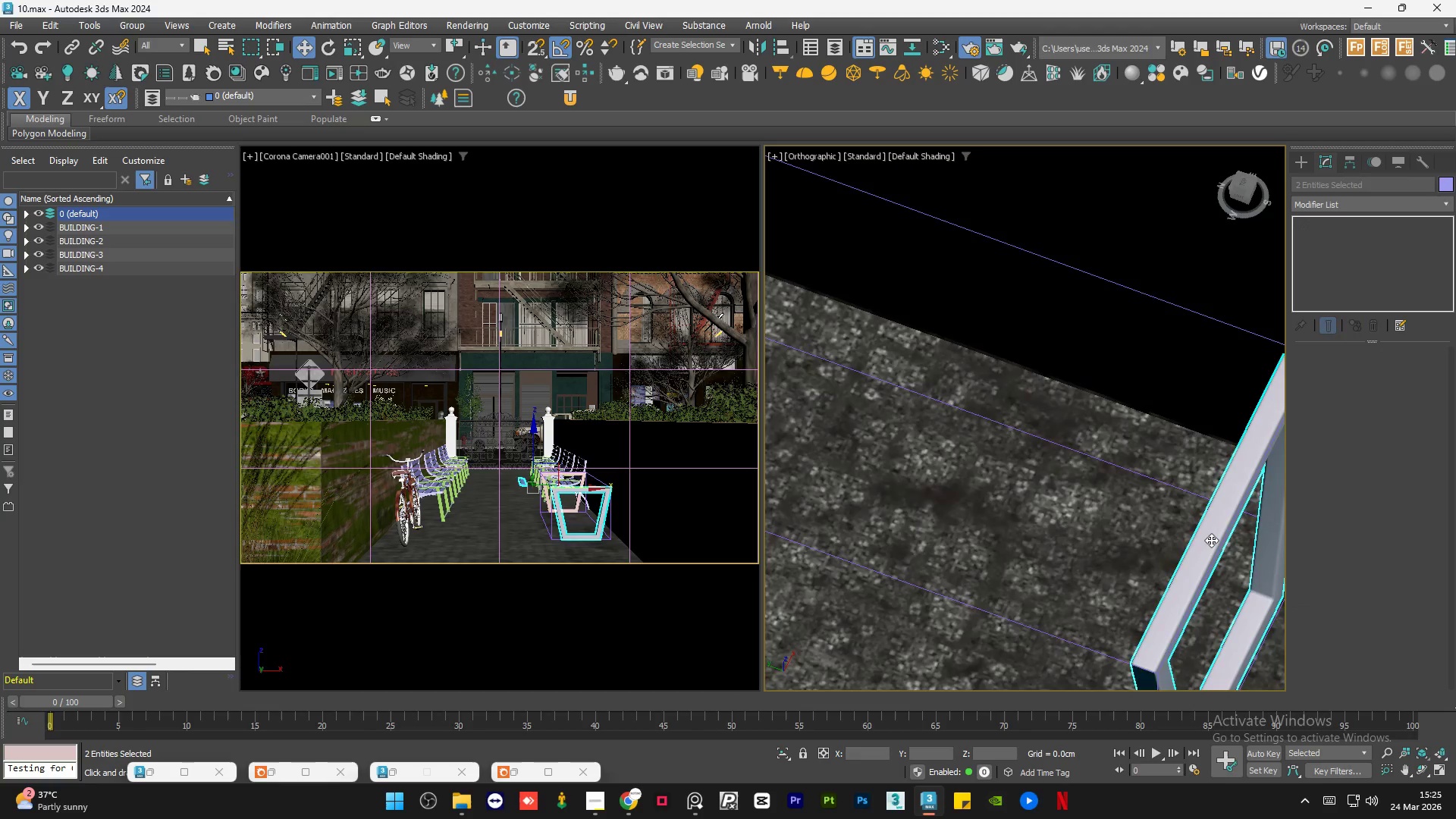 
scroll: coordinate [1211, 540], scroll_direction: down, amount: 5.0
 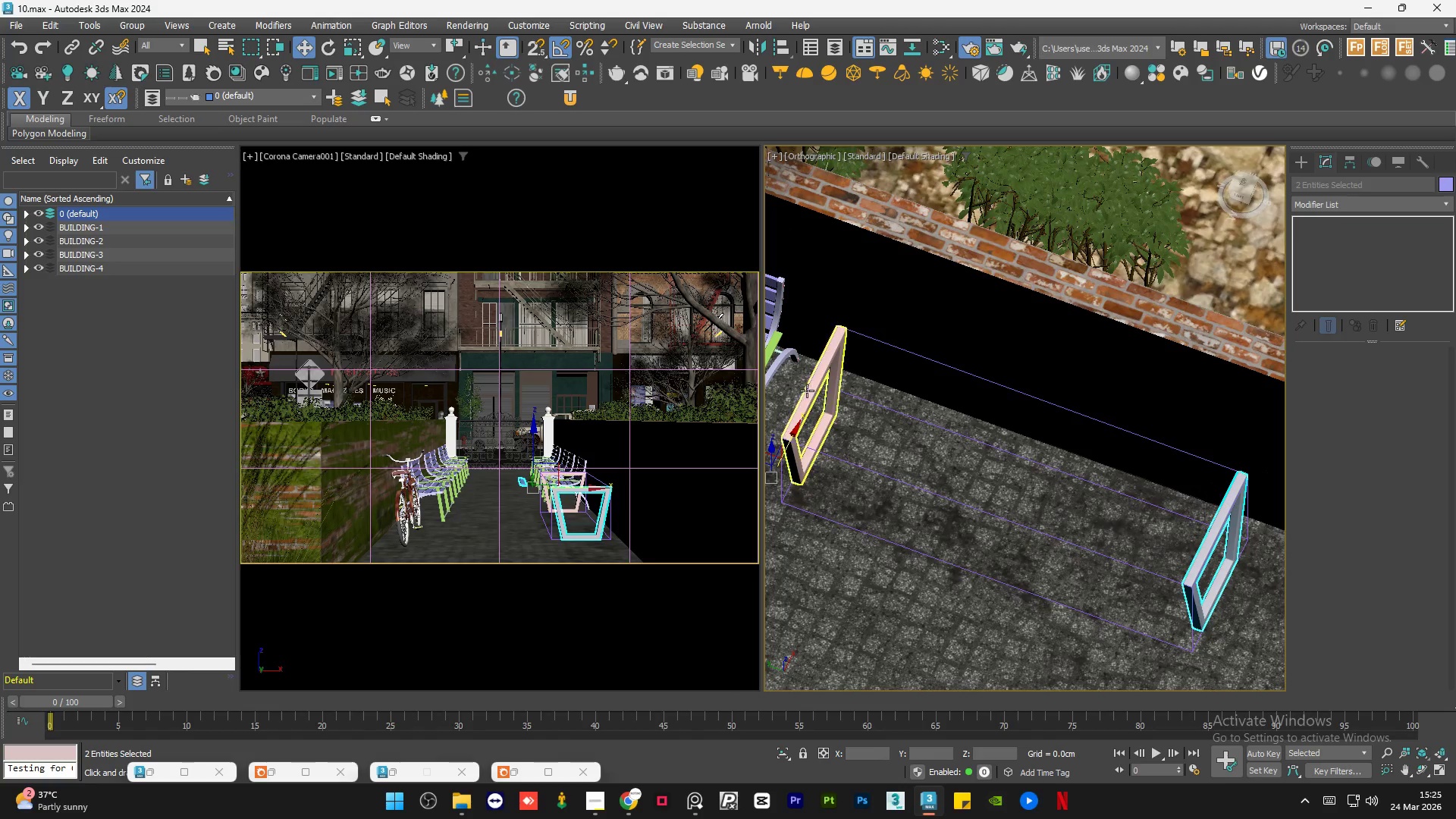 
hold_key(key=ControlLeft, duration=0.56)
left_click([817, 381])
 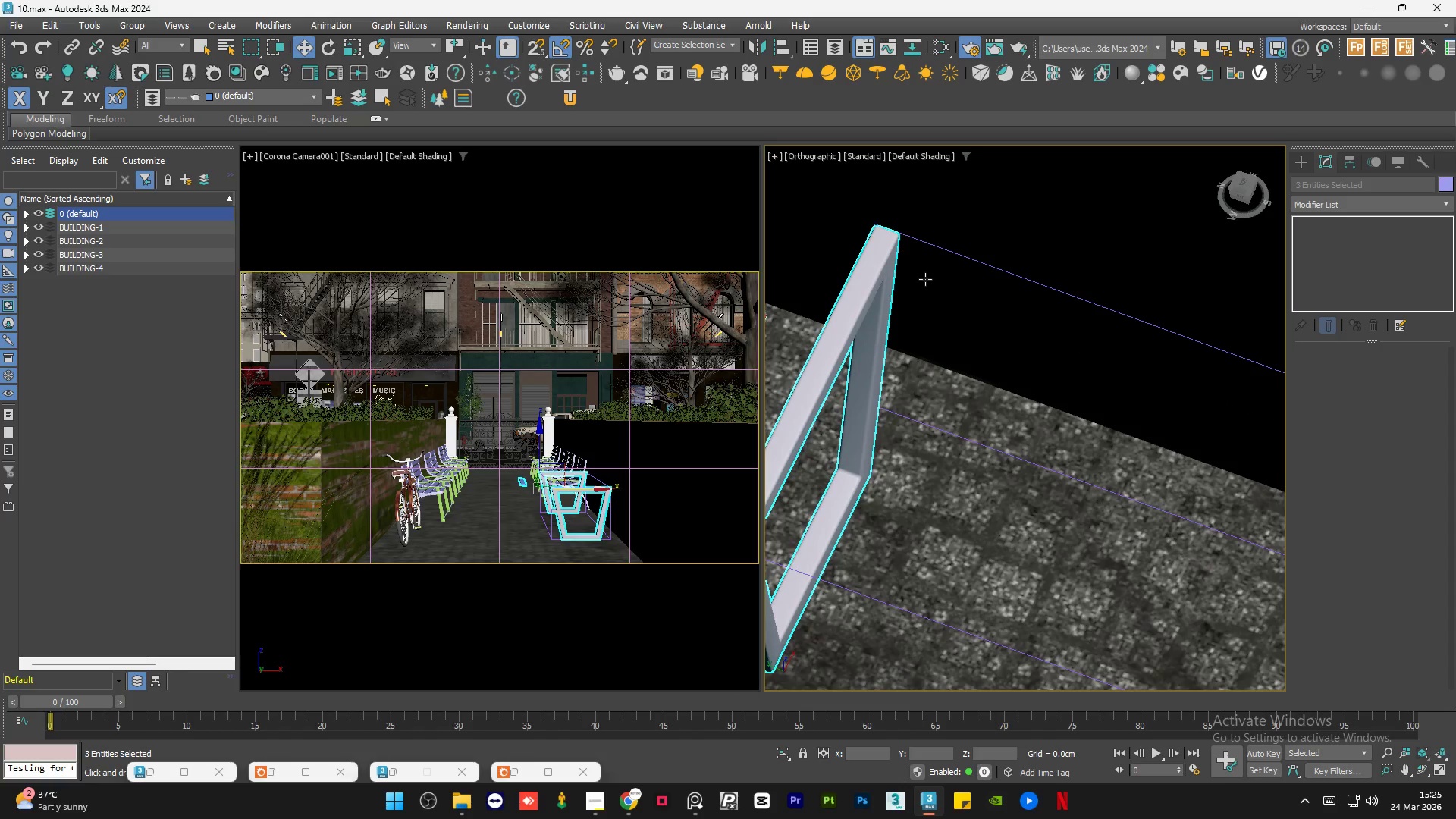 
scroll: coordinate [817, 381], scroll_direction: up, amount: 4.0
 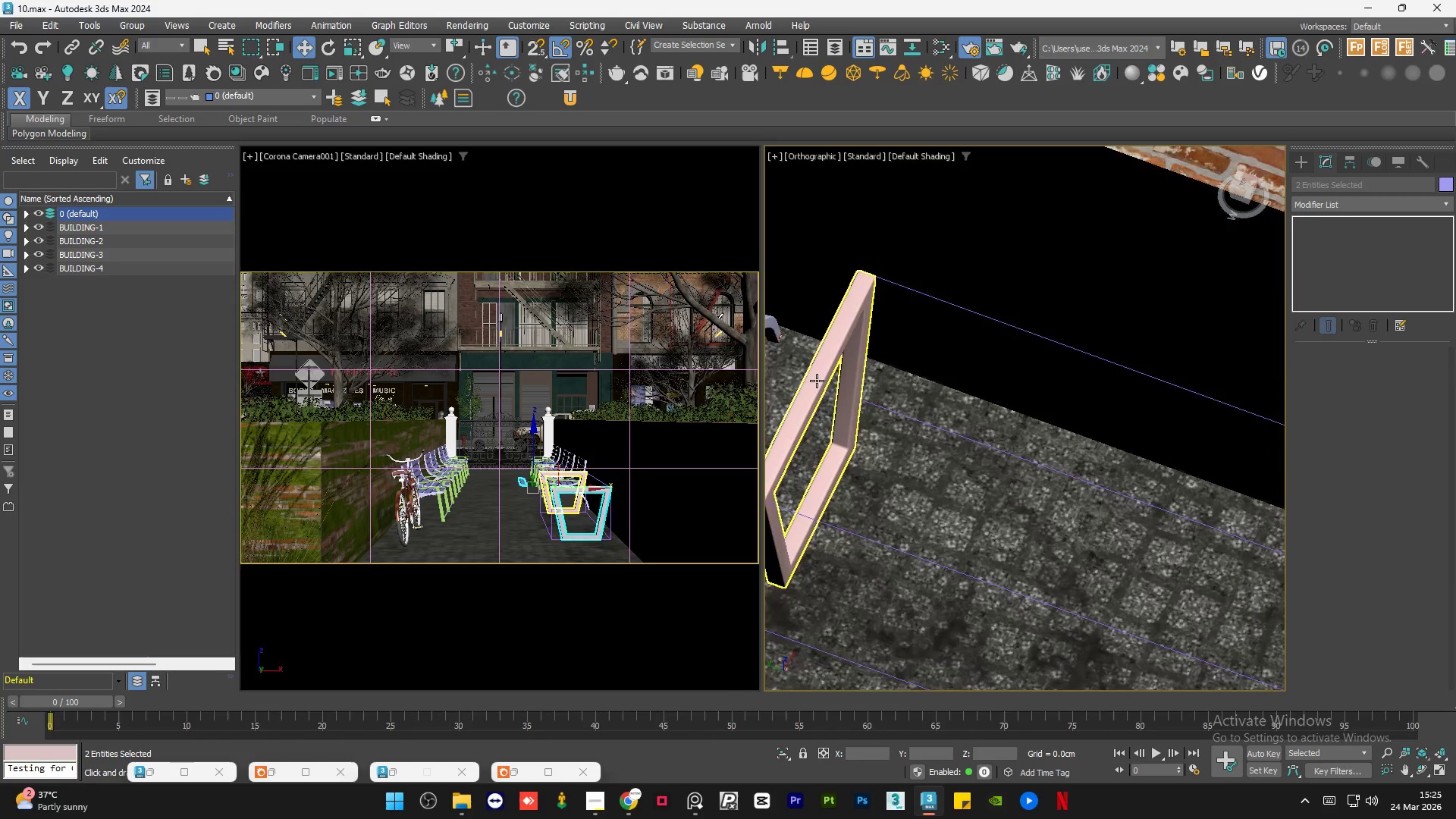 
hold_key(key=ControlLeft, duration=1.01)
left_click([947, 250])
 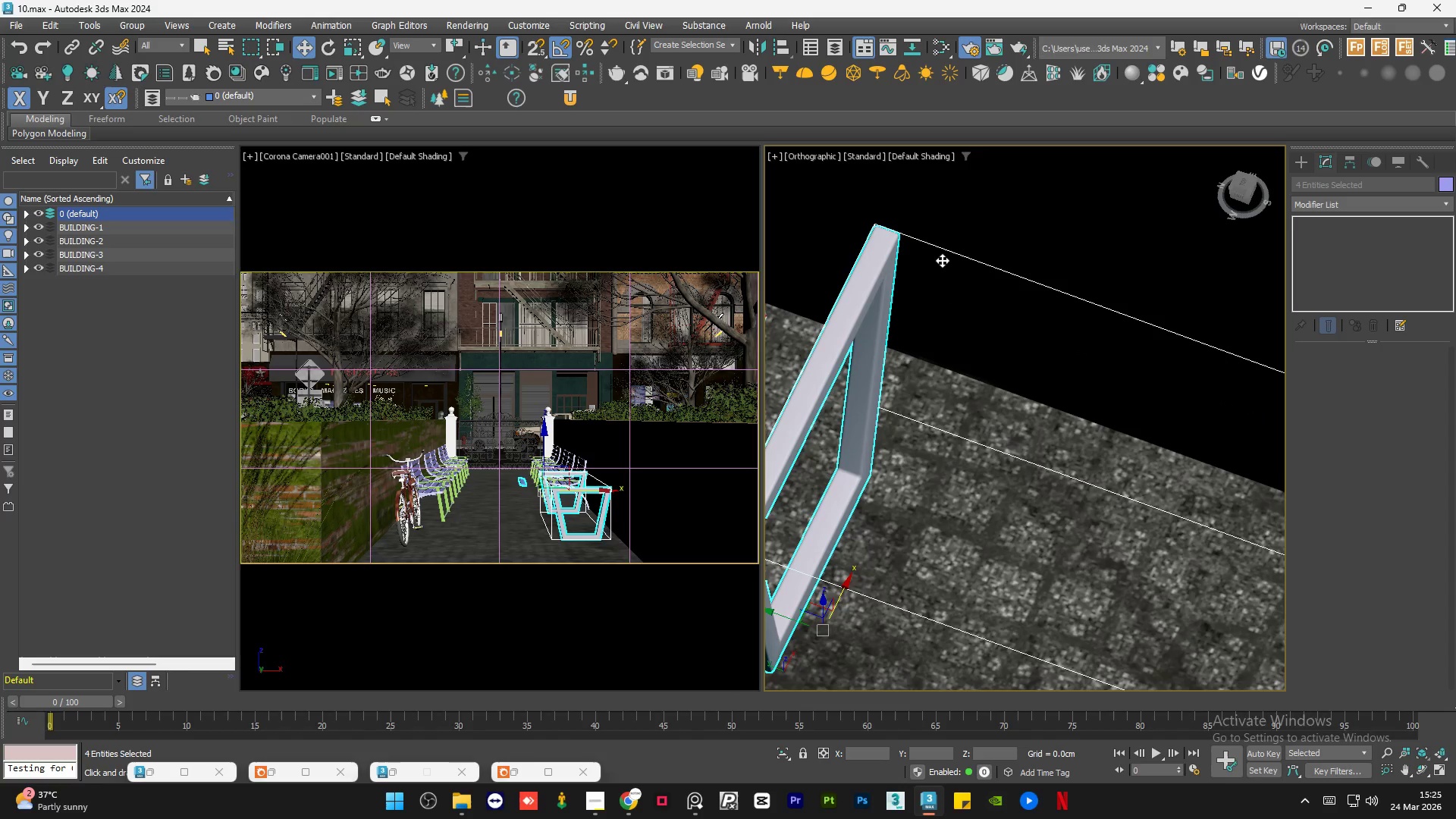 
scroll: coordinate [946, 376], scroll_direction: down, amount: 5.0
 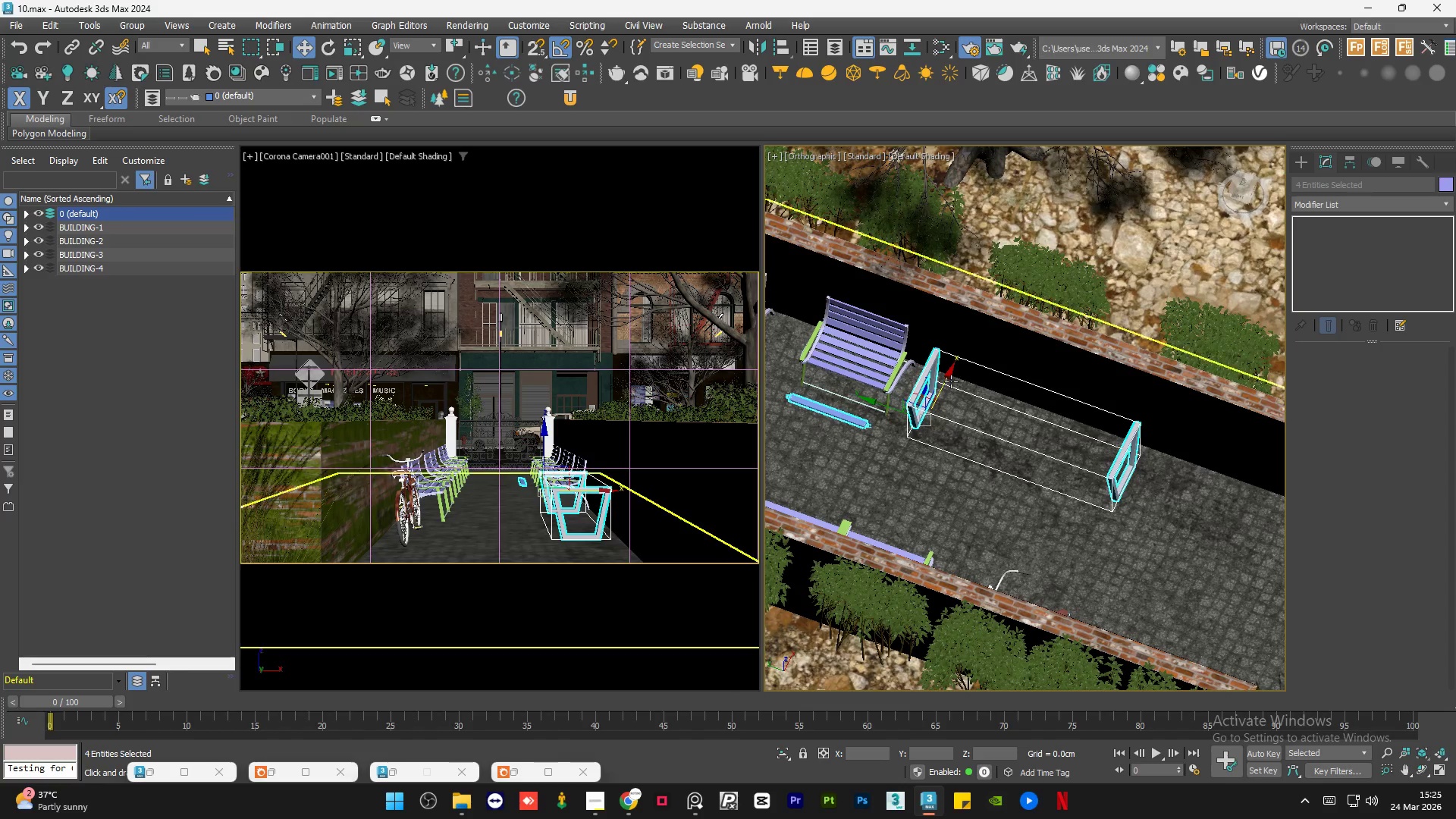 
key(Alt+Q)
 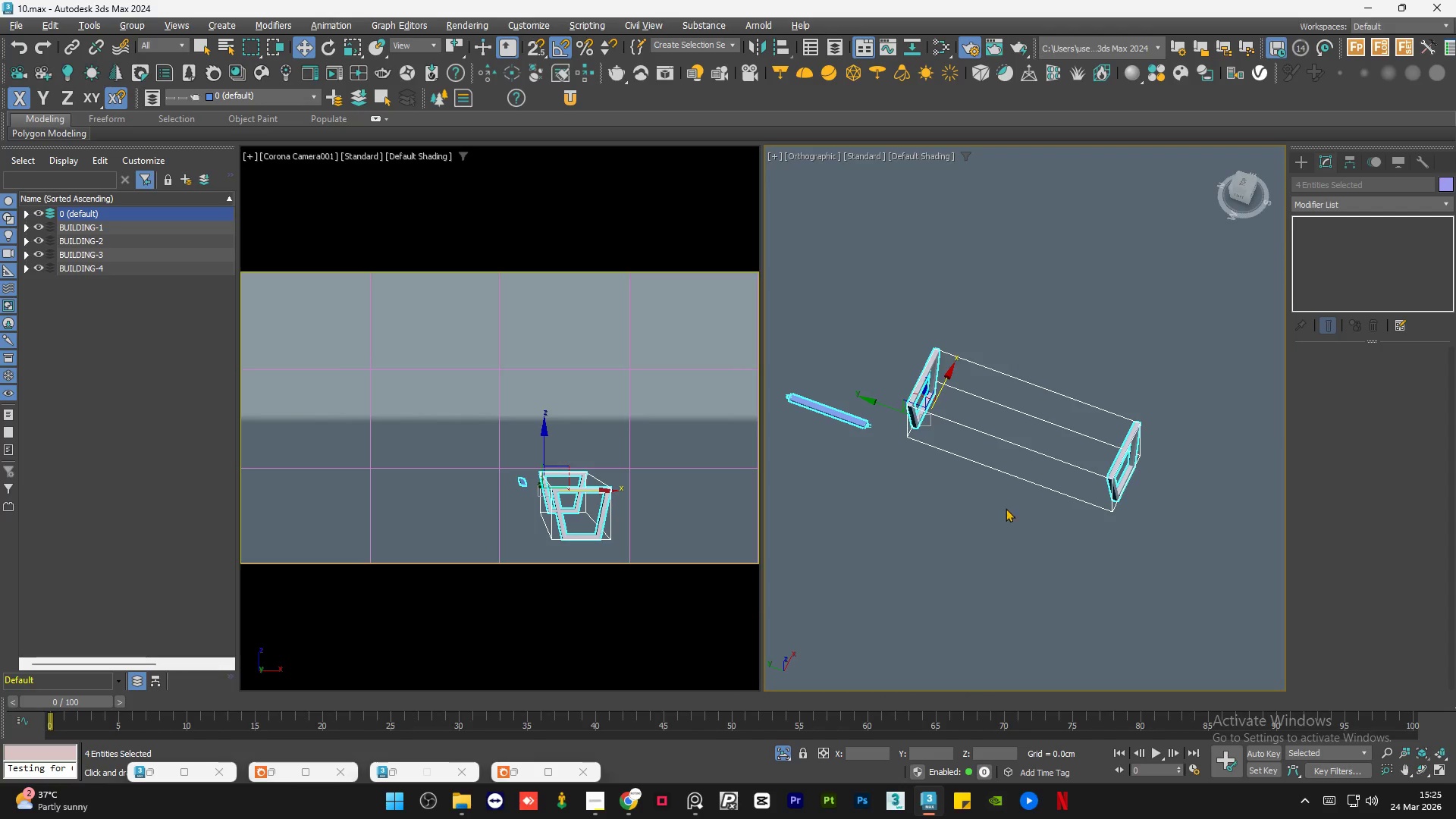 
left_click([1002, 513])
 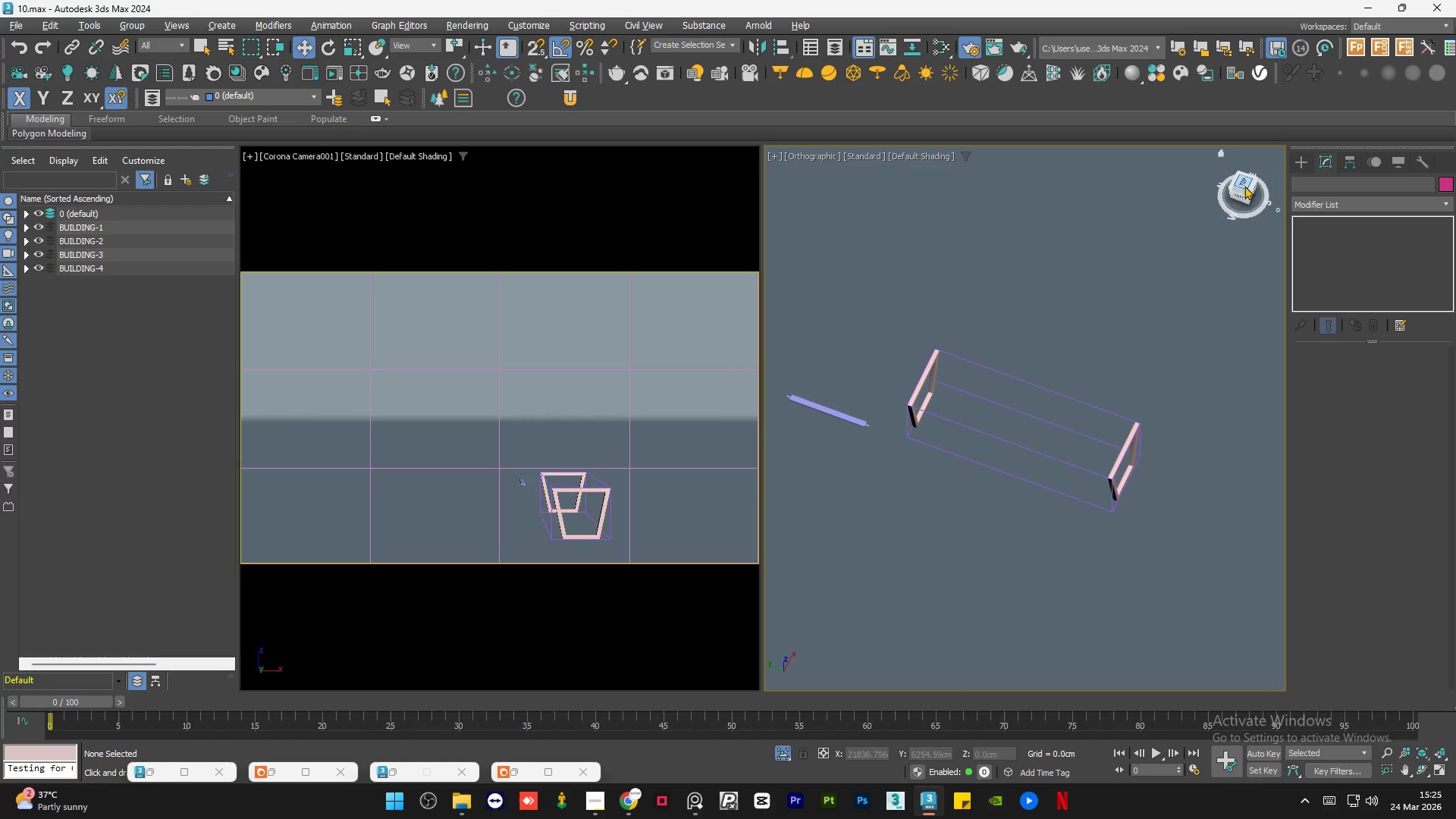 
left_click([1244, 182])
 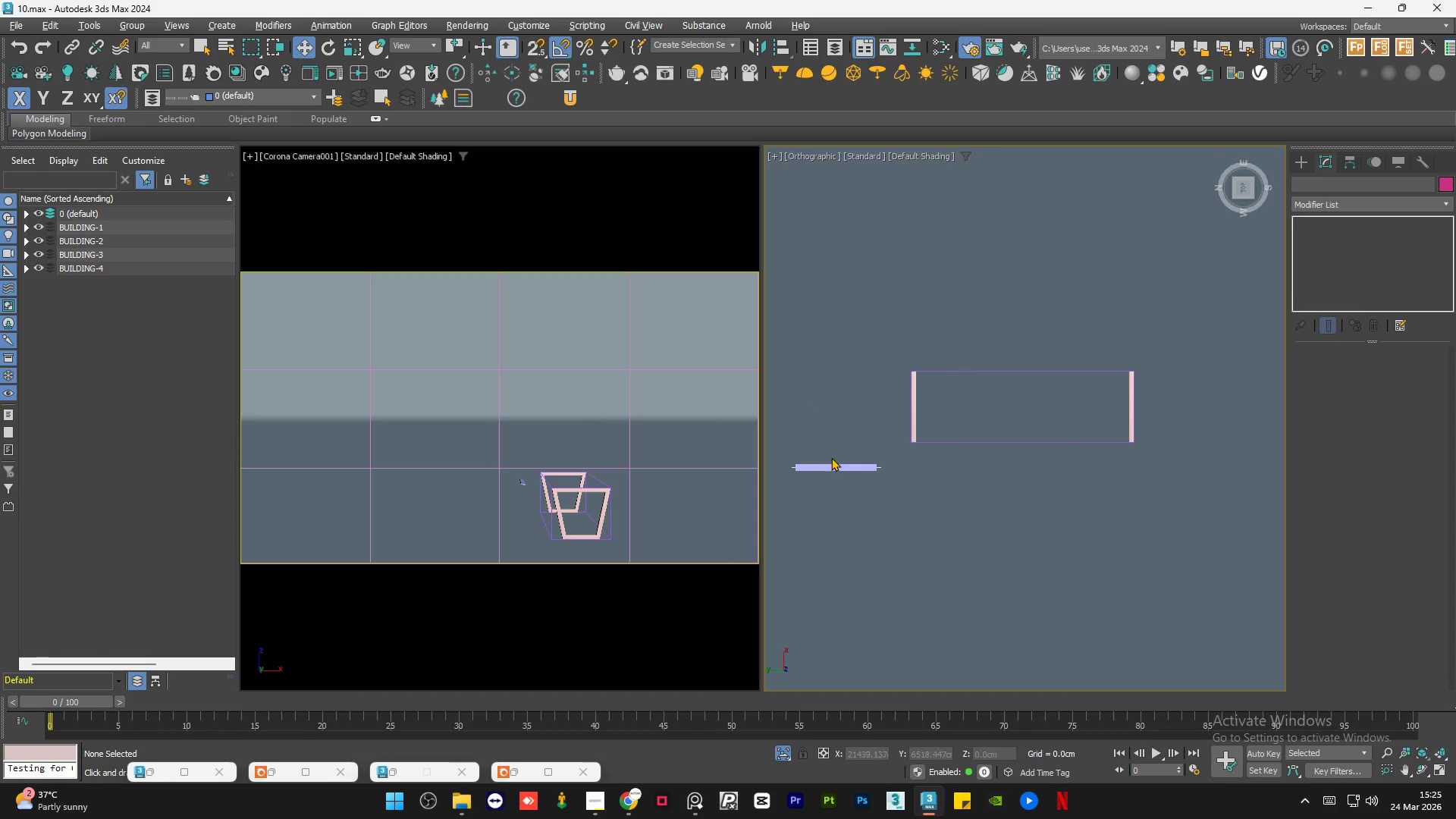 
left_click([827, 465])
 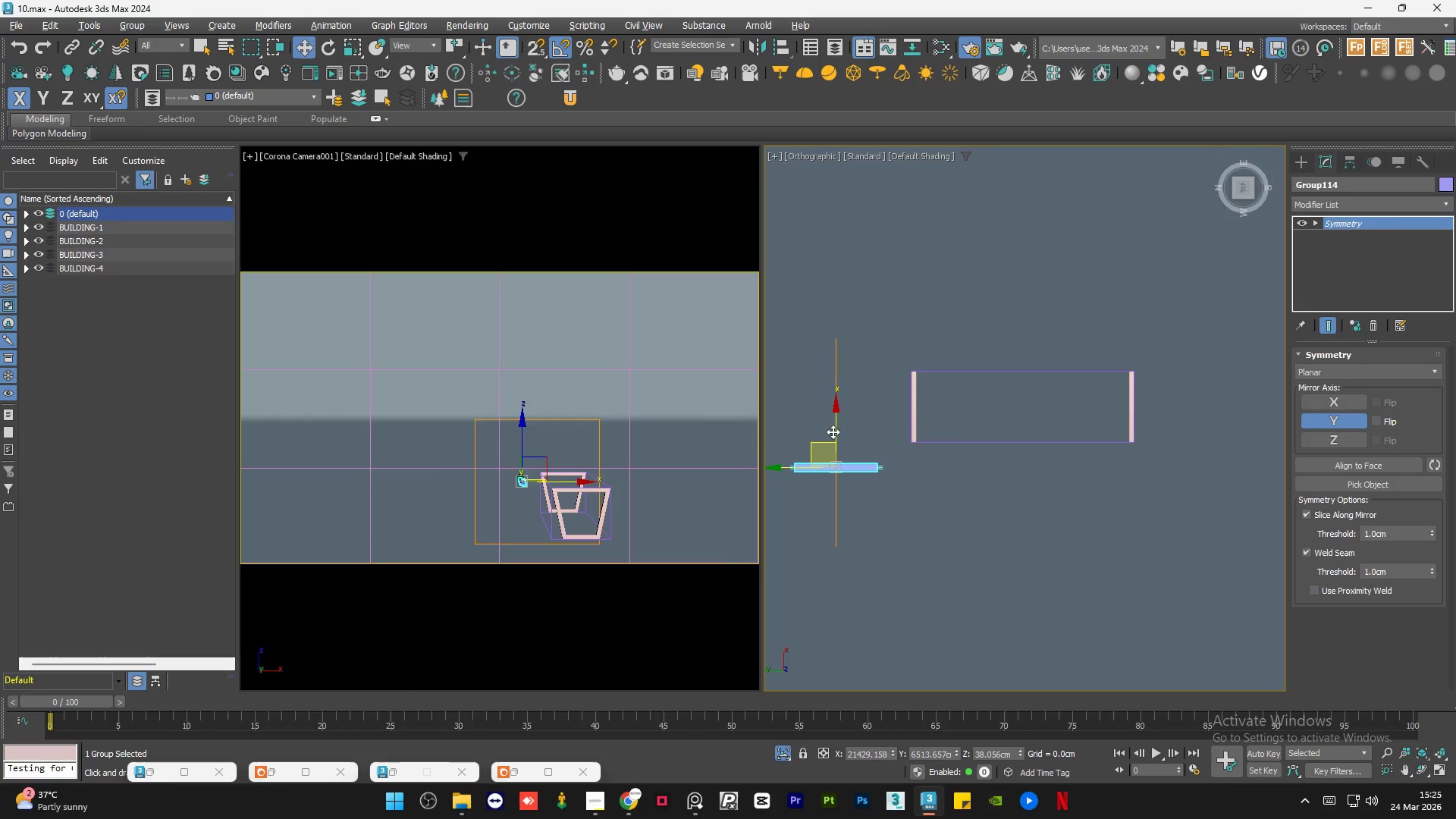 
left_click_drag(start_coordinate=[836, 427], to_coordinate=[843, 394])
 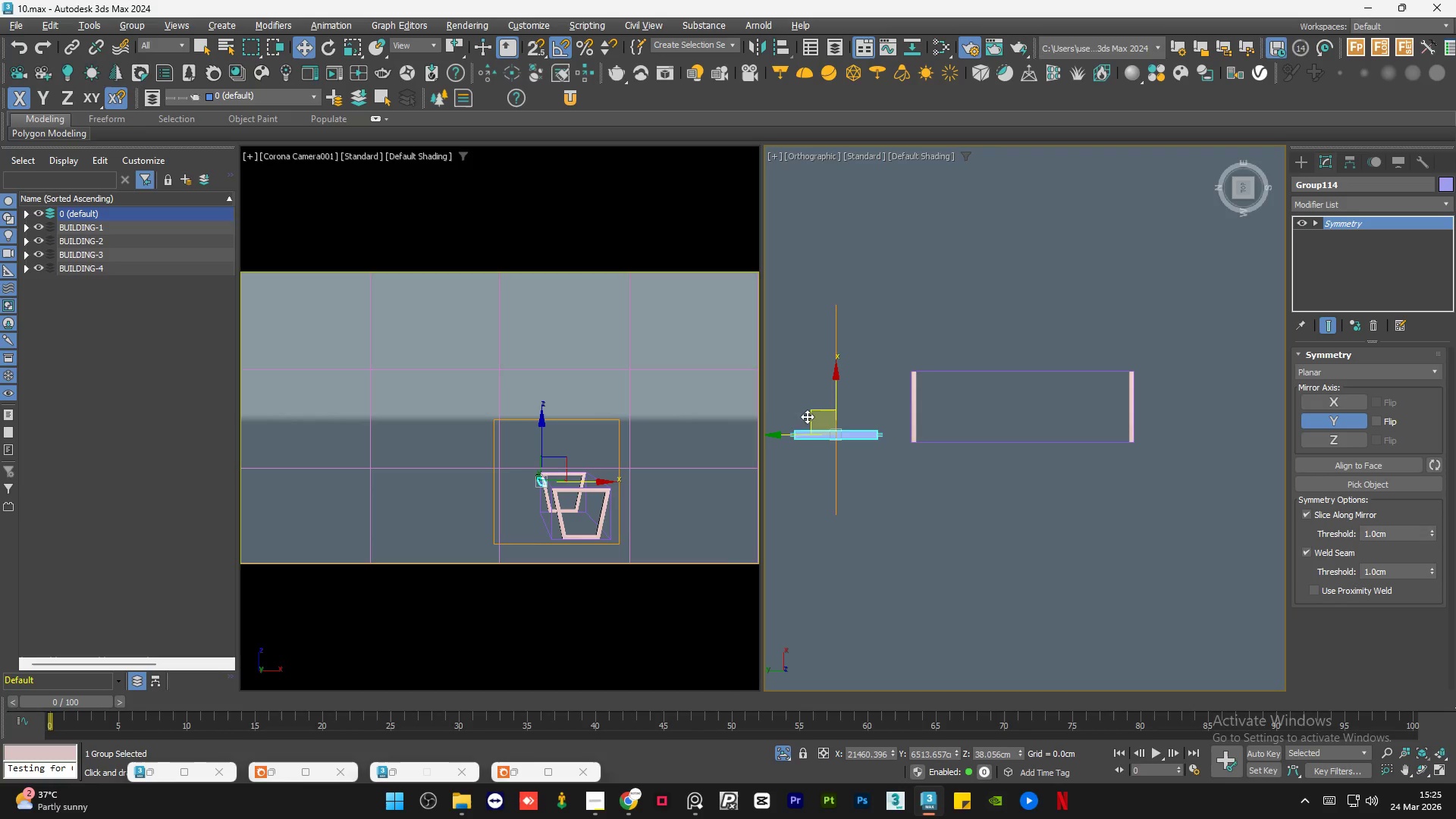 
left_click_drag(start_coordinate=[780, 434], to_coordinate=[908, 441])
 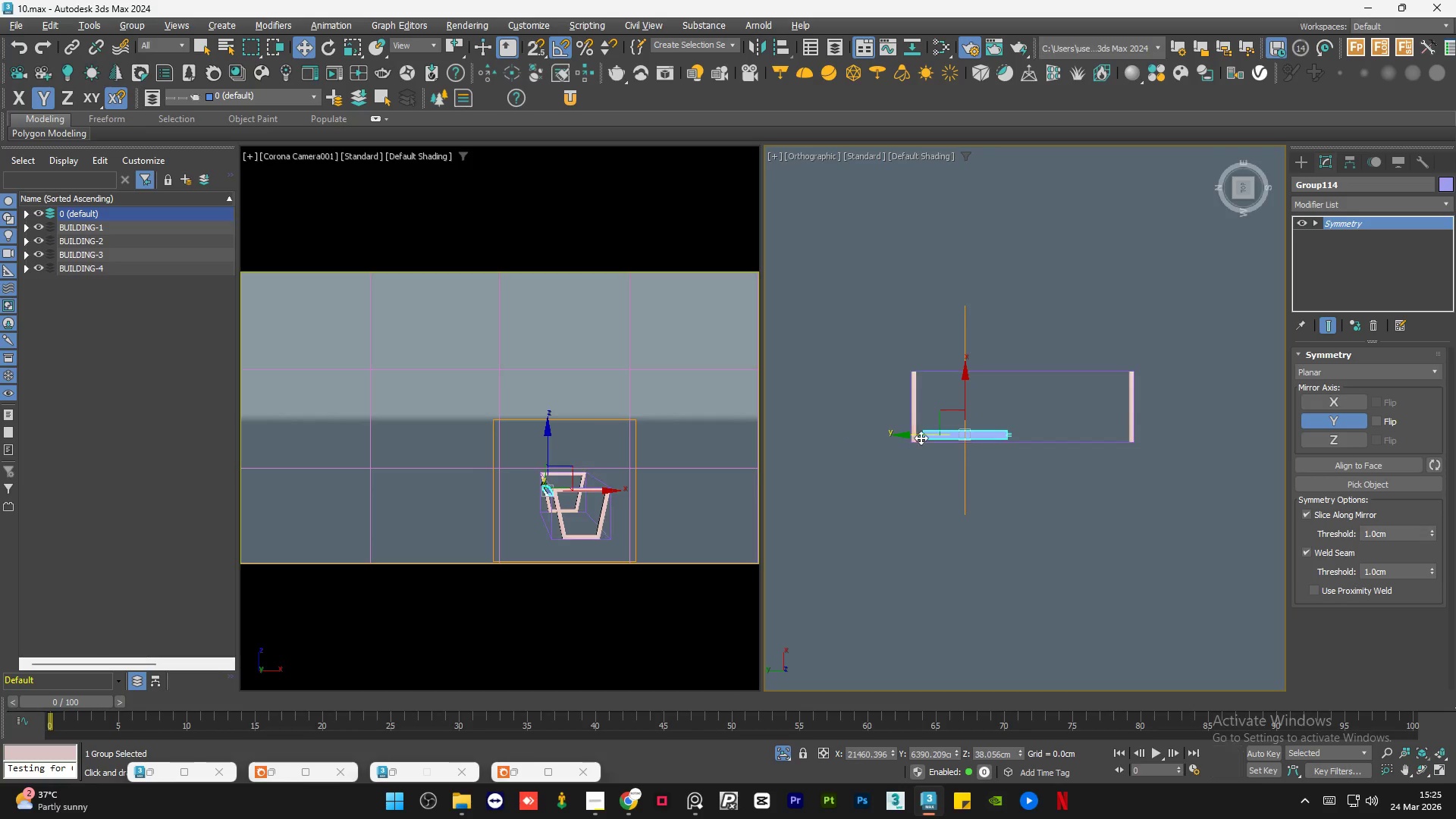 
scroll: coordinate [920, 435], scroll_direction: up, amount: 9.0
 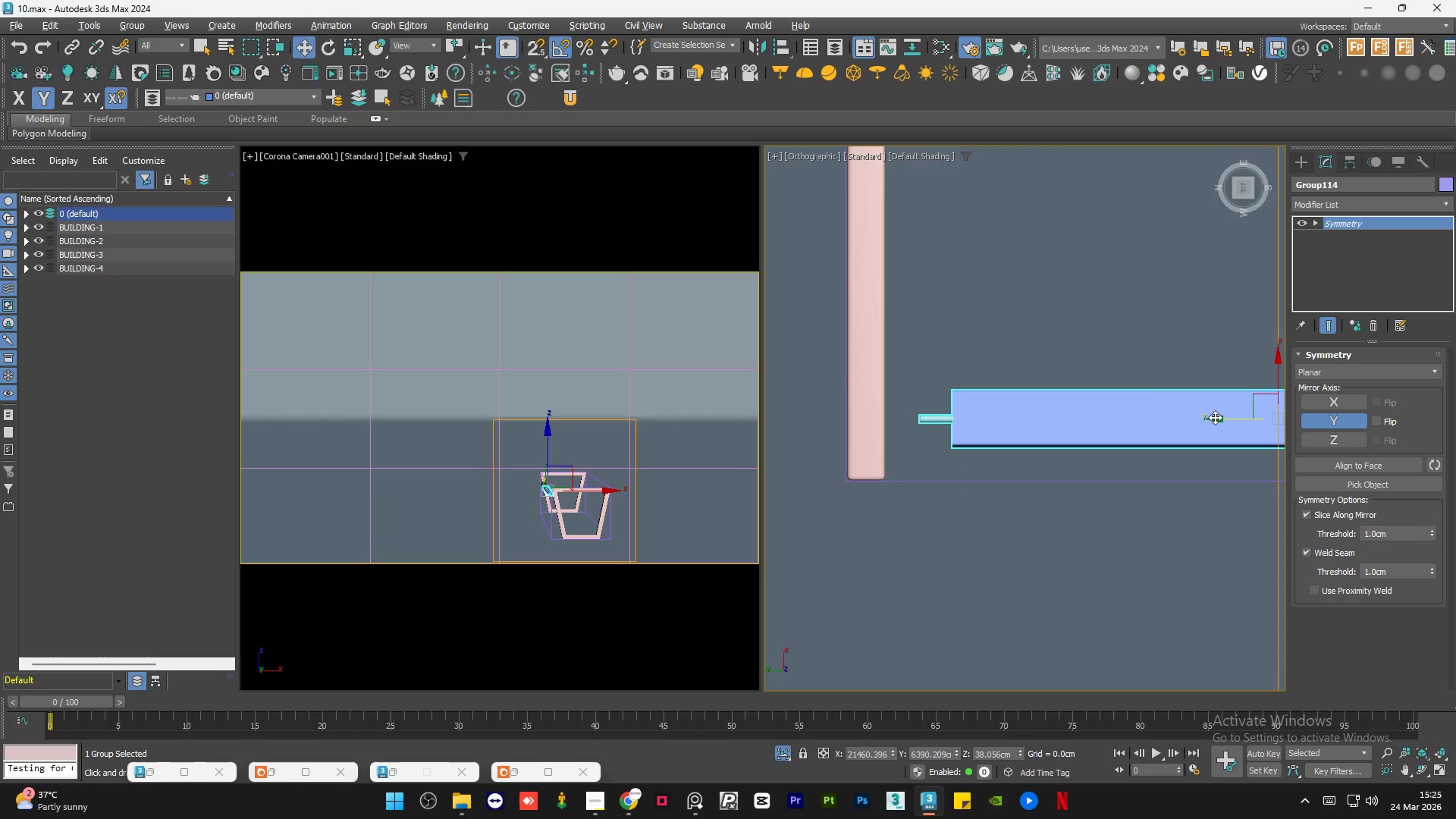 
left_click_drag(start_coordinate=[1214, 417], to_coordinate=[1165, 419])
 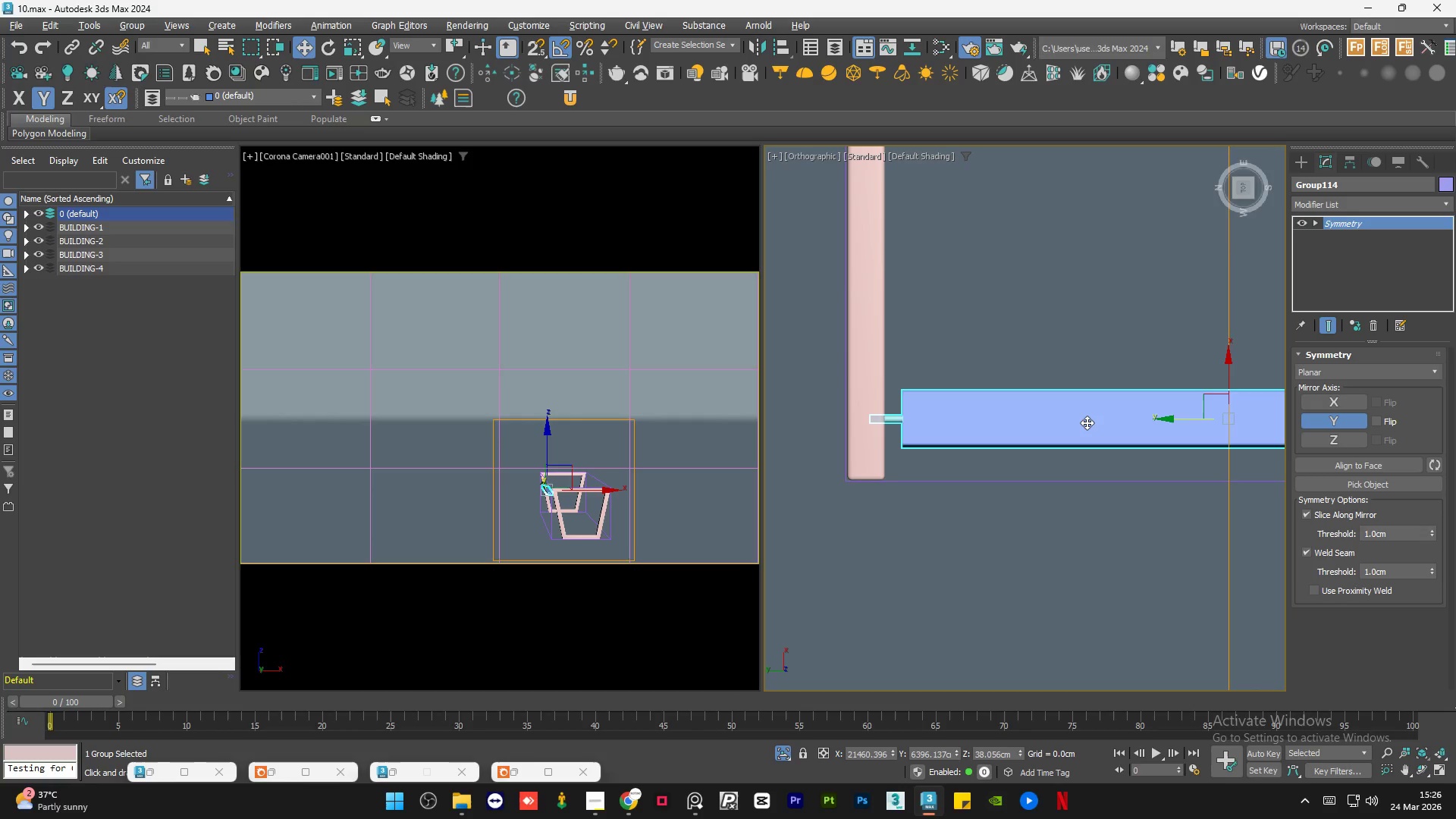 
wait(6.41)
 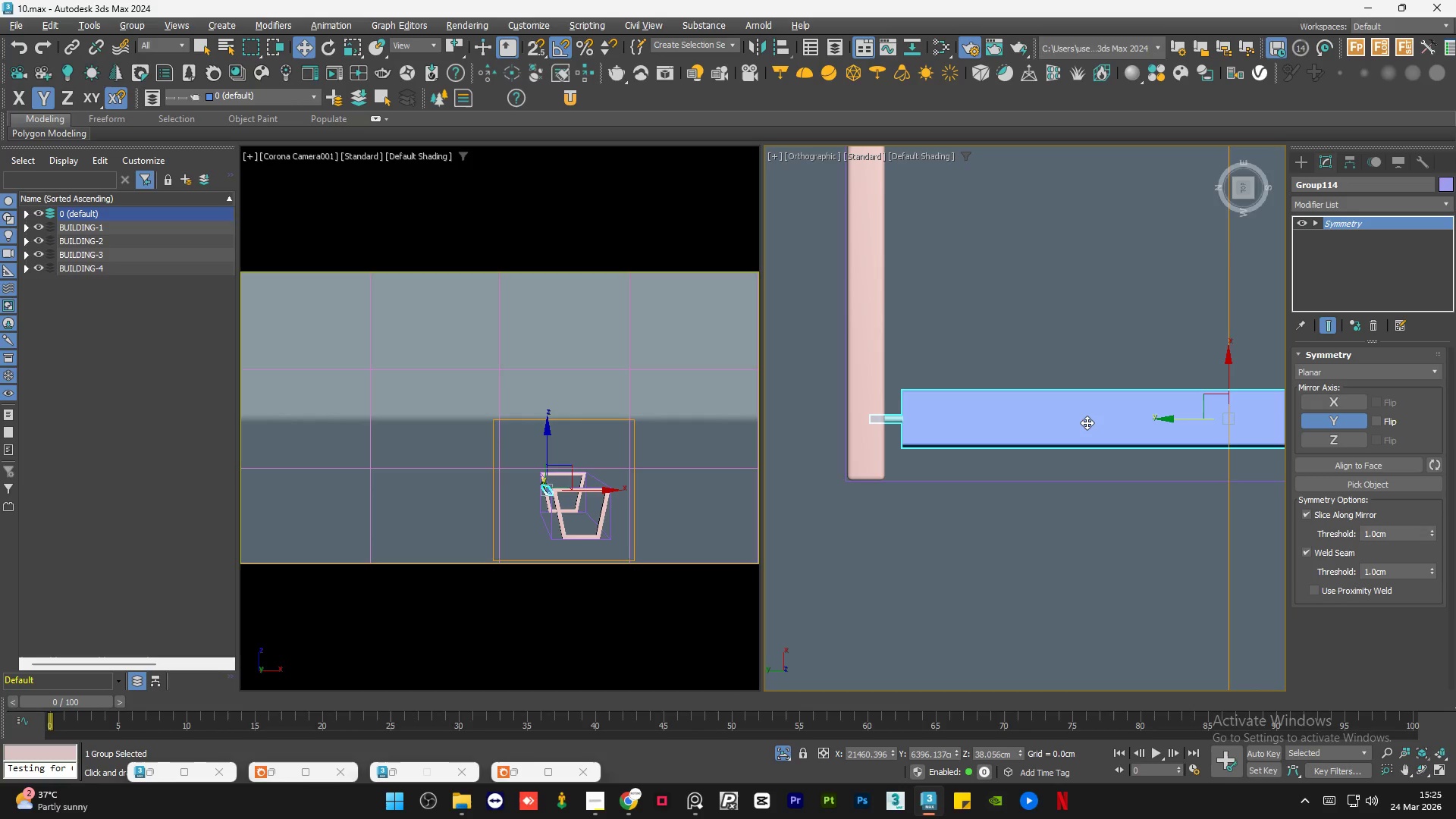 
scroll: coordinate [820, 434], scroll_direction: down, amount: 2.0
 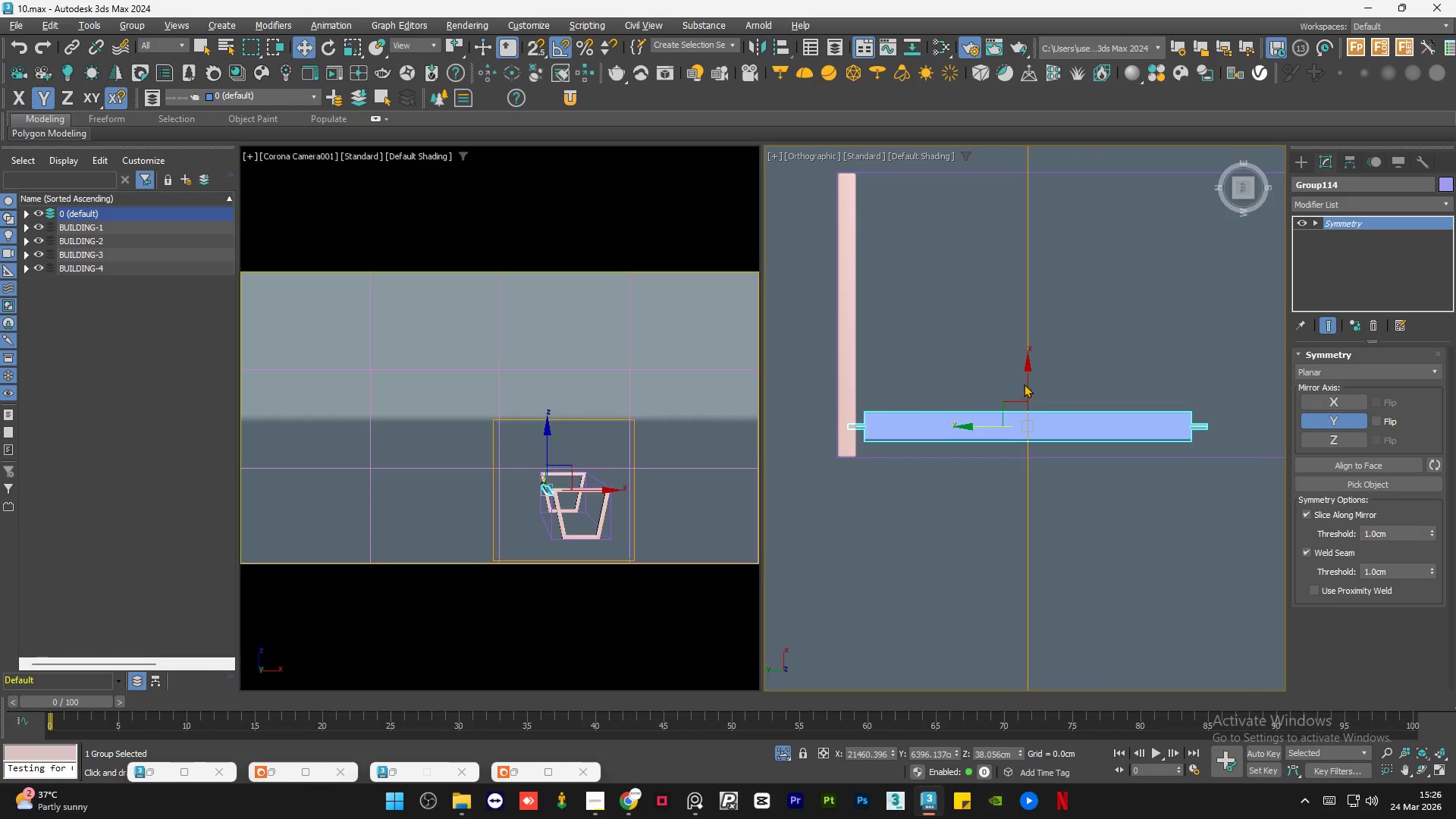 
left_click_drag(start_coordinate=[1026, 382], to_coordinate=[1037, 396])
 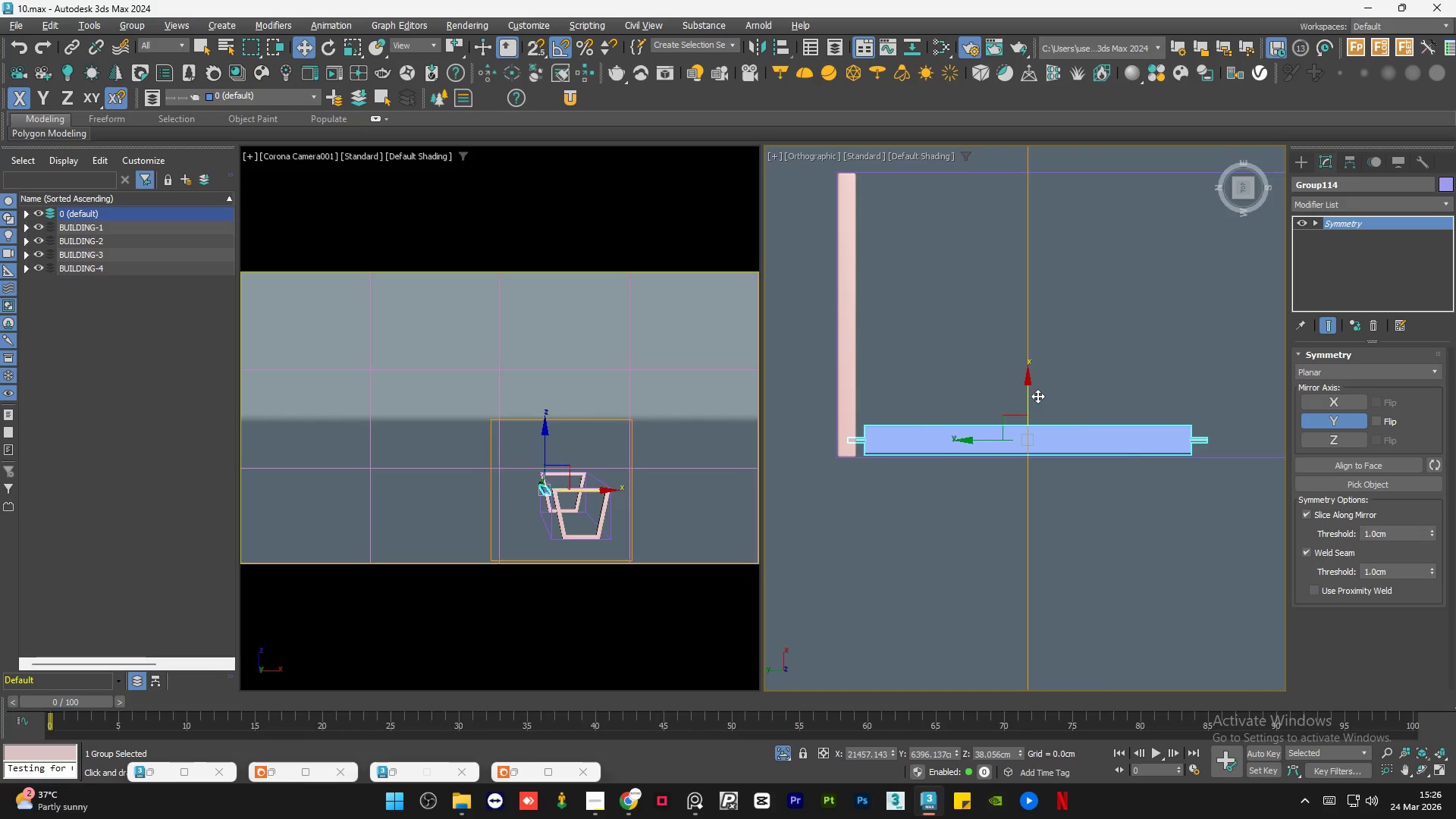 
scroll: coordinate [847, 451], scroll_direction: up, amount: 5.0
 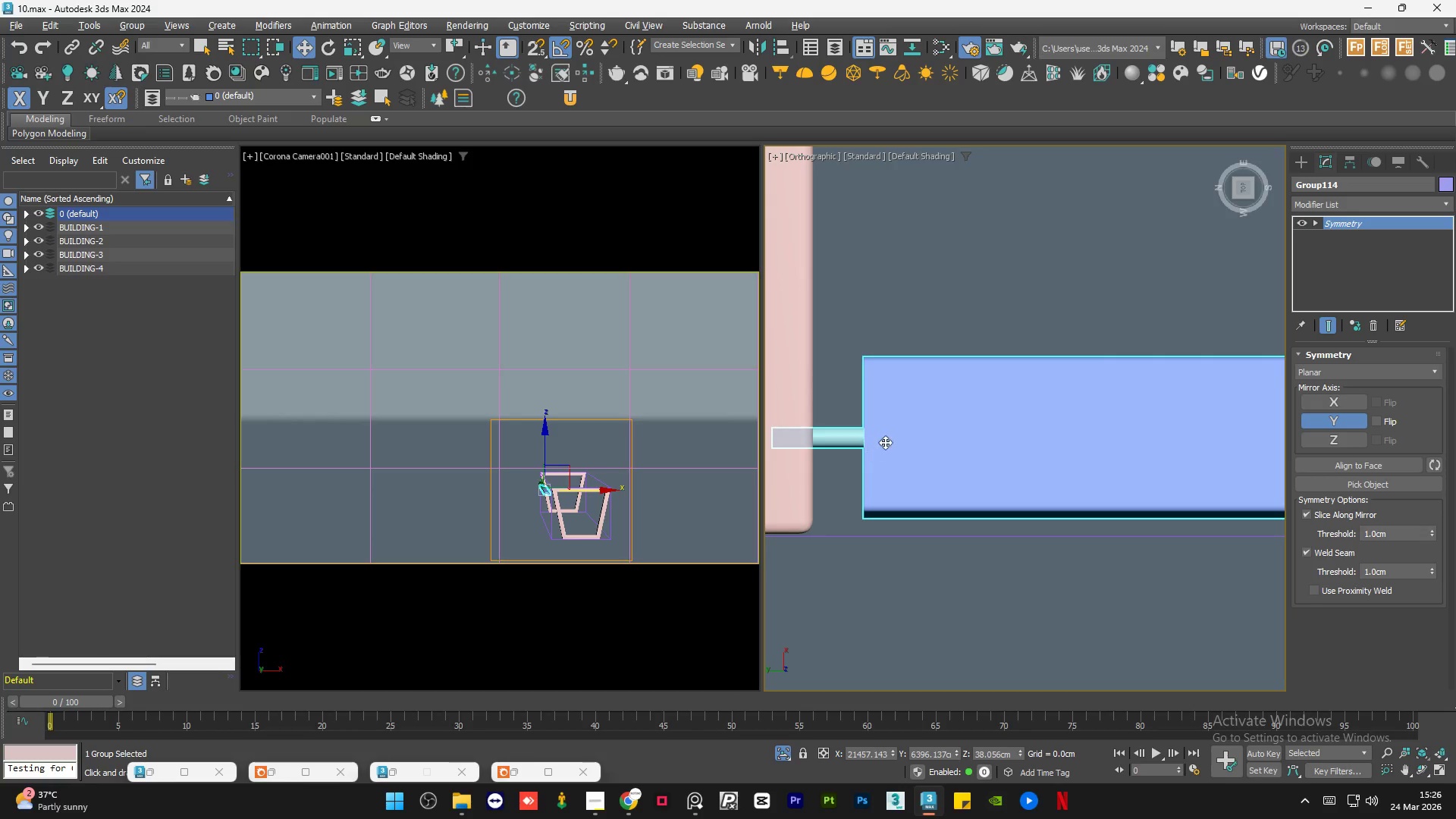 
left_click_drag(start_coordinate=[886, 442], to_coordinate=[908, 458])
 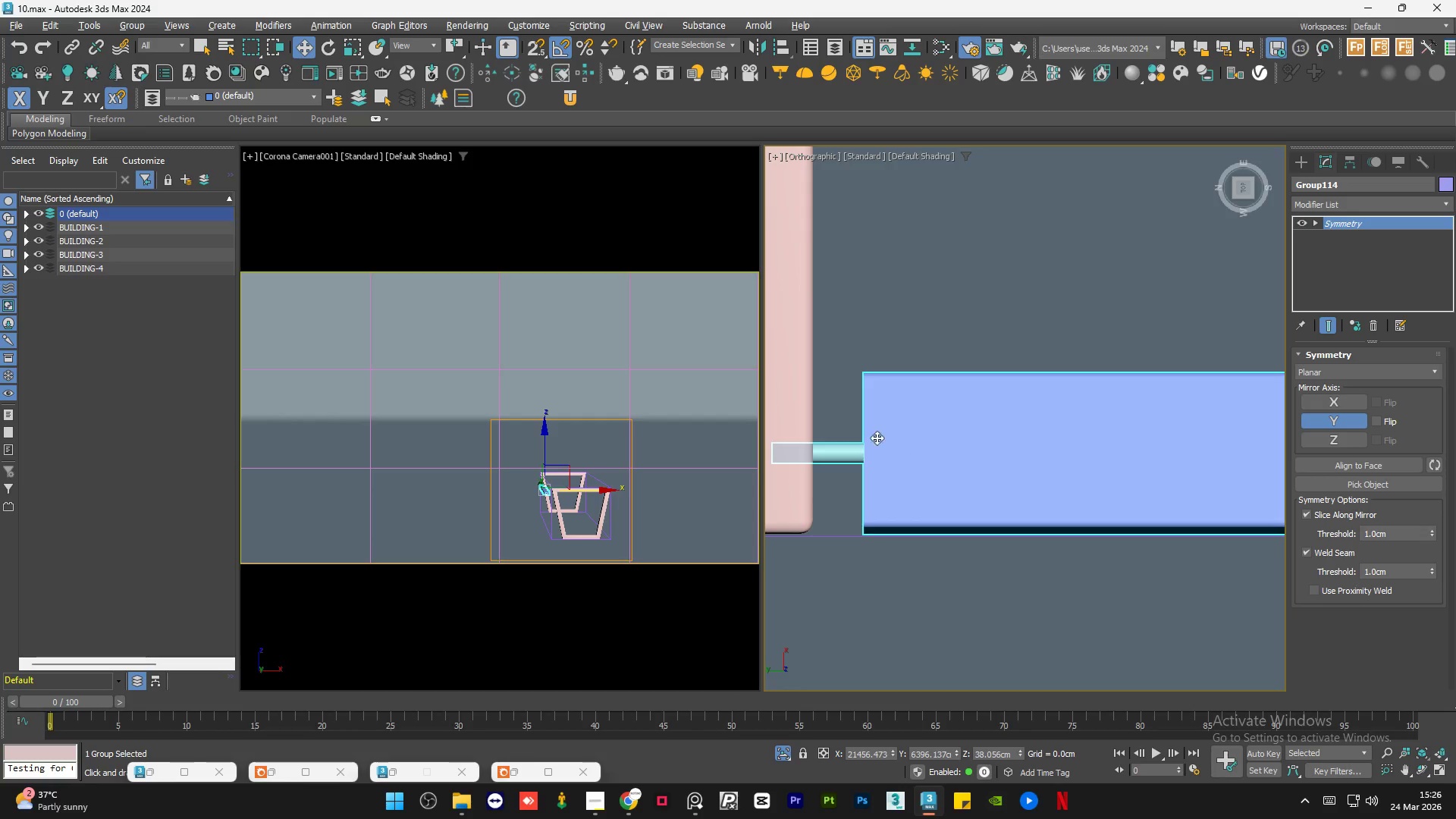 
scroll: coordinate [830, 435], scroll_direction: down, amount: 4.0
 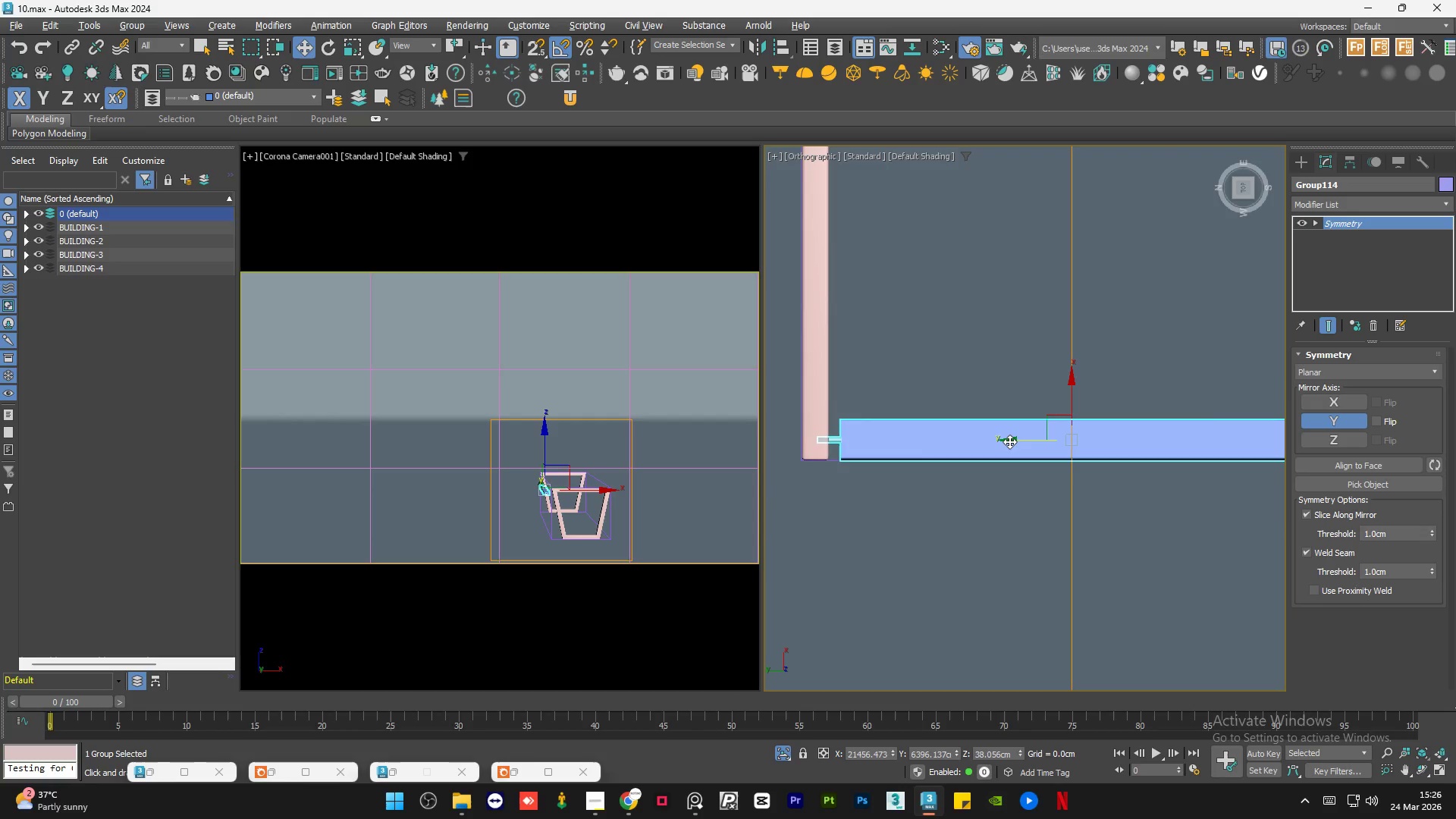 
left_click_drag(start_coordinate=[1009, 441], to_coordinate=[1002, 441])
 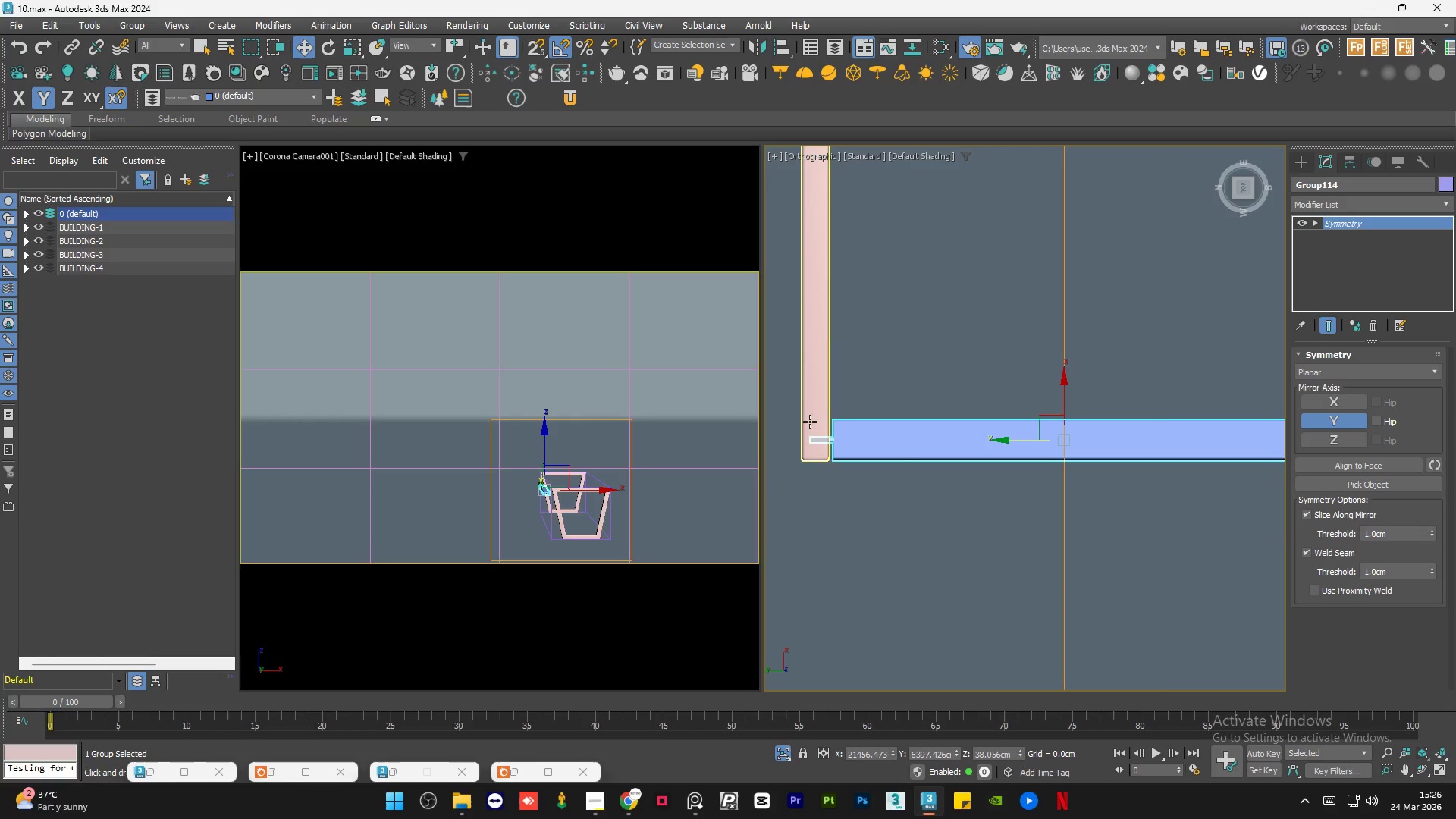 
scroll: coordinate [824, 436], scroll_direction: up, amount: 4.0
 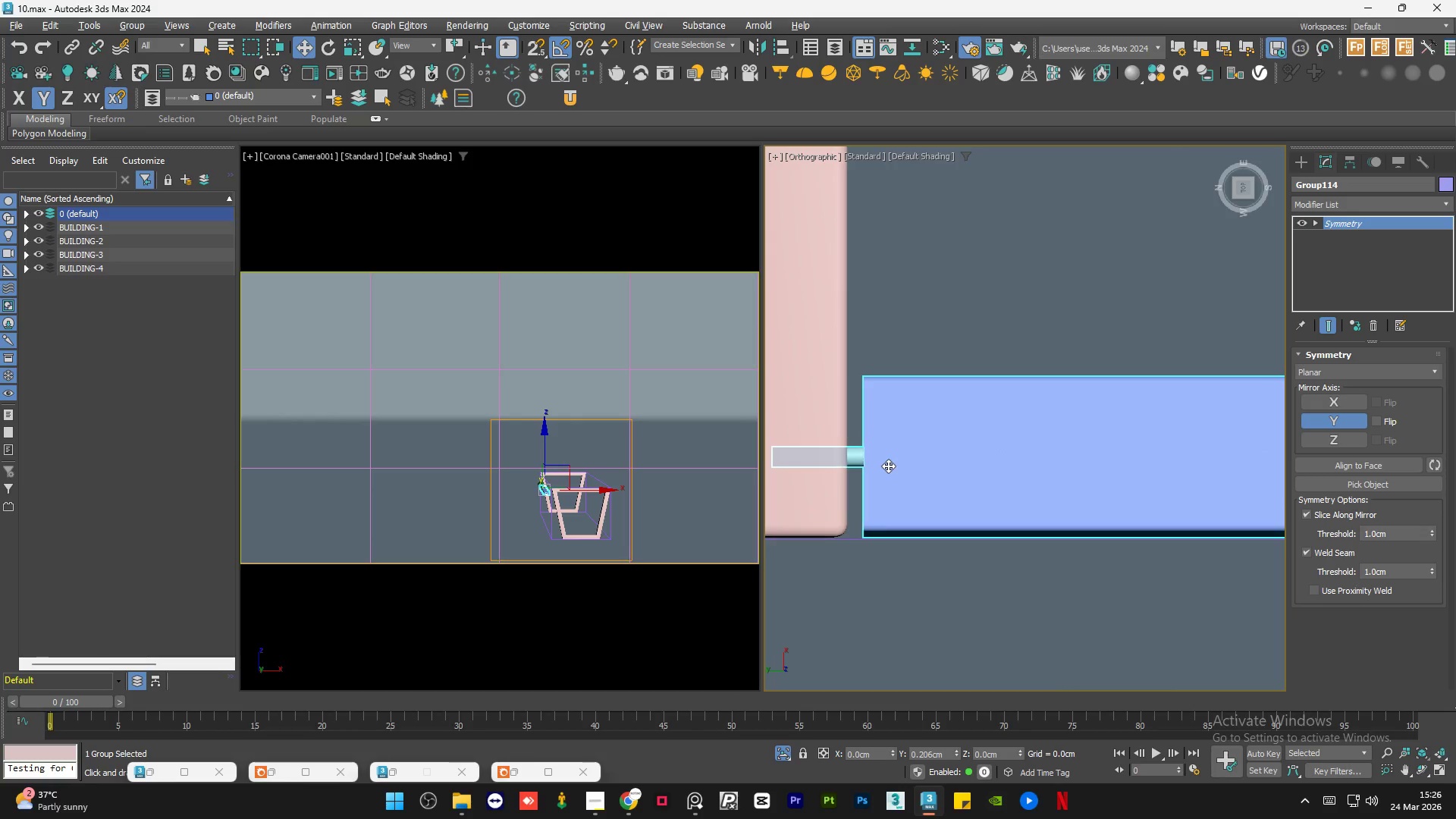 
scroll: coordinate [861, 453], scroll_direction: down, amount: 6.0
 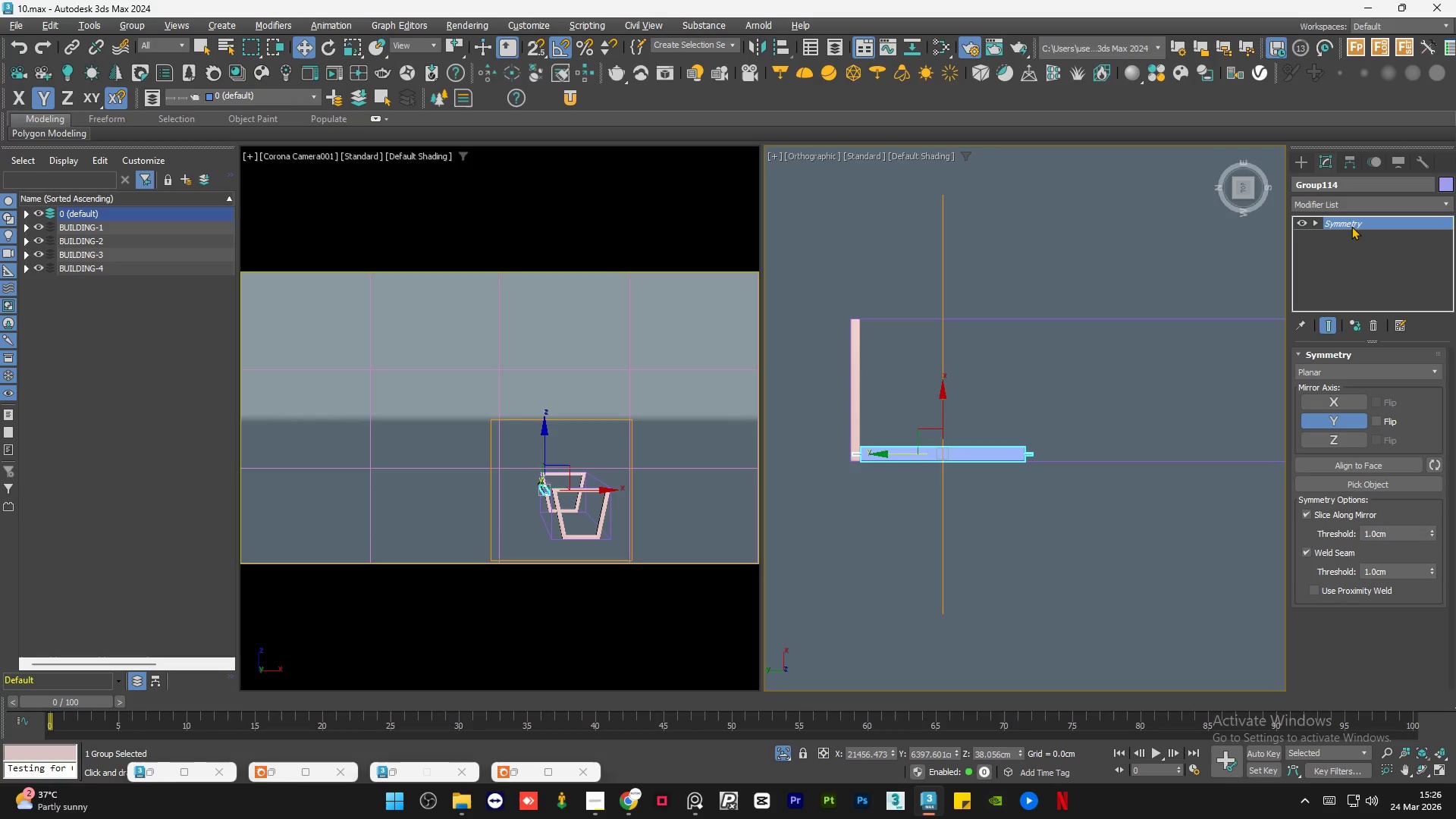 
right_click([1356, 221])
 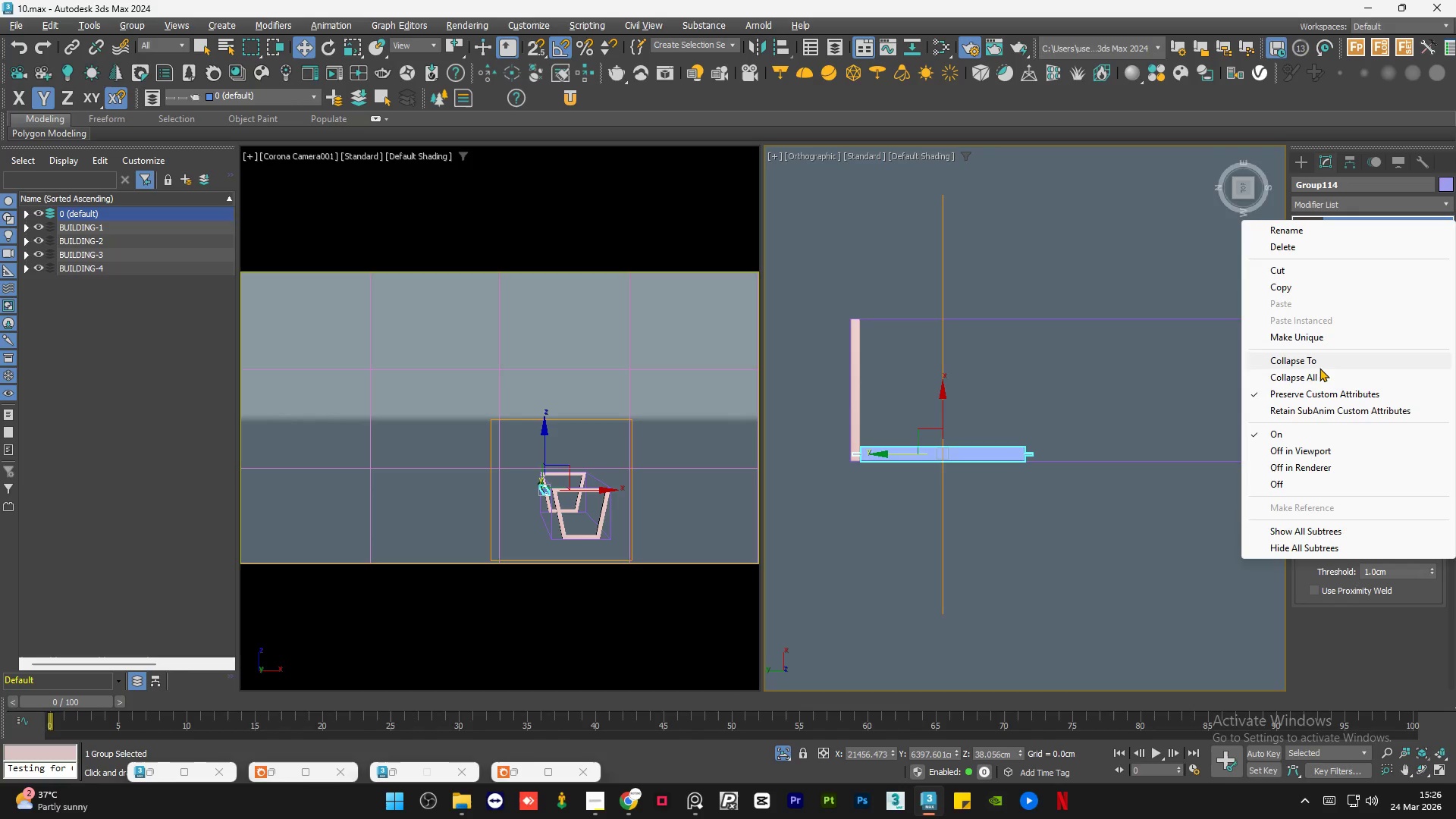 
left_click([1316, 373])
 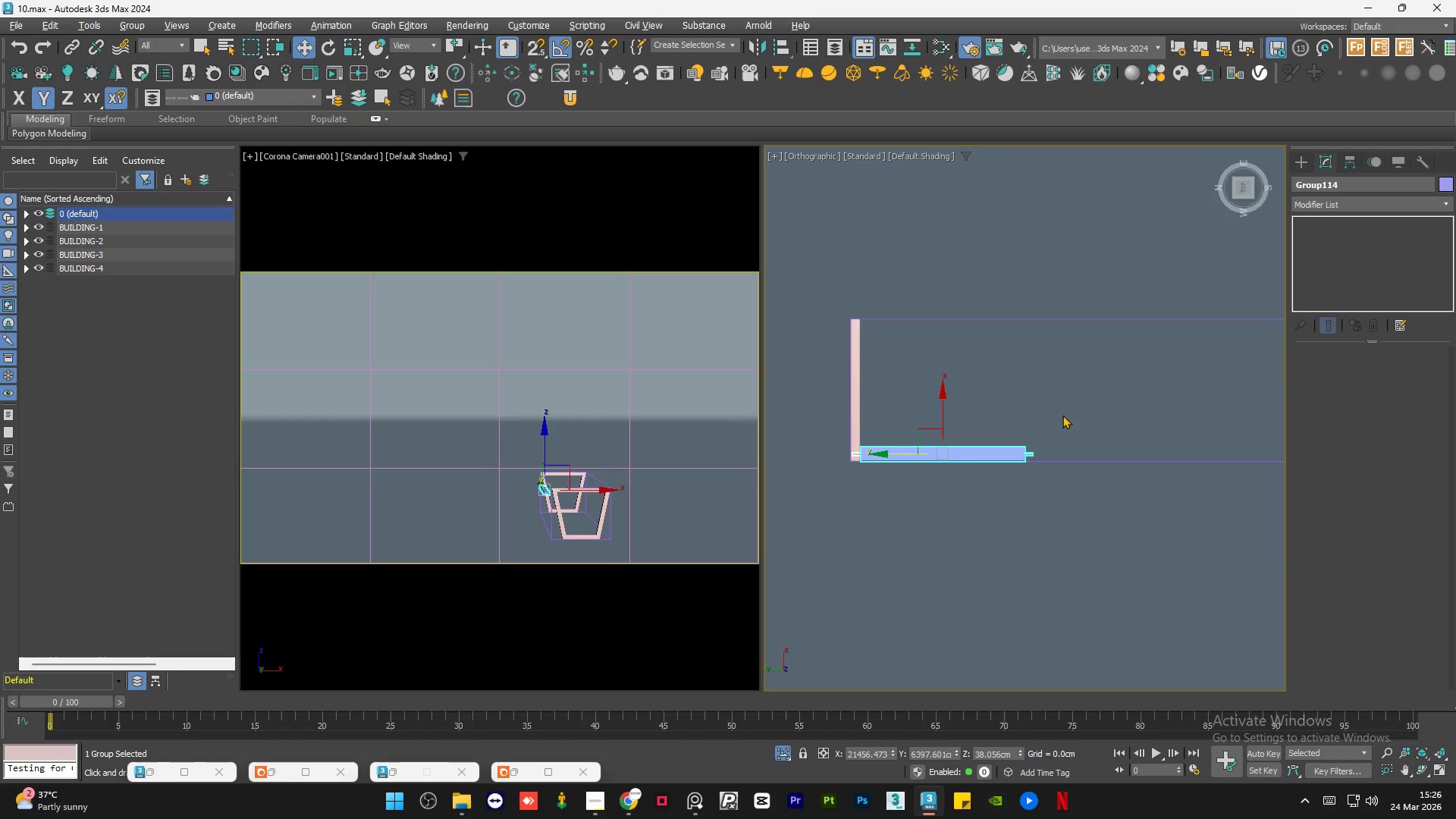 
left_click([1021, 482])
 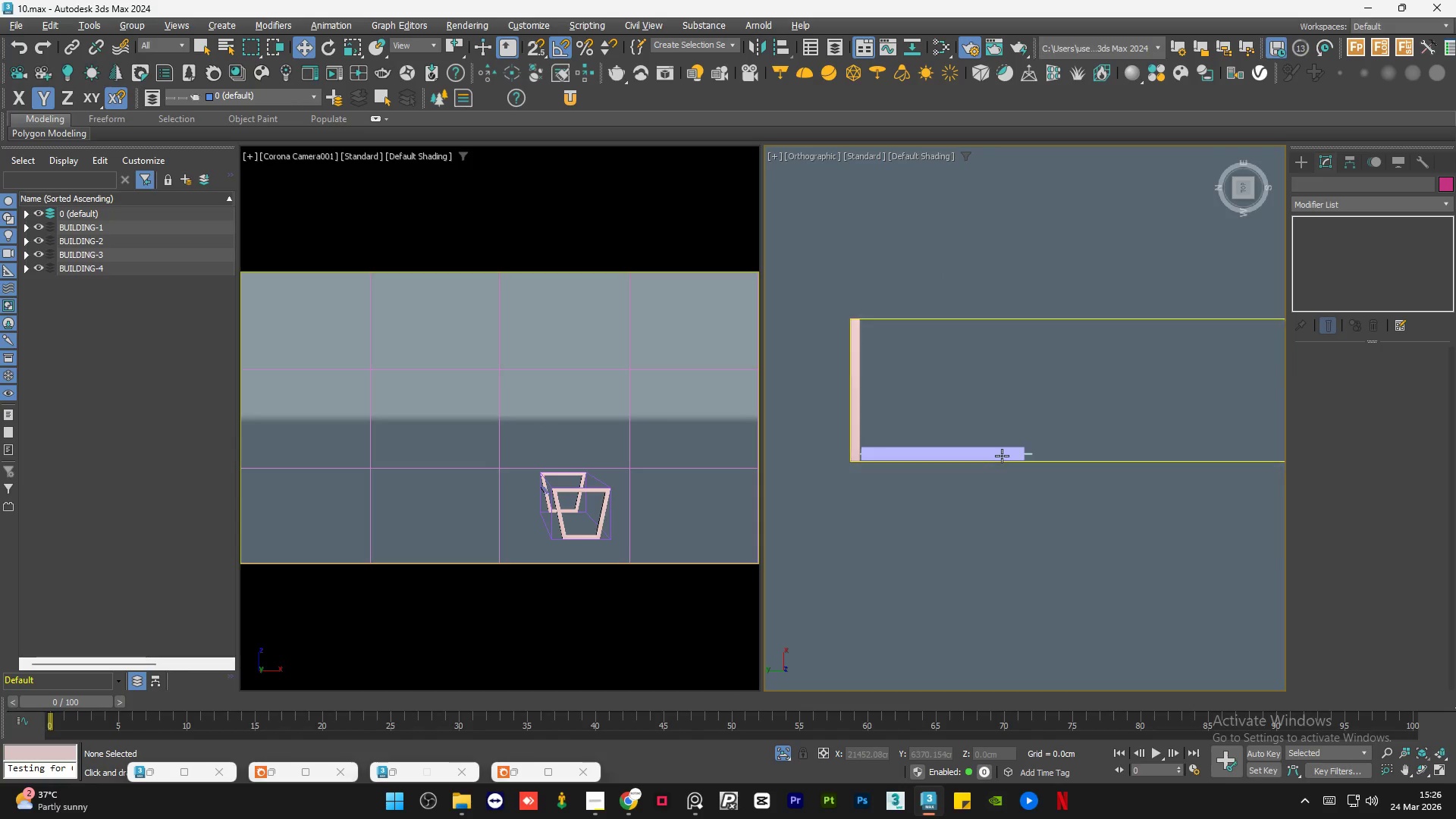 
left_click([1003, 454])
 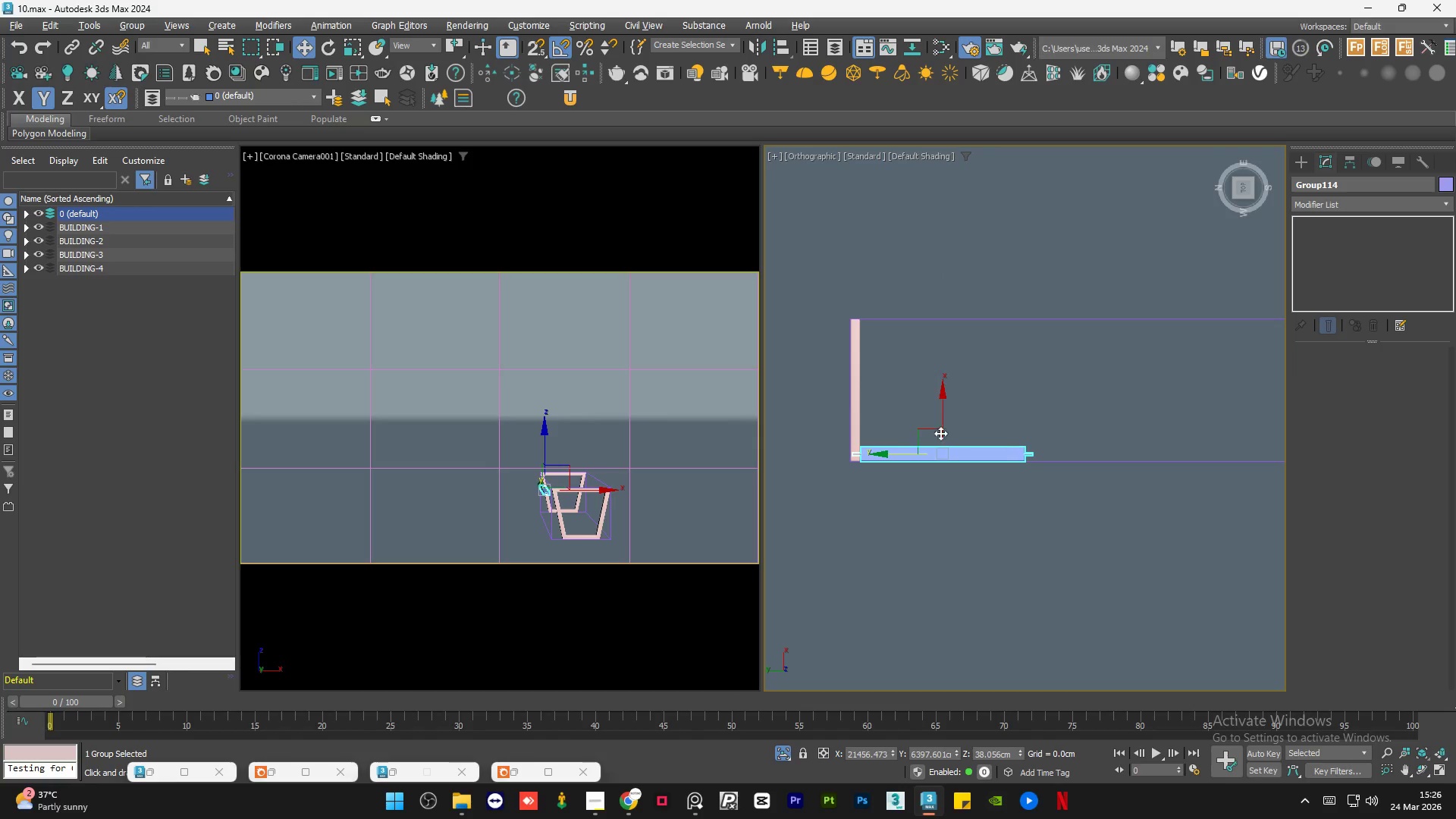 
scroll: coordinate [900, 433], scroll_direction: down, amount: 3.0
 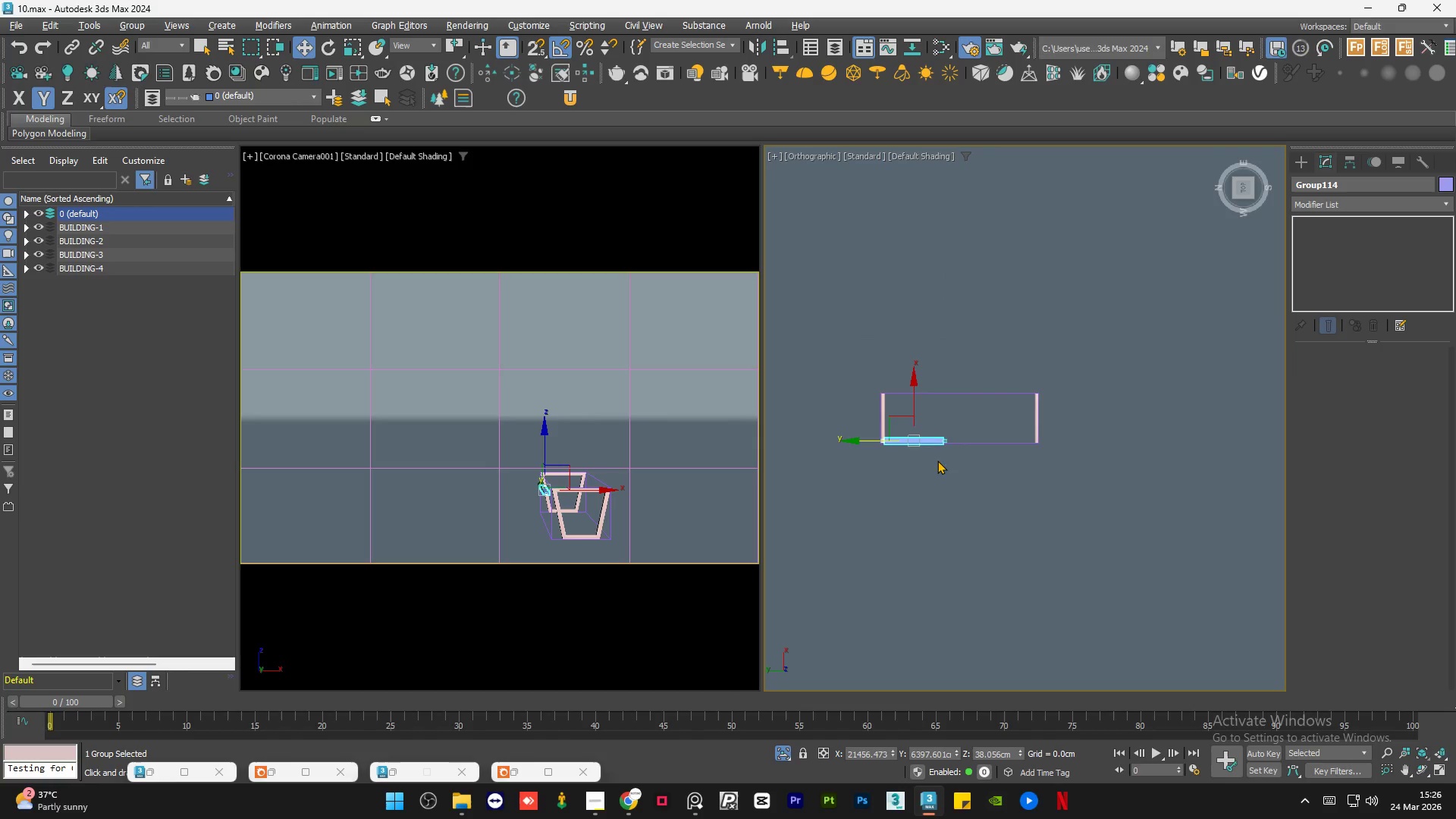 
scroll: coordinate [971, 497], scroll_direction: up, amount: 1.0
 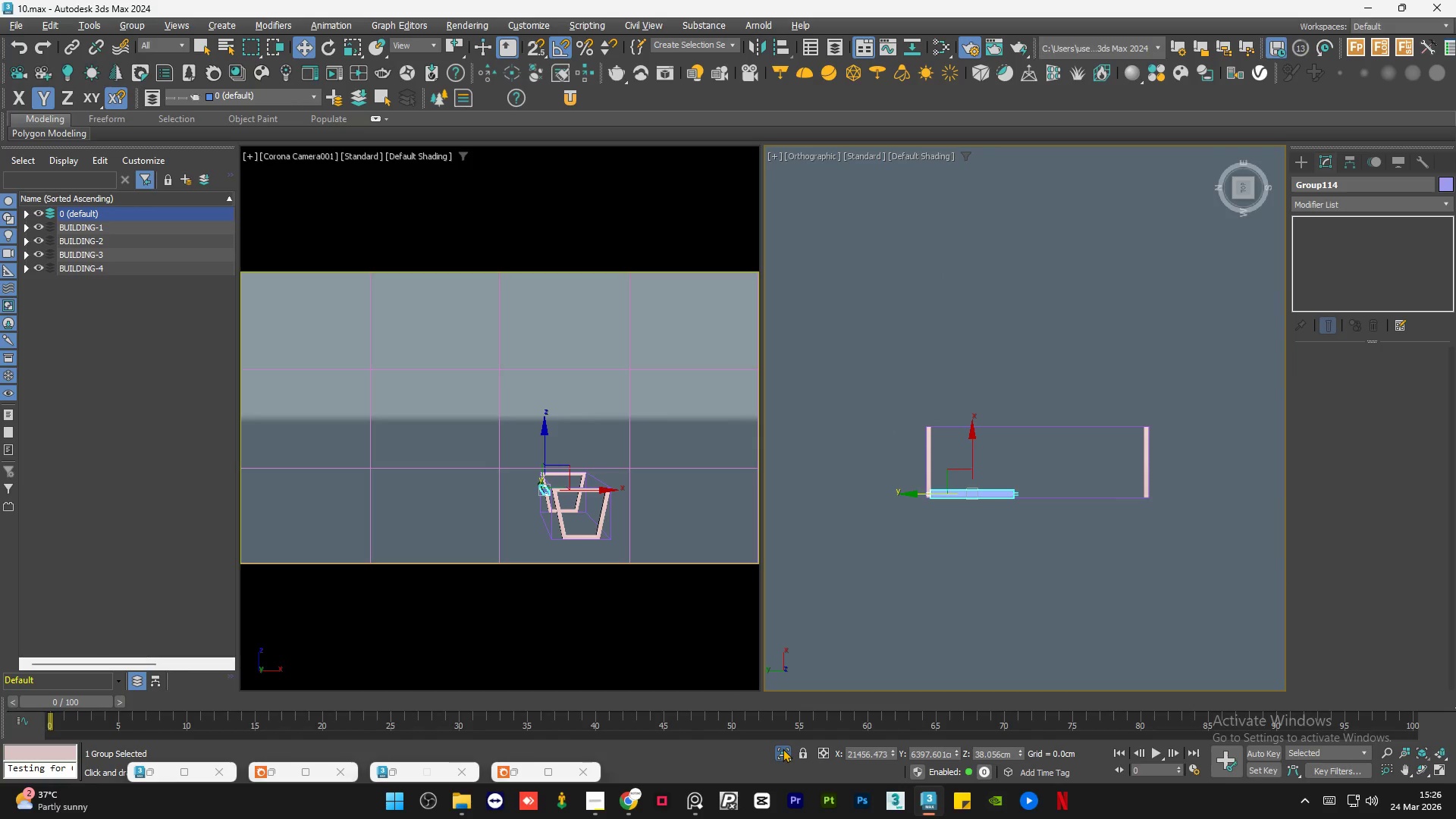 
double_click([783, 748])
 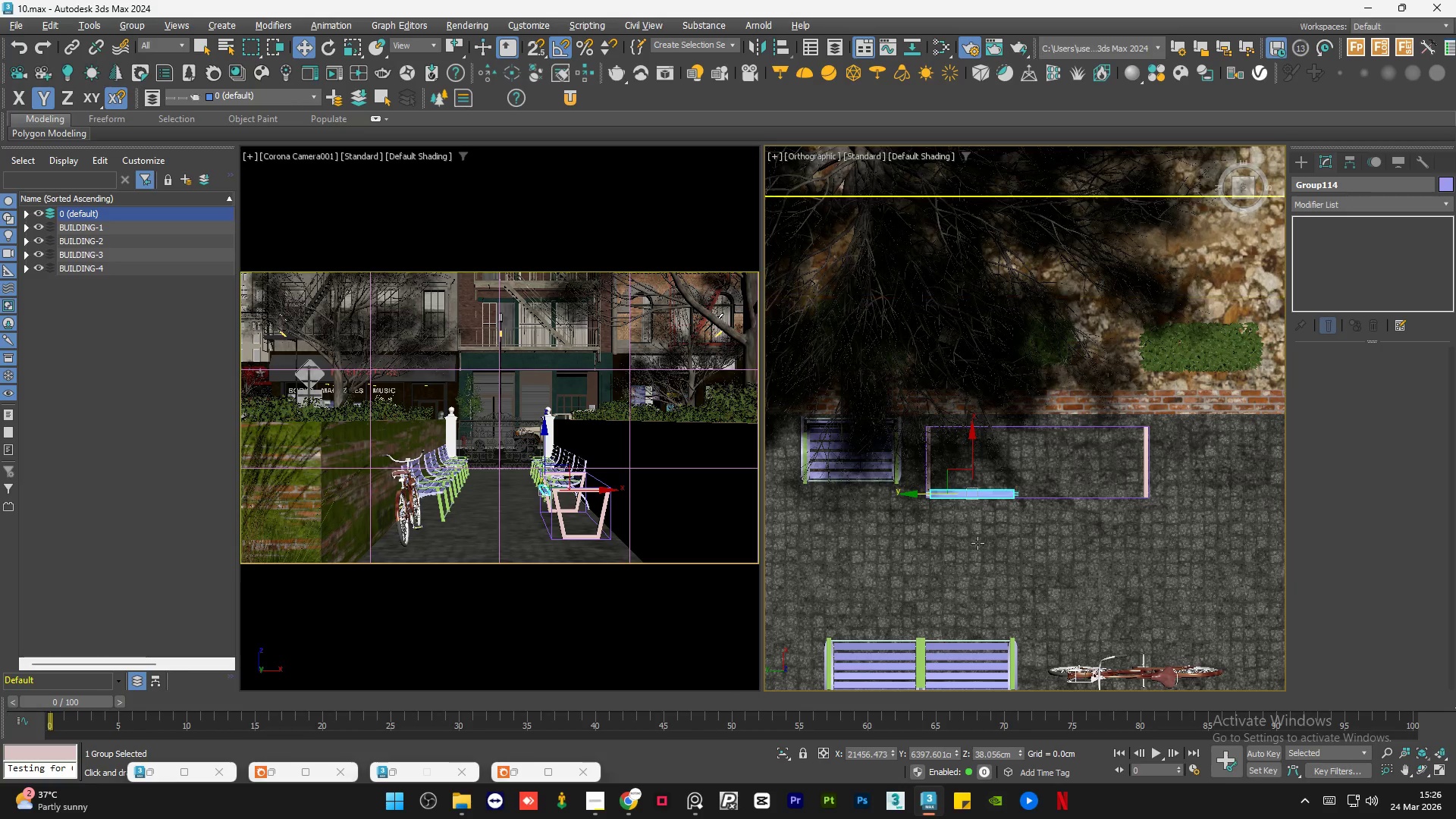 
key(Alt+AltLeft)
 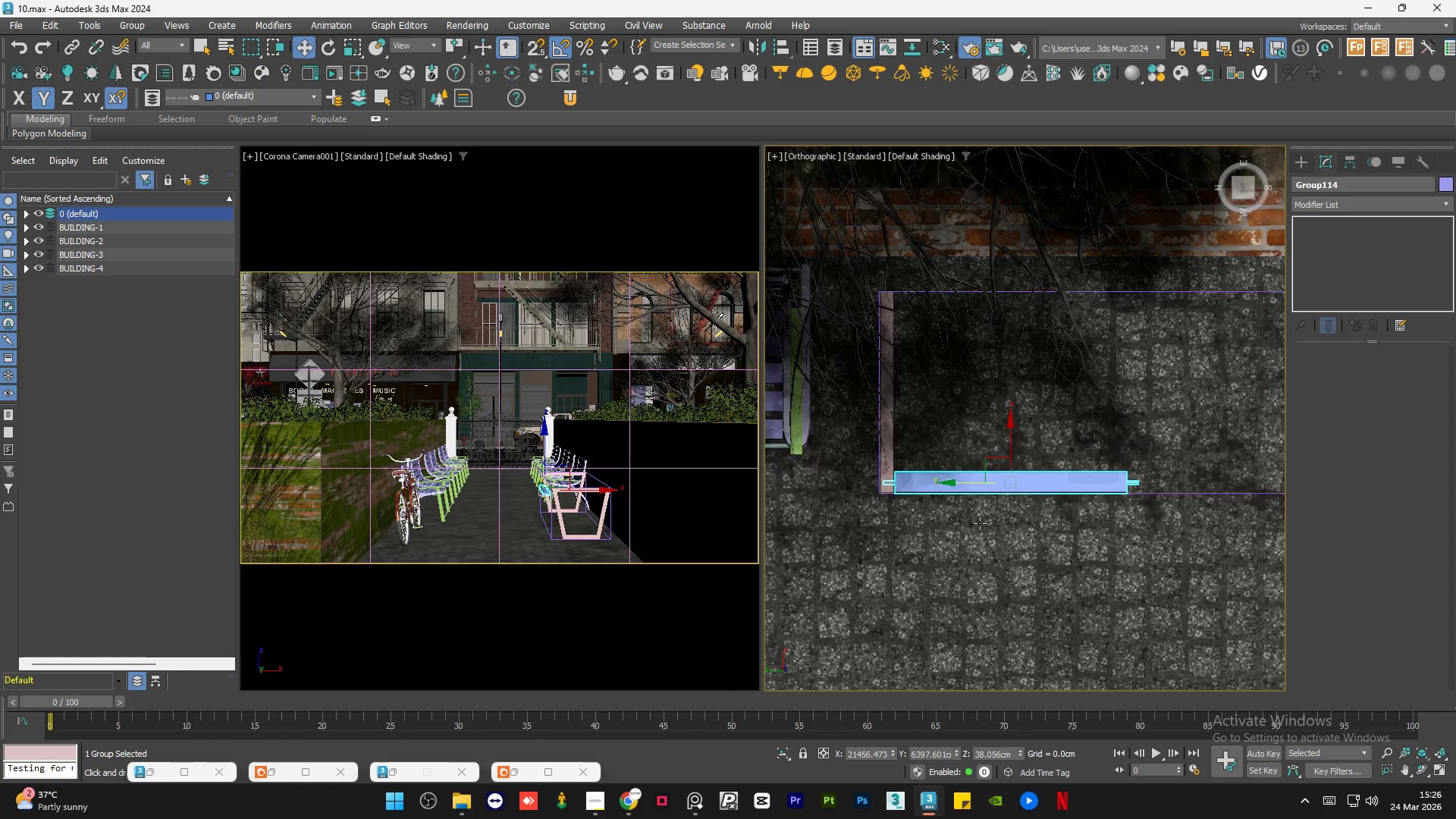 
scroll: coordinate [951, 500], scroll_direction: up, amount: 3.0
 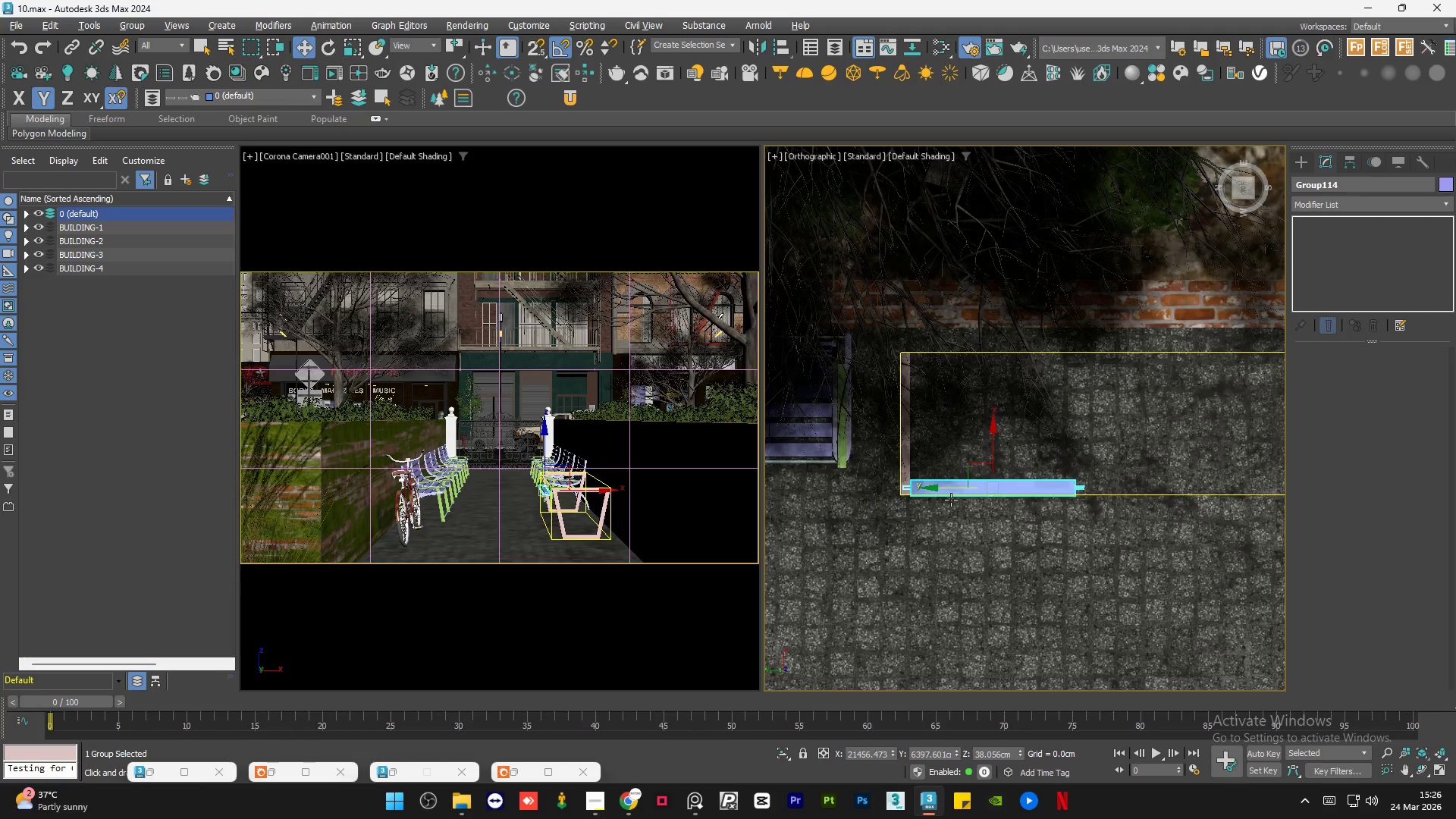 
hold_key(key=AltLeft, duration=1.5)
 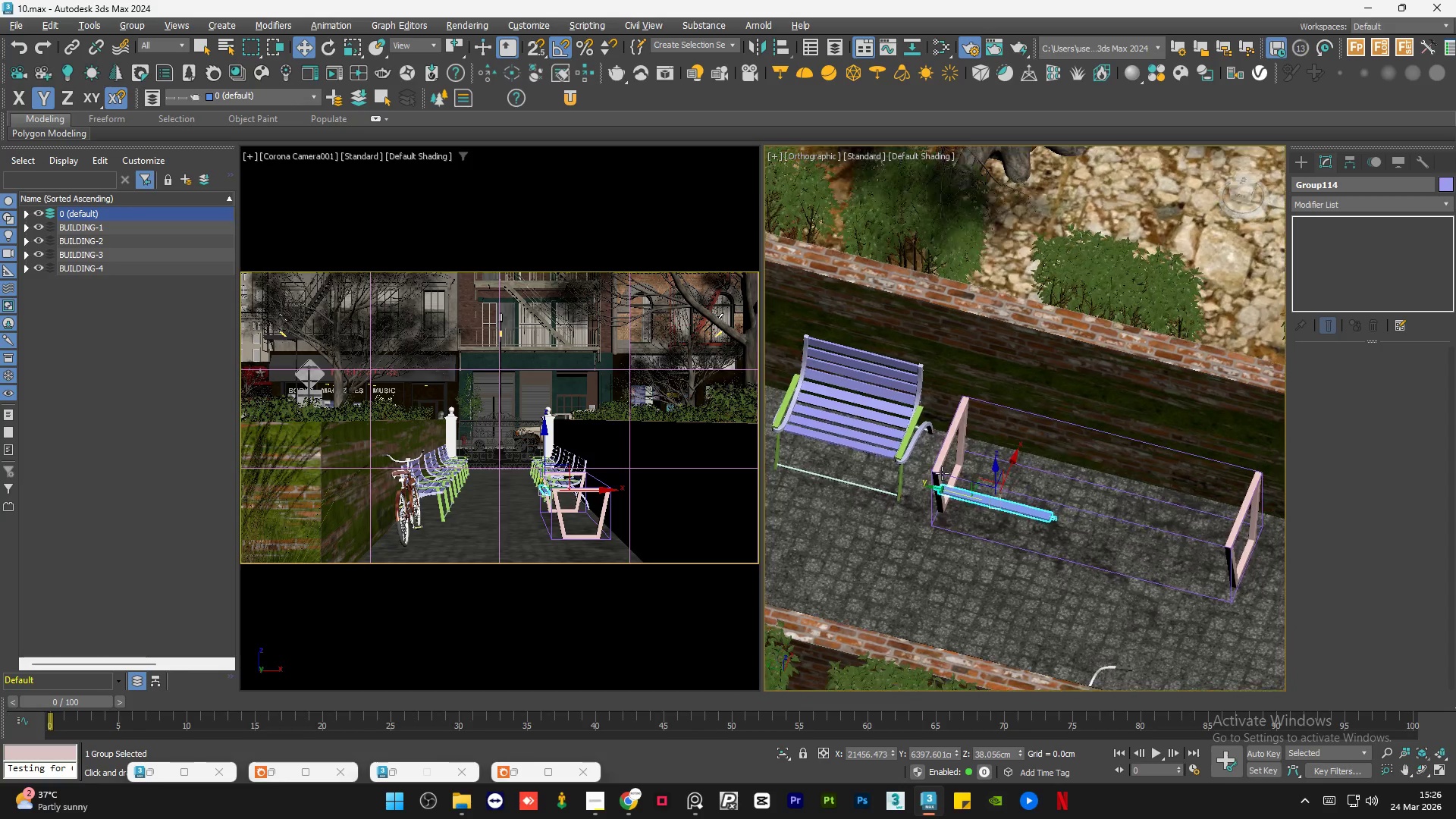 
scroll: coordinate [980, 523], scroll_direction: down, amount: 2.0
 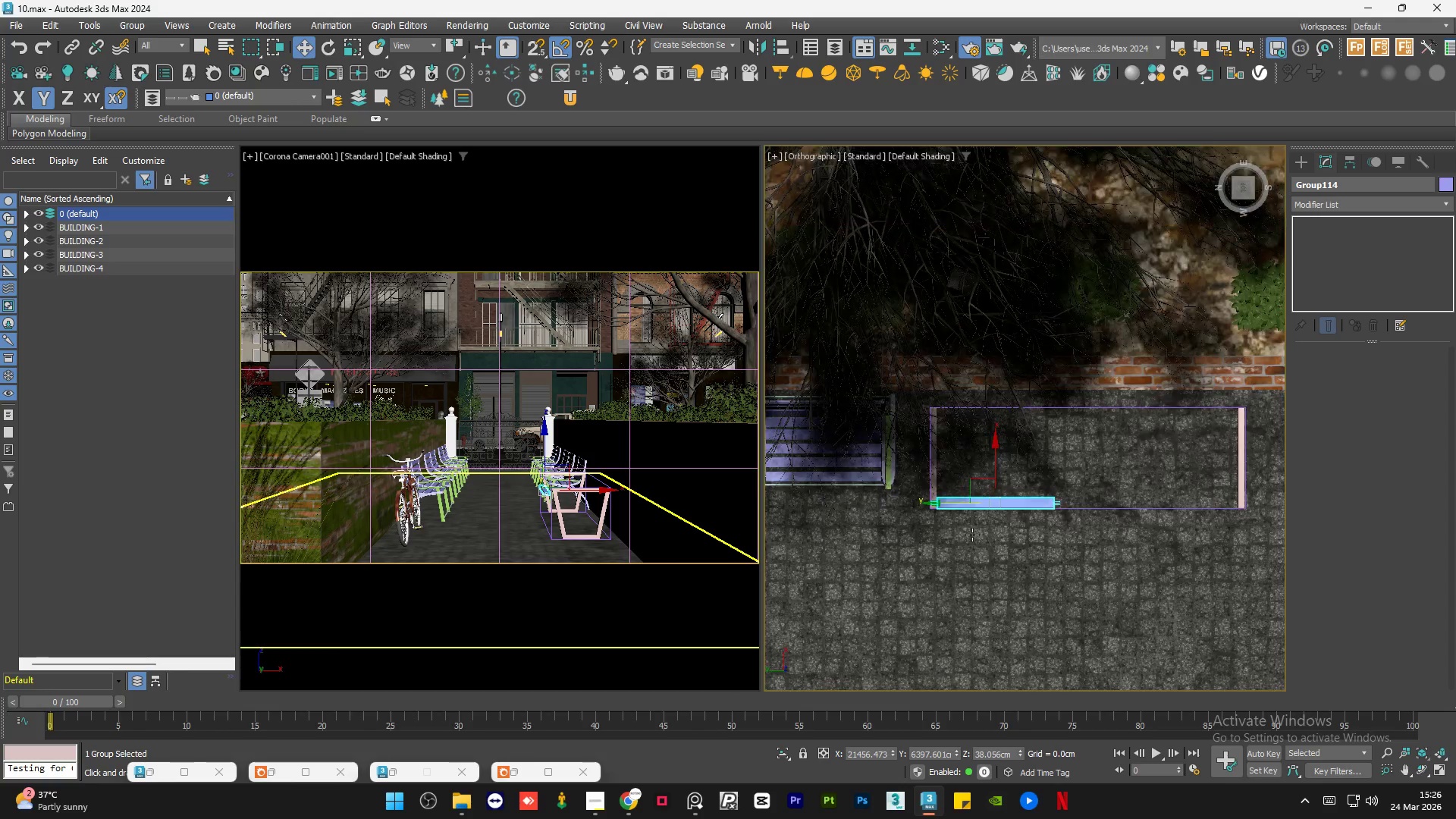 
key(Alt+AltLeft)
 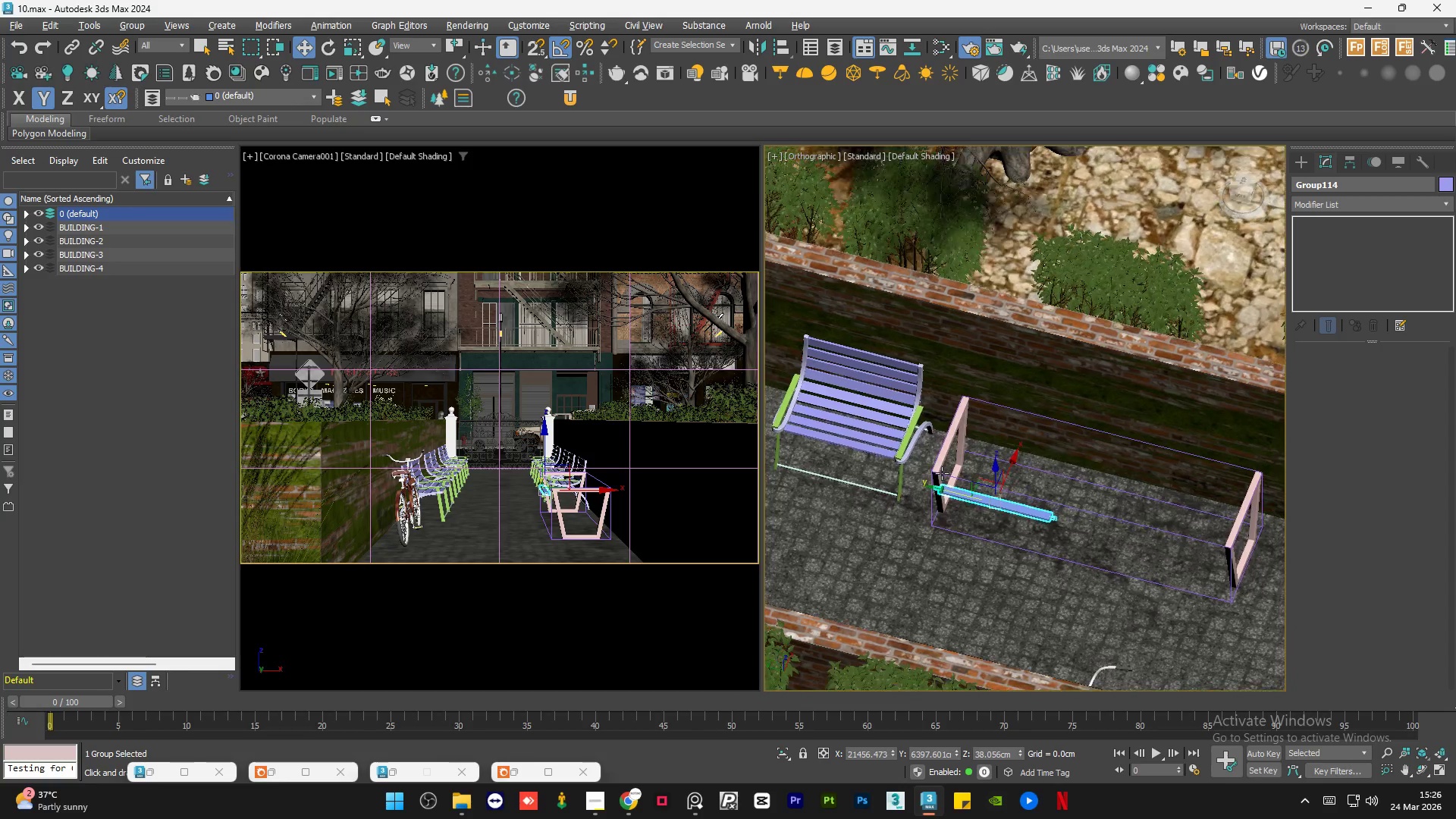 
key(Alt+AltLeft)
 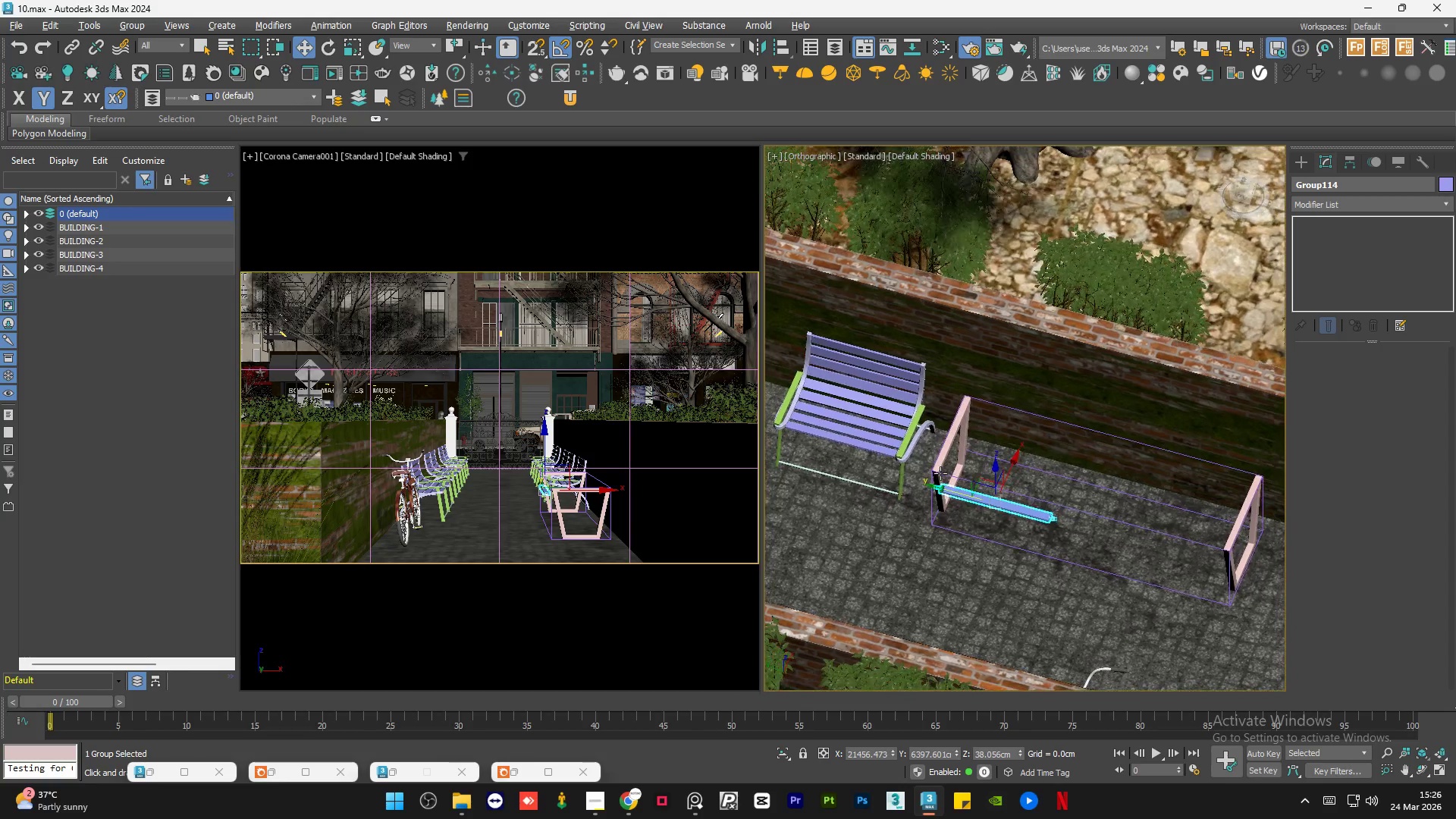 
key(Alt+AltLeft)
 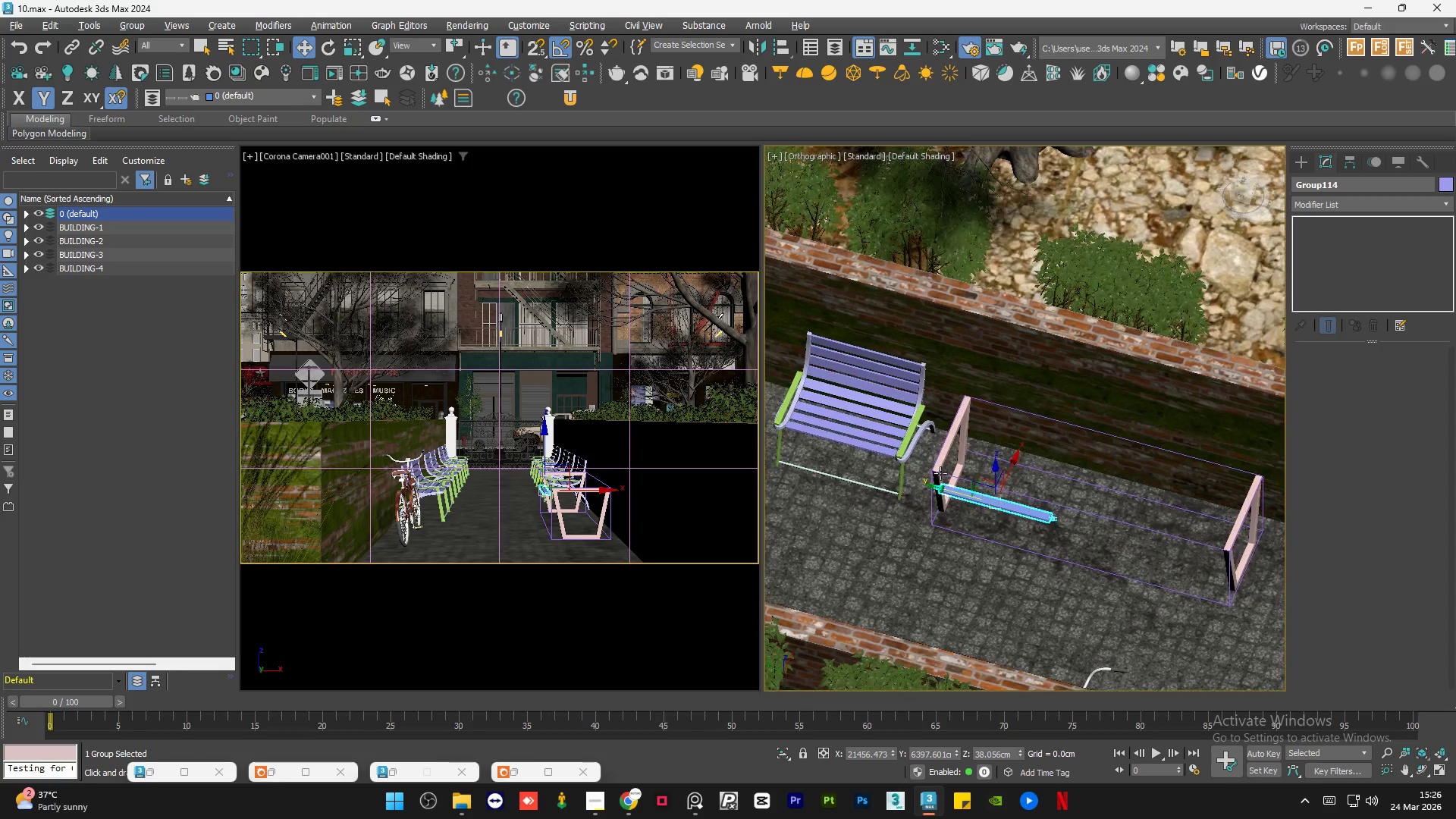 
key(Alt+AltLeft)
 